 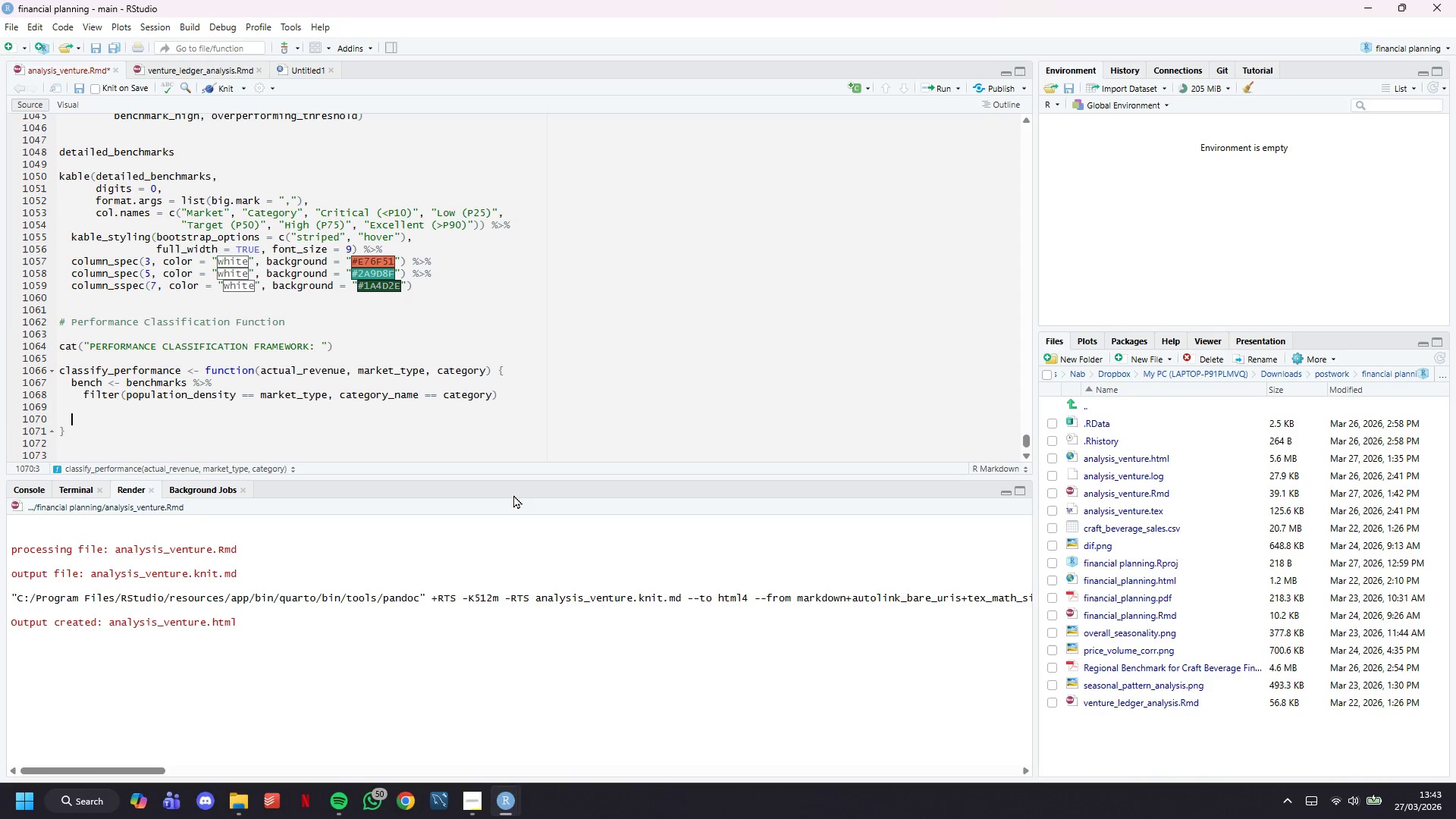 
key(Enter)
 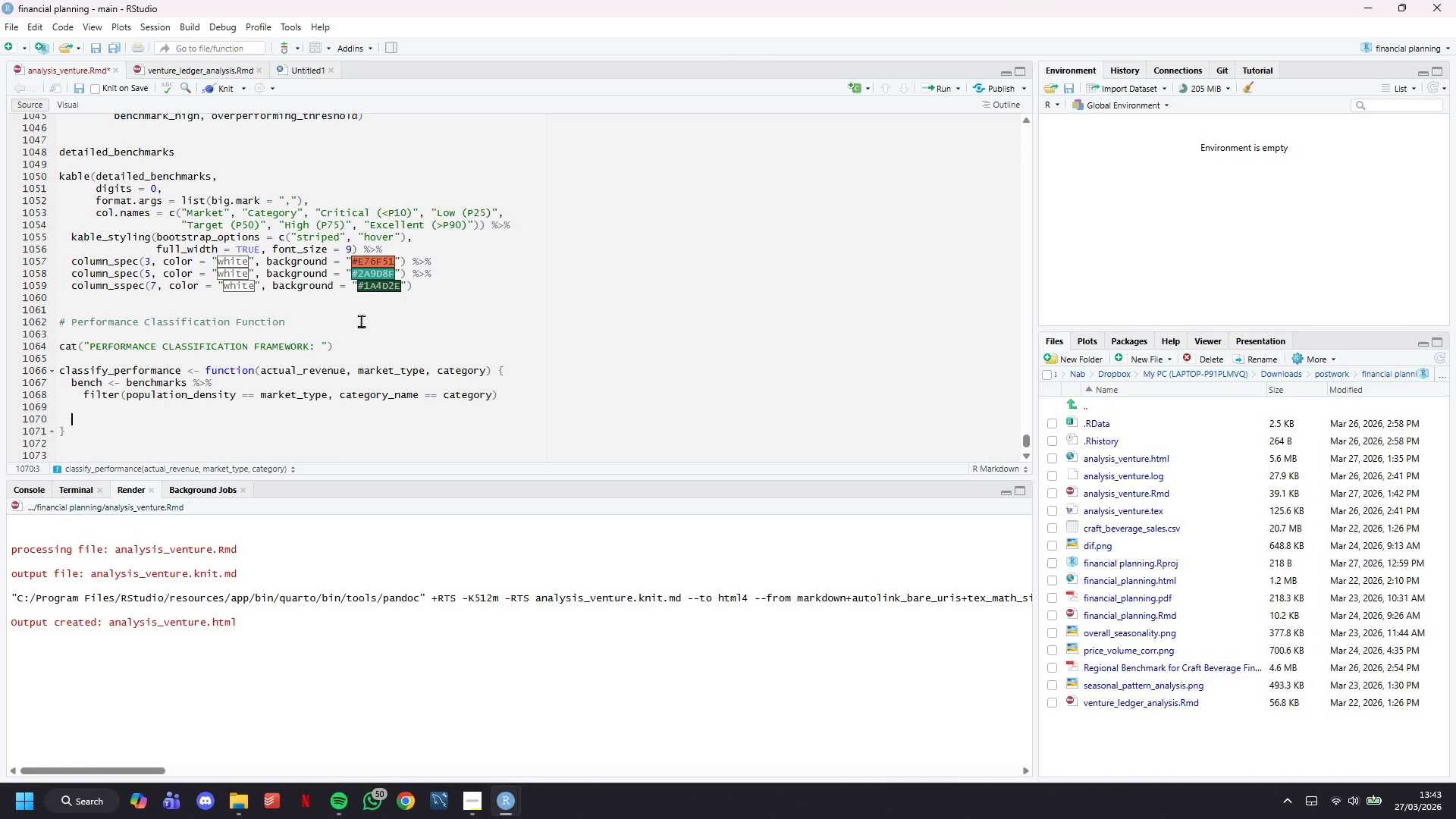 
scroll: coordinate [349, 277], scroll_direction: down, amount: 5.0
 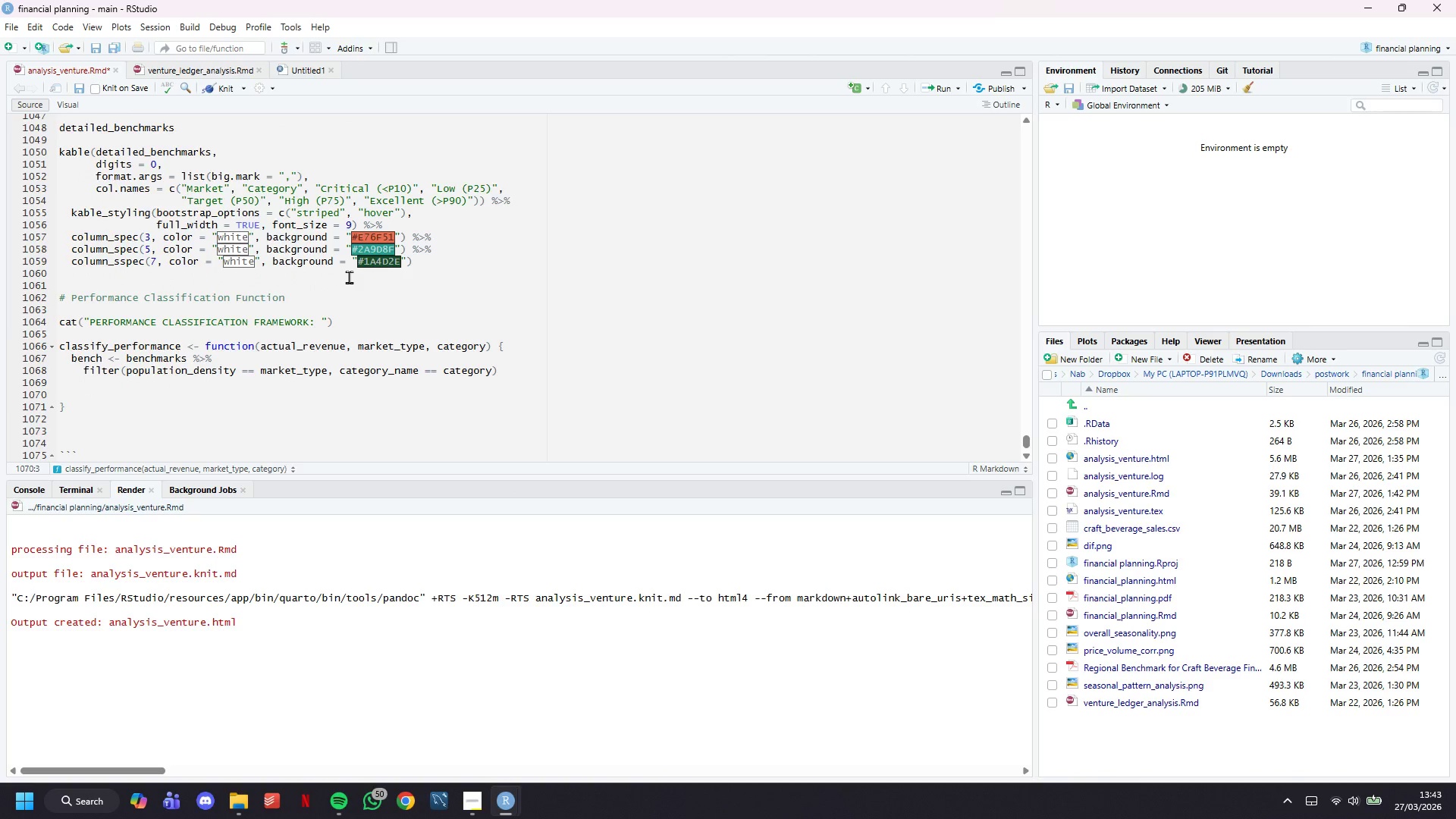 
type(if (nrow)
 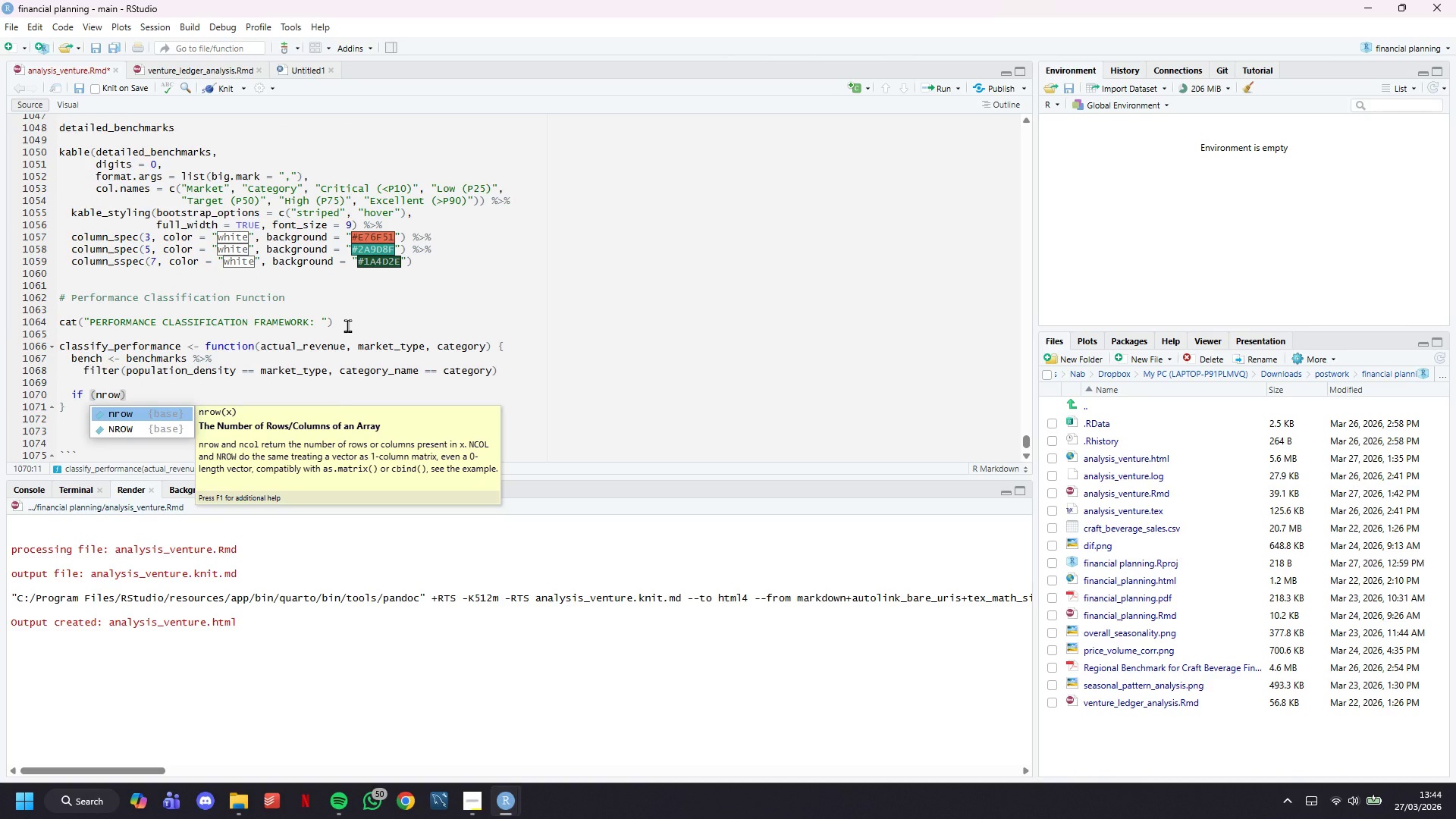 
wait(5.3)
 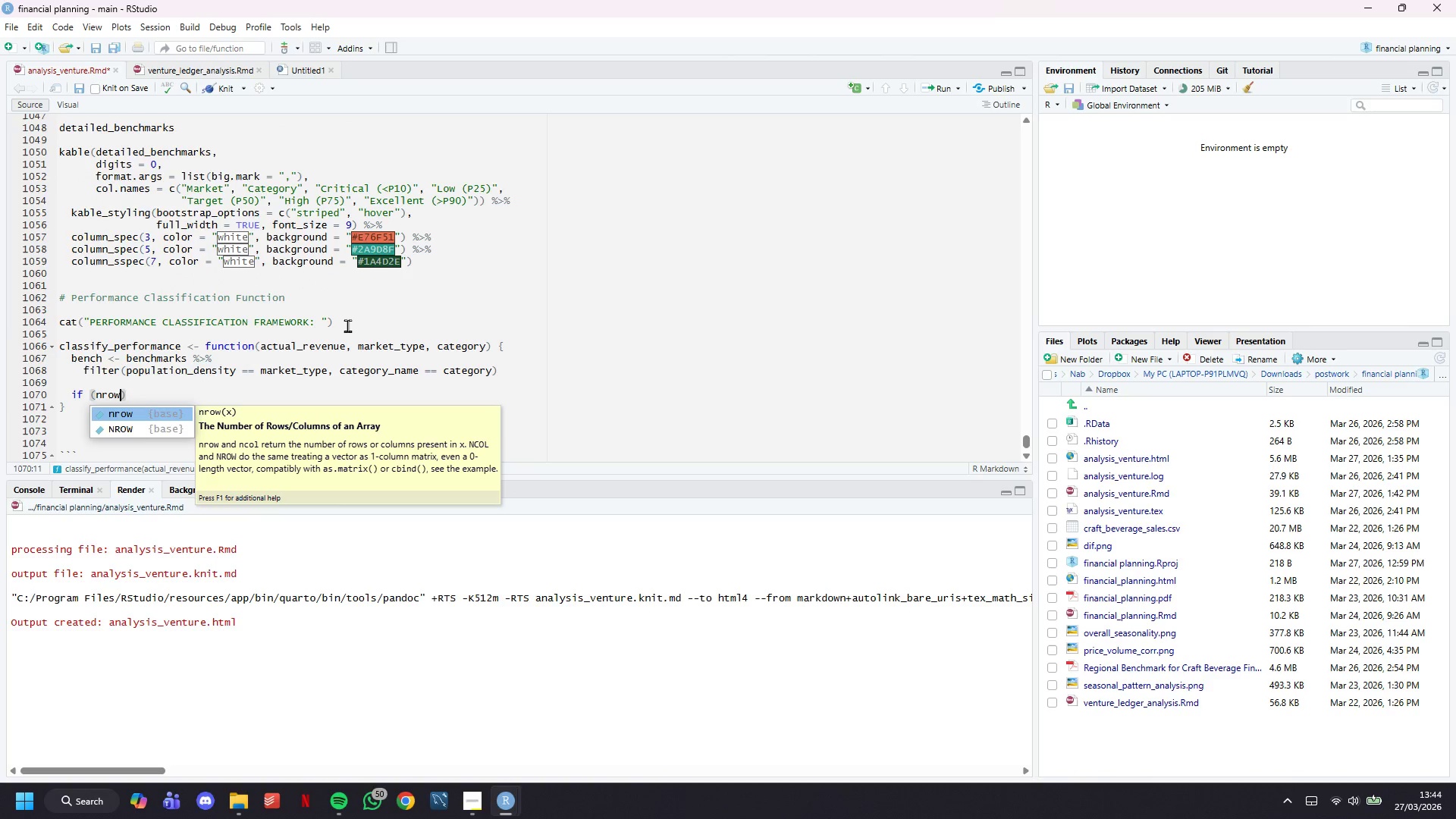 
type((bench[VolumeUp][VolumeUp][VolumeUp][VolumeUp])
 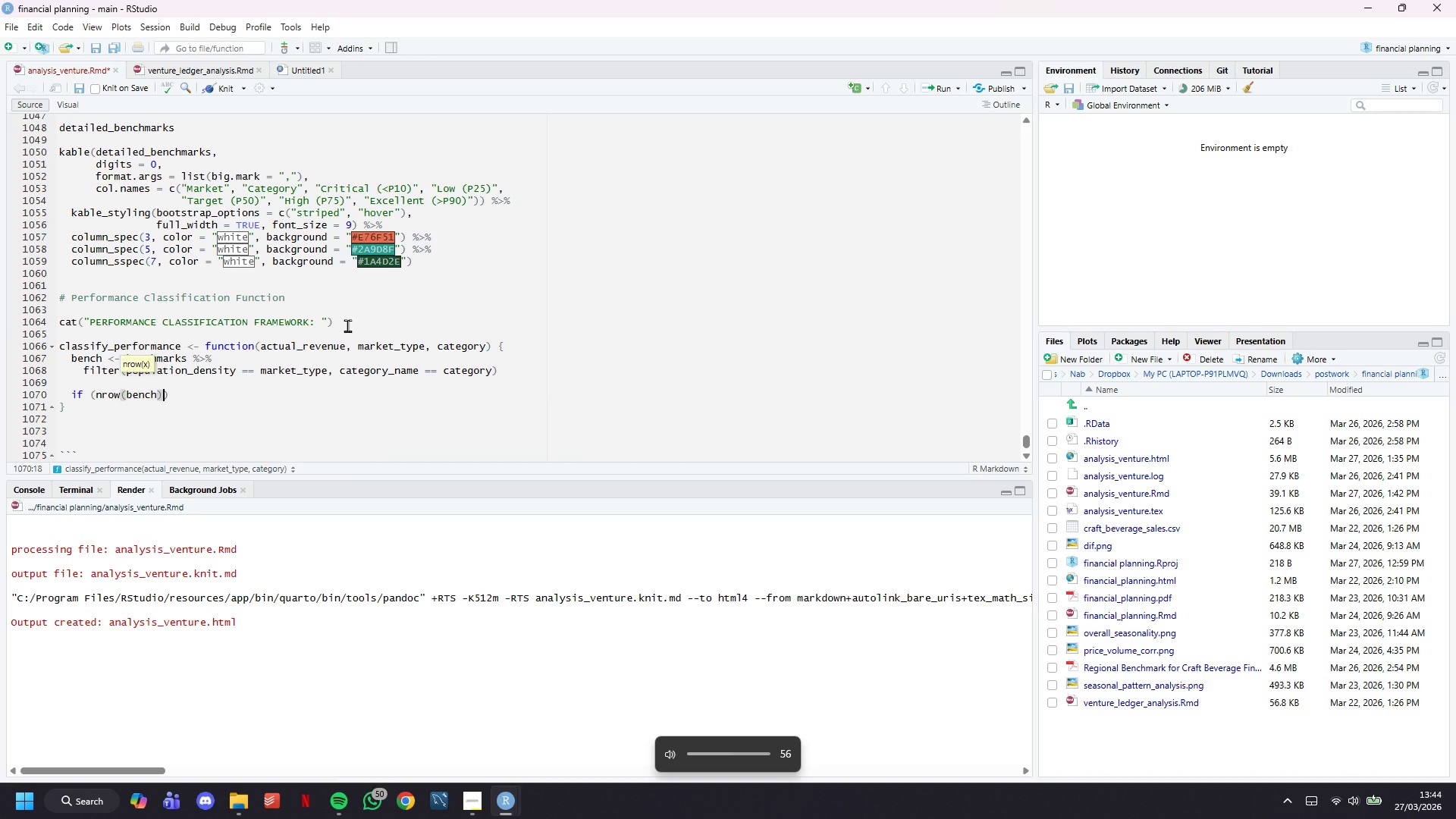 
key(ArrowRight)
 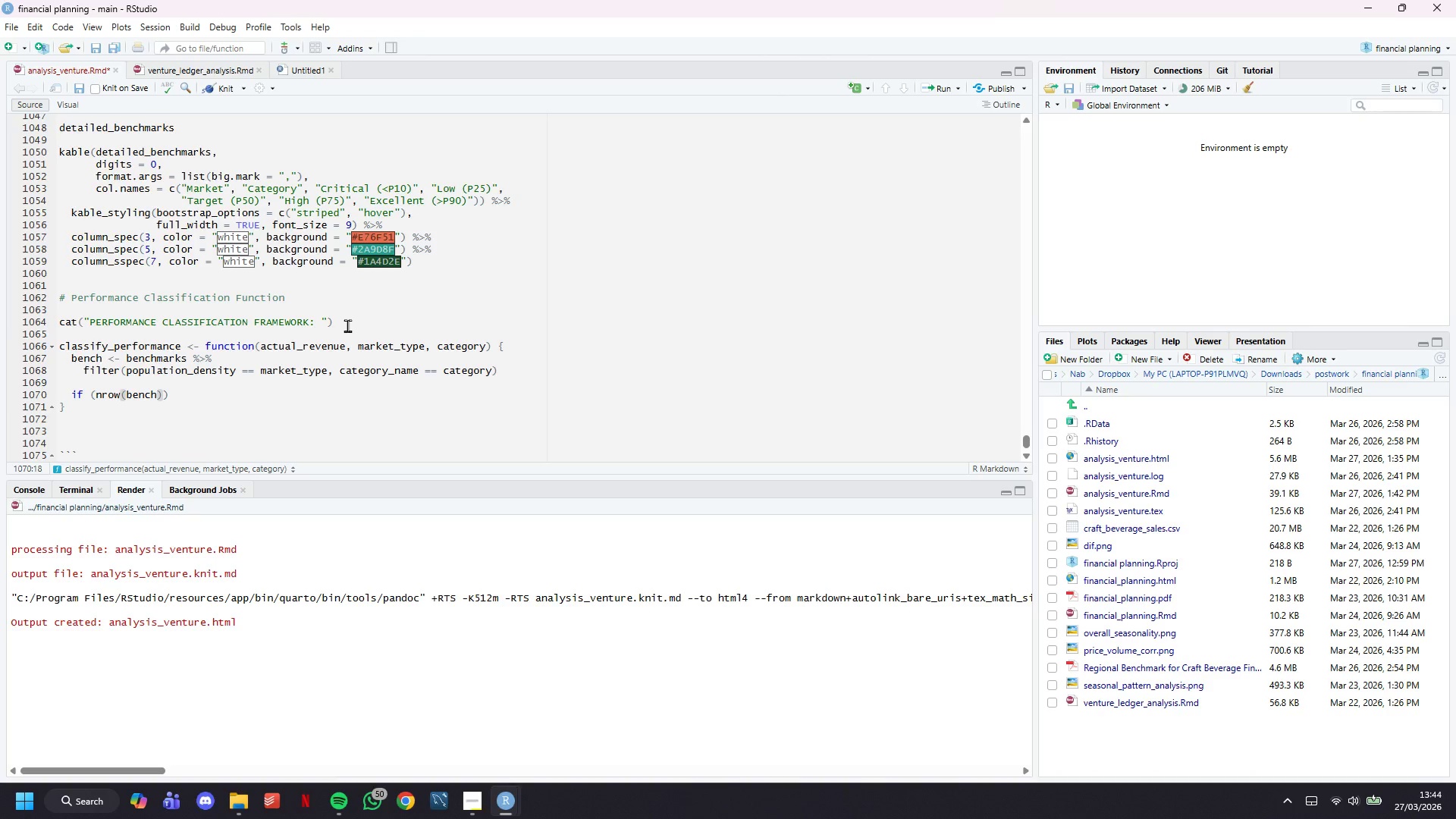 
key(Space)
 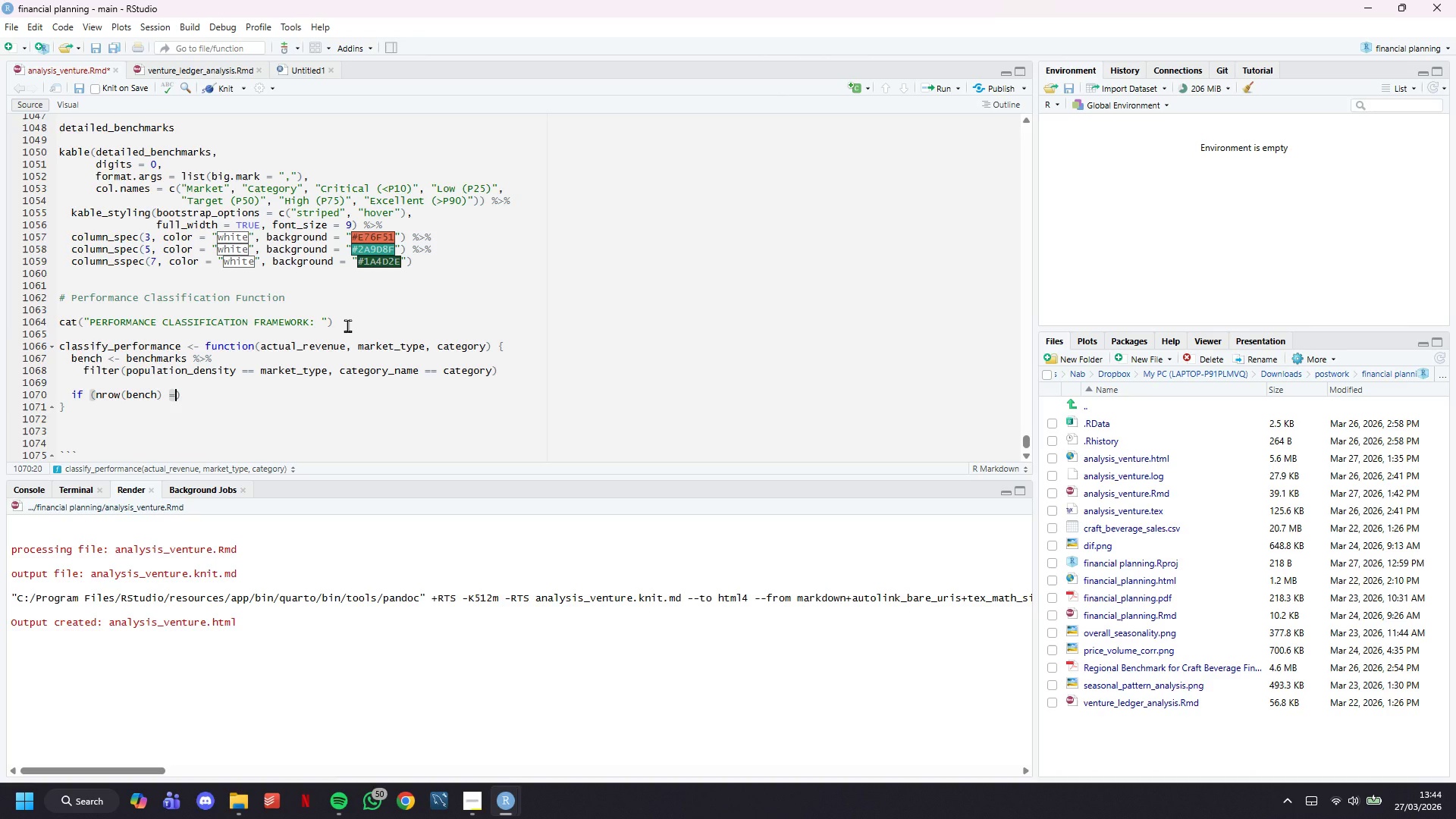 
key(Equal)
 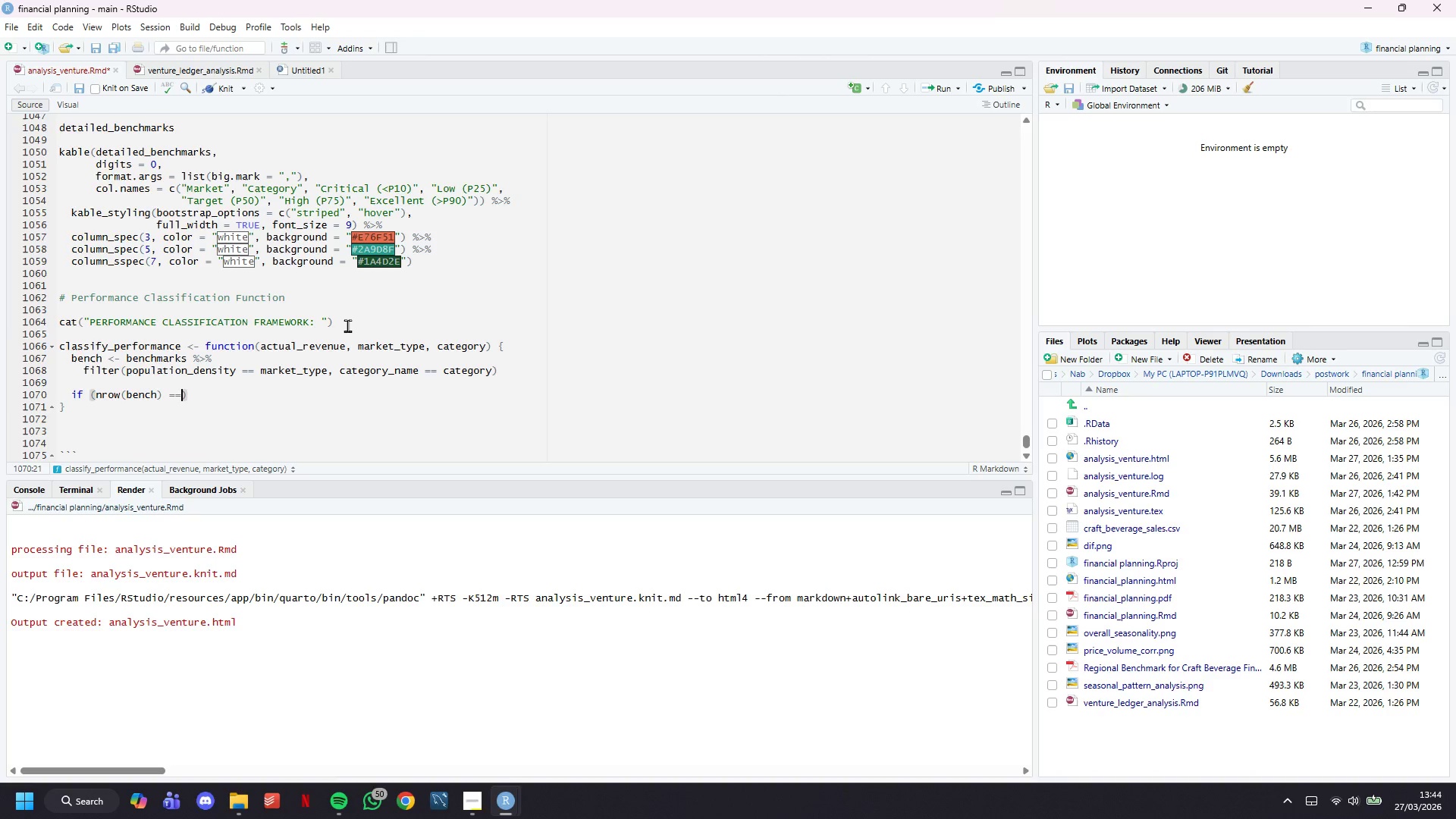 
key(Equal)
 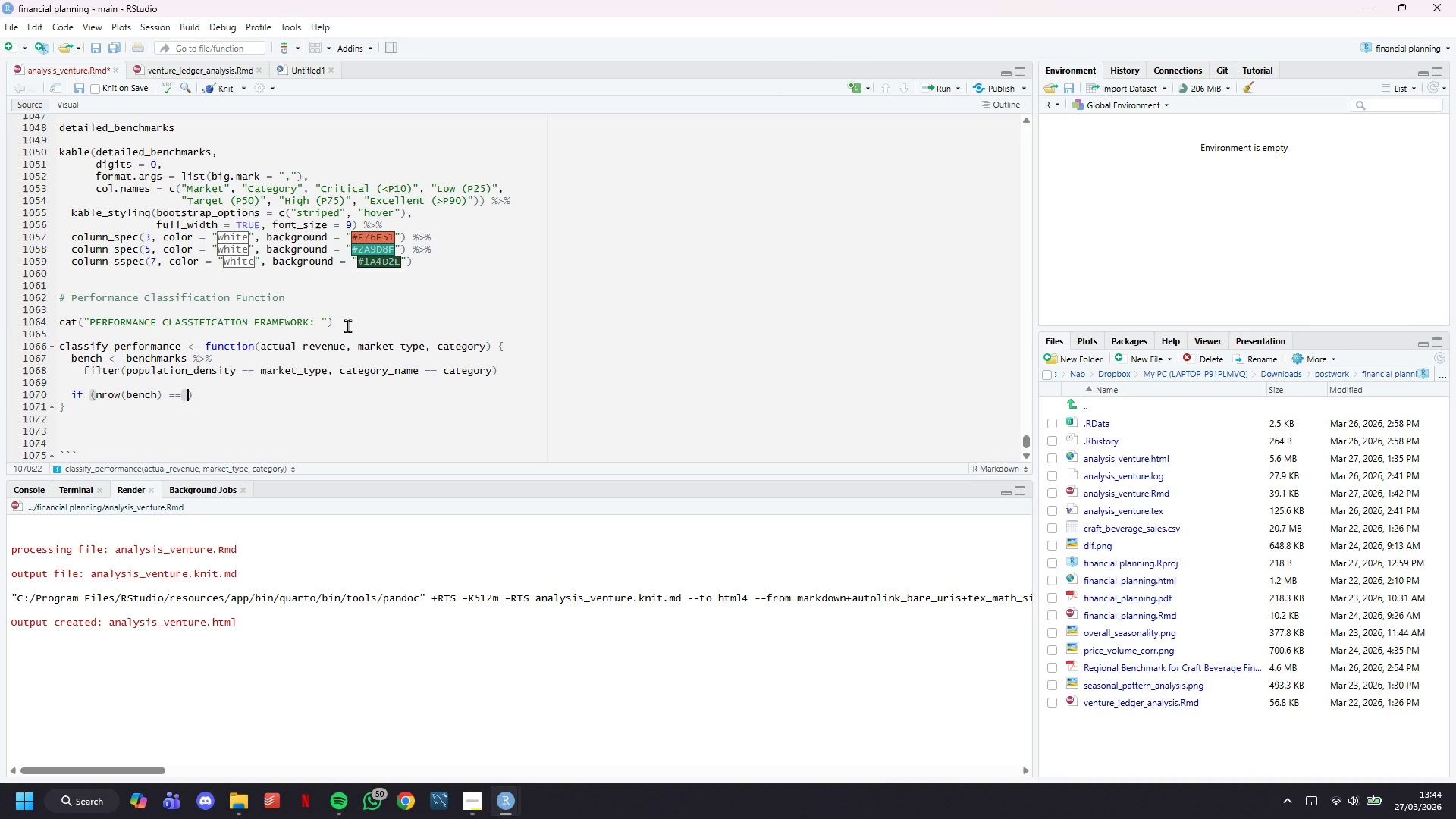 
key(Space)
 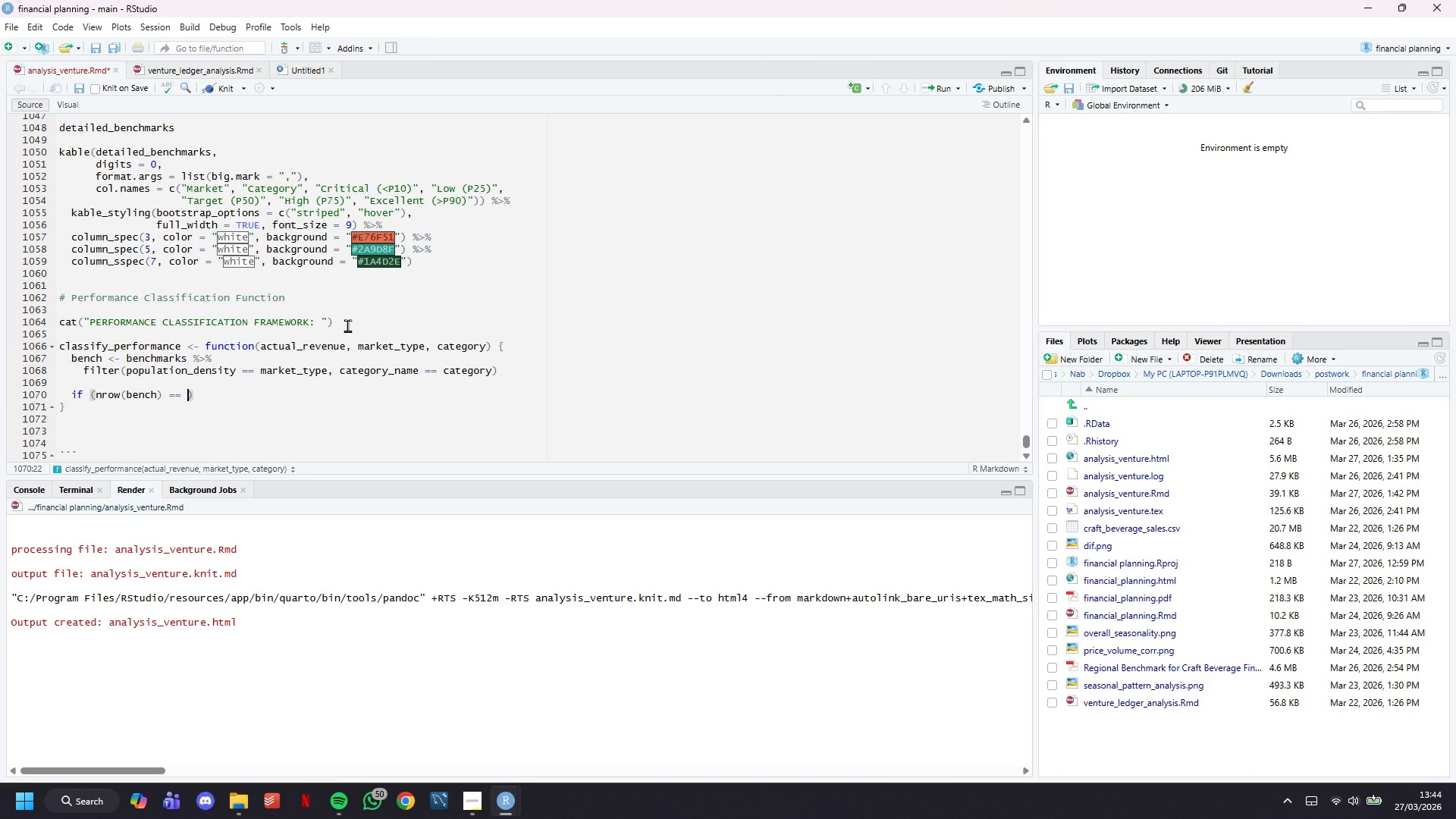 
key(0)
 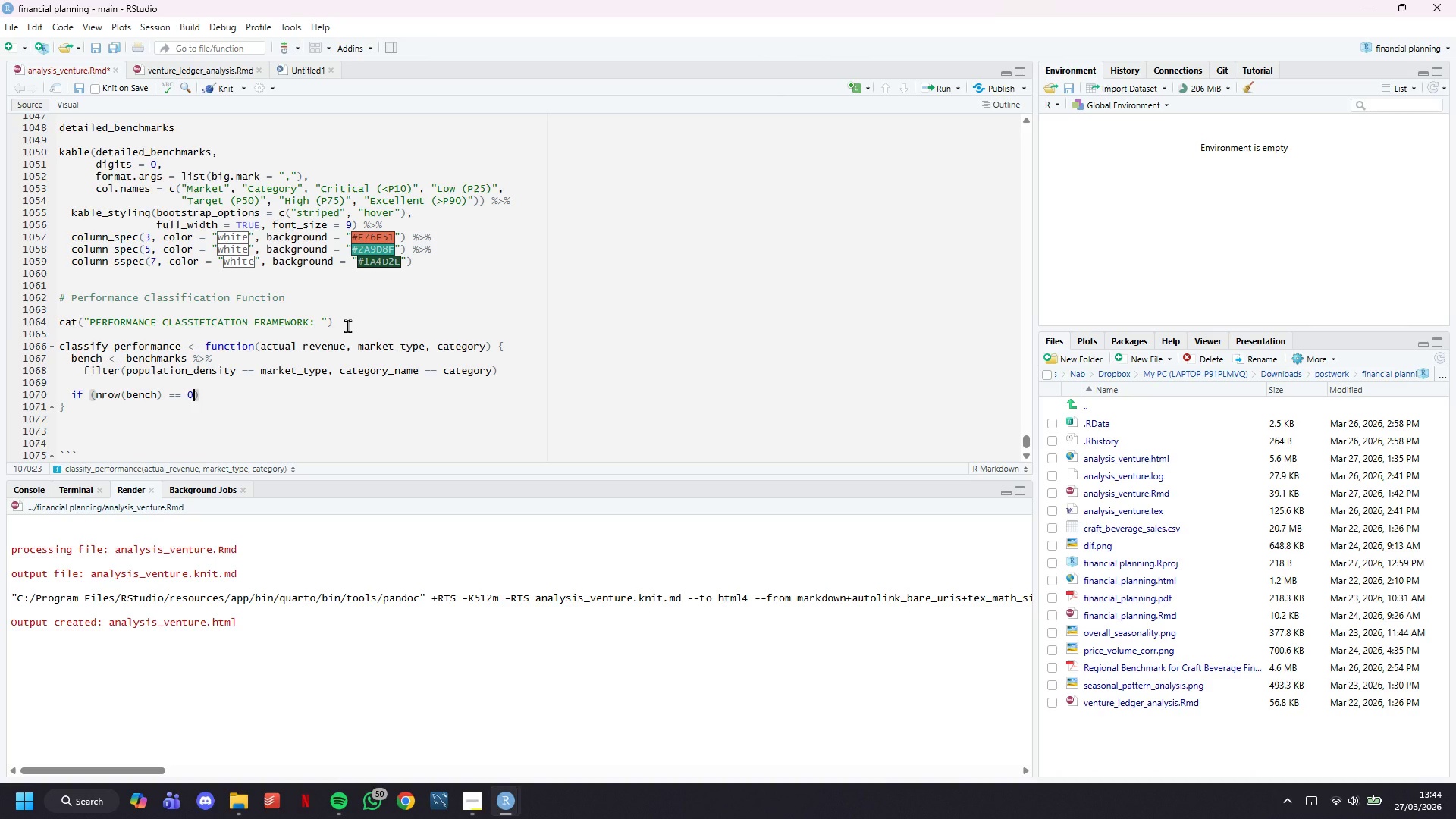 
key(ArrowRight)
 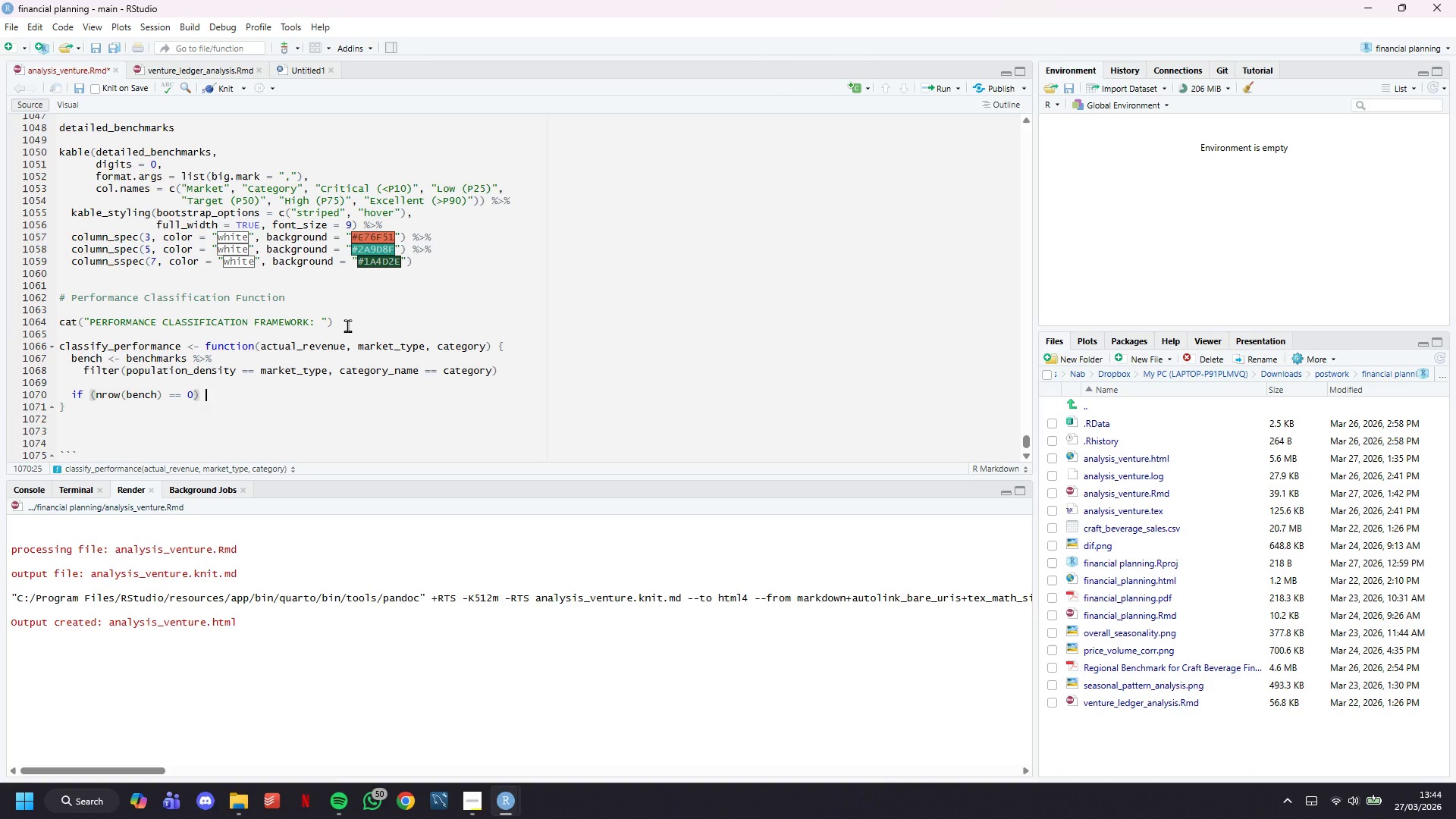 
type( return("Unknown)
 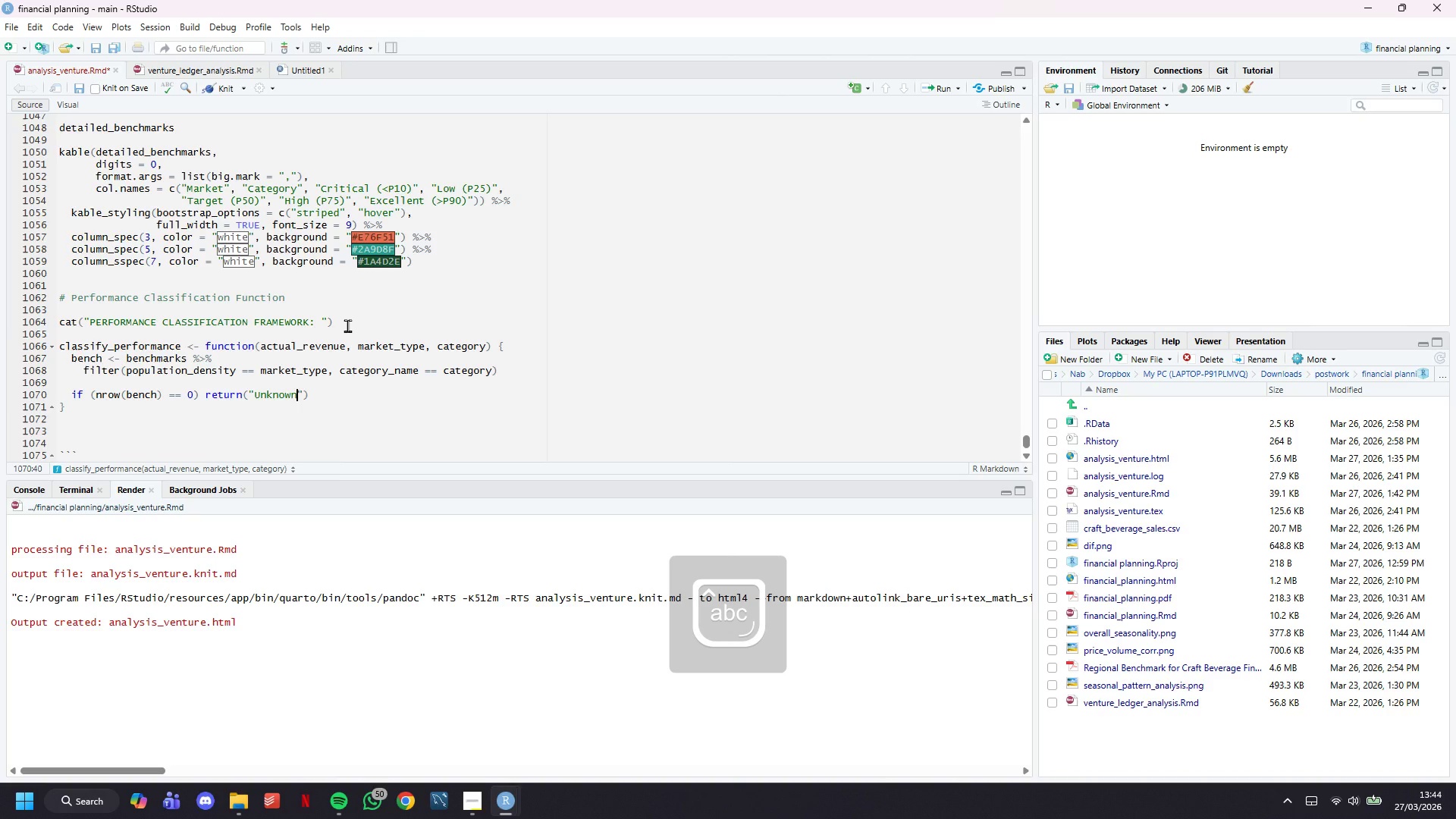 
key(ArrowRight)
 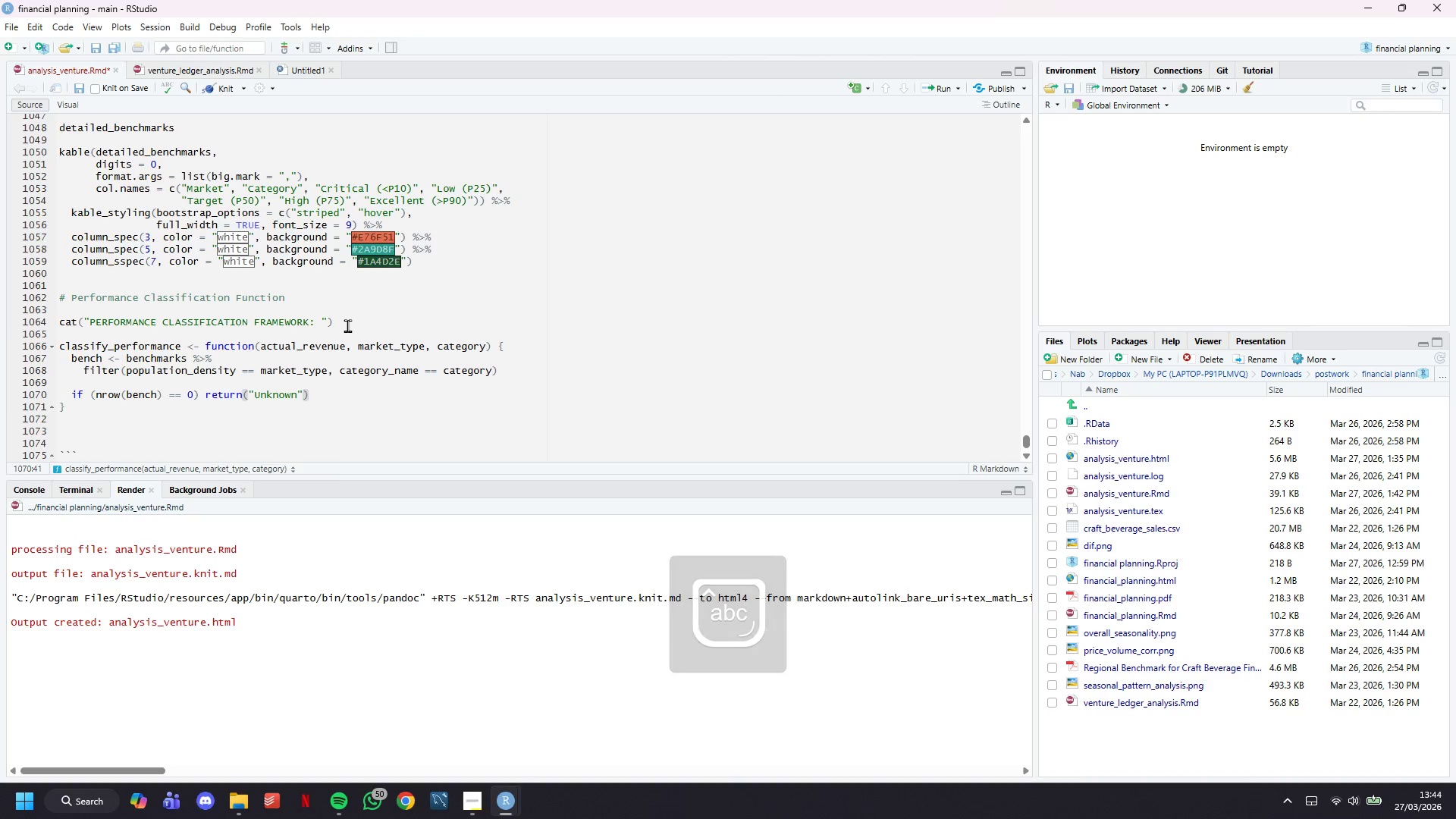 
key(ArrowRight)
 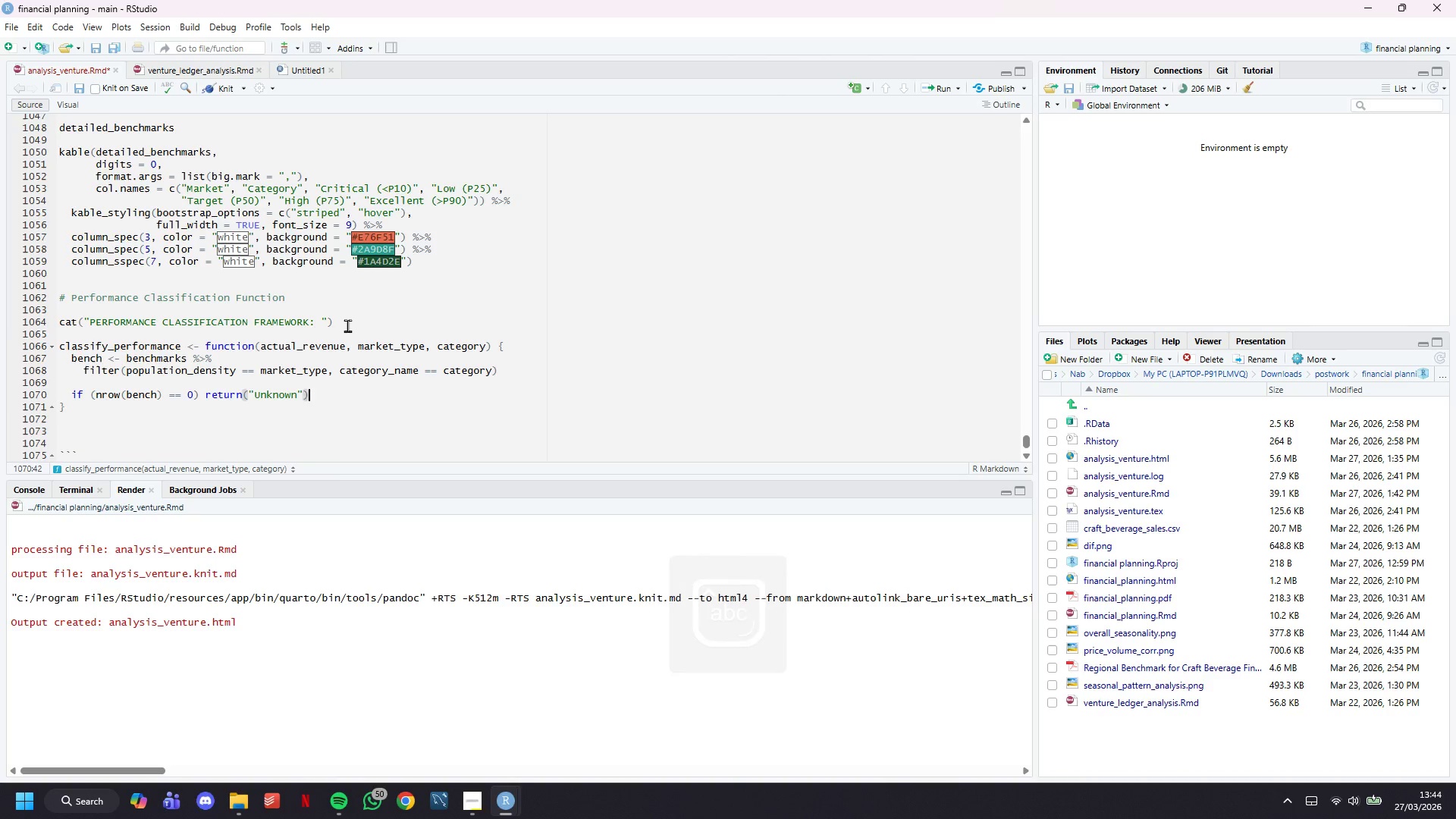 
key(Enter)
 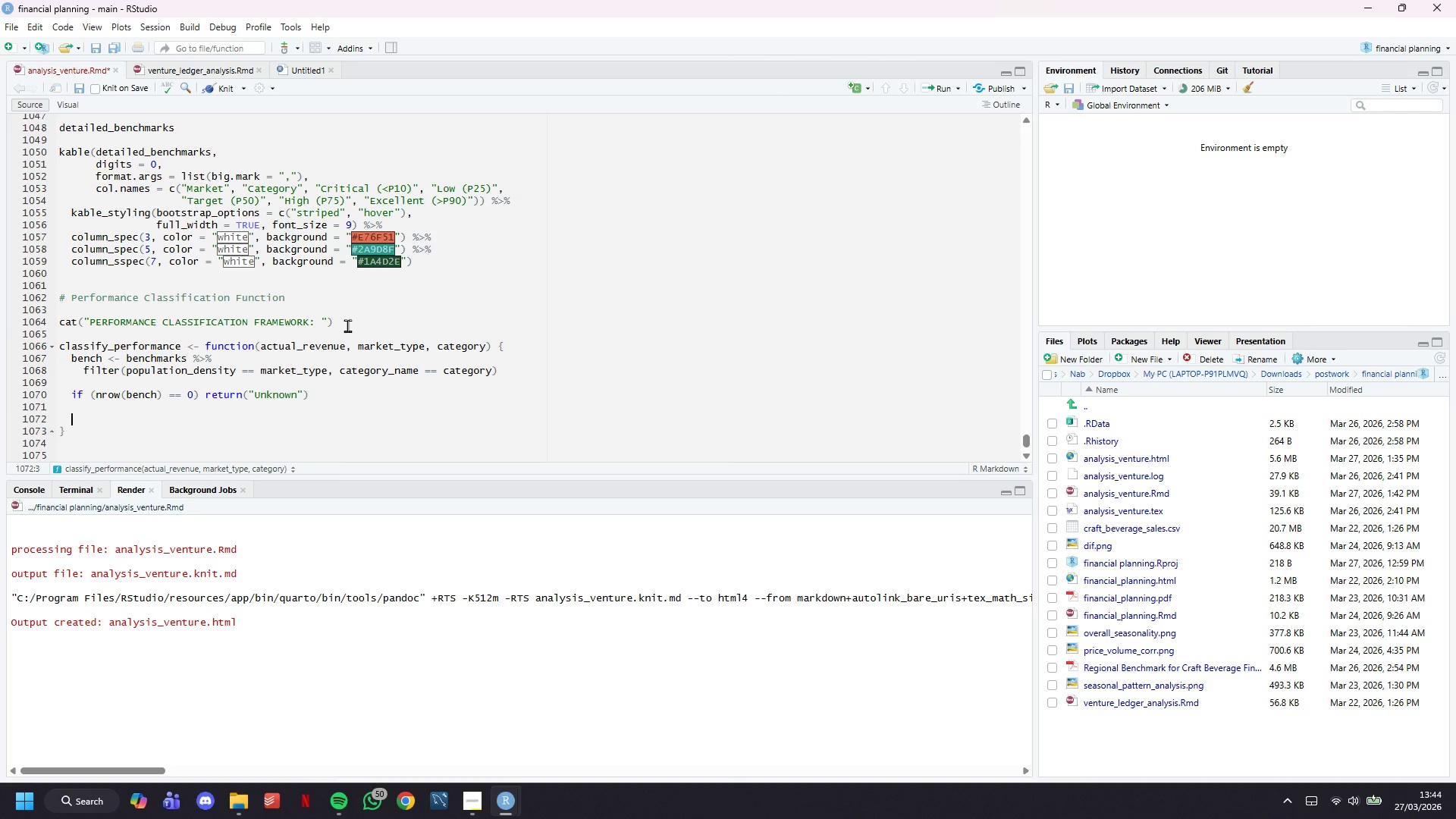 
key(Enter)
 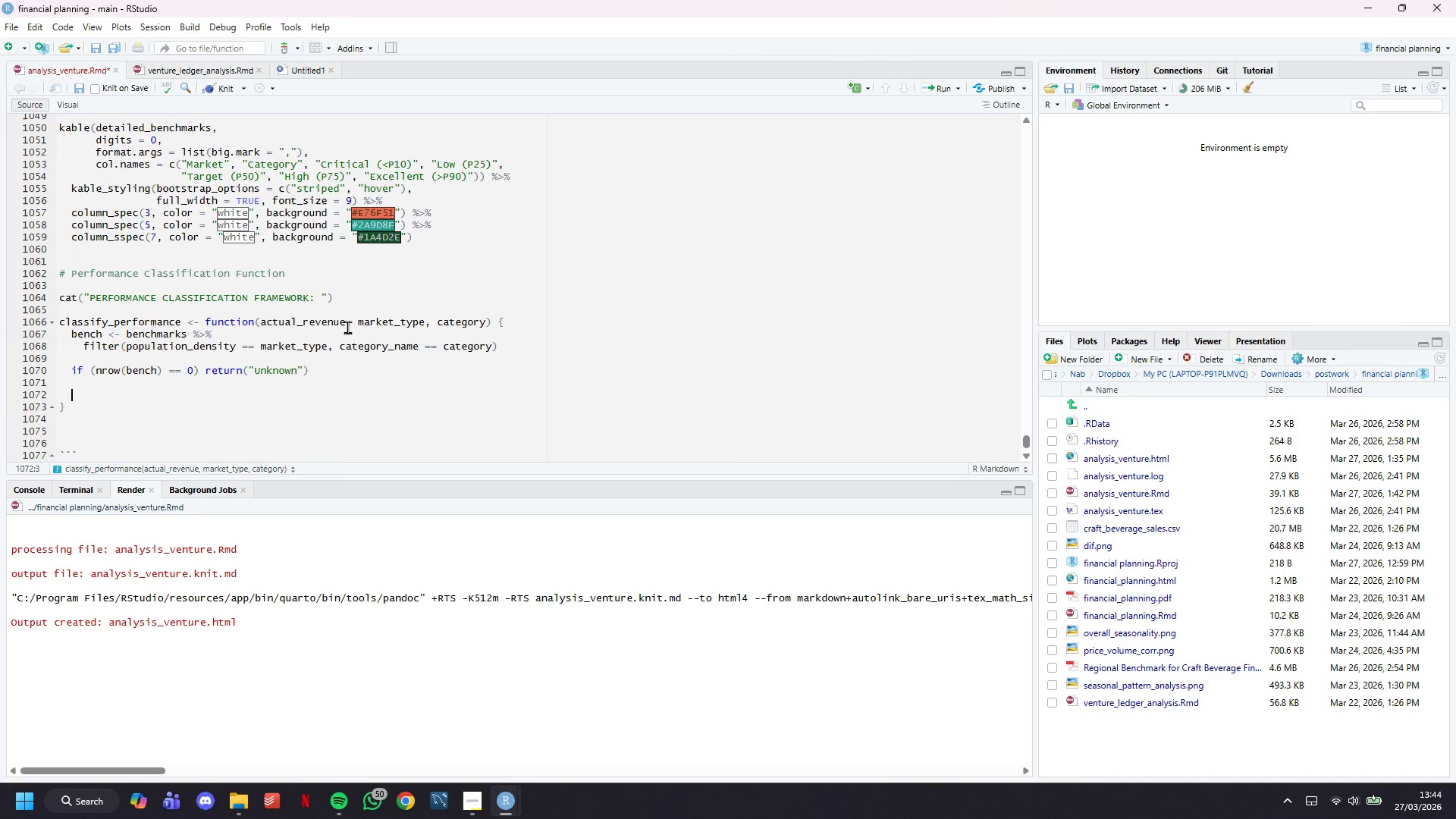 
scroll: coordinate [347, 327], scroll_direction: down, amount: 4.0
 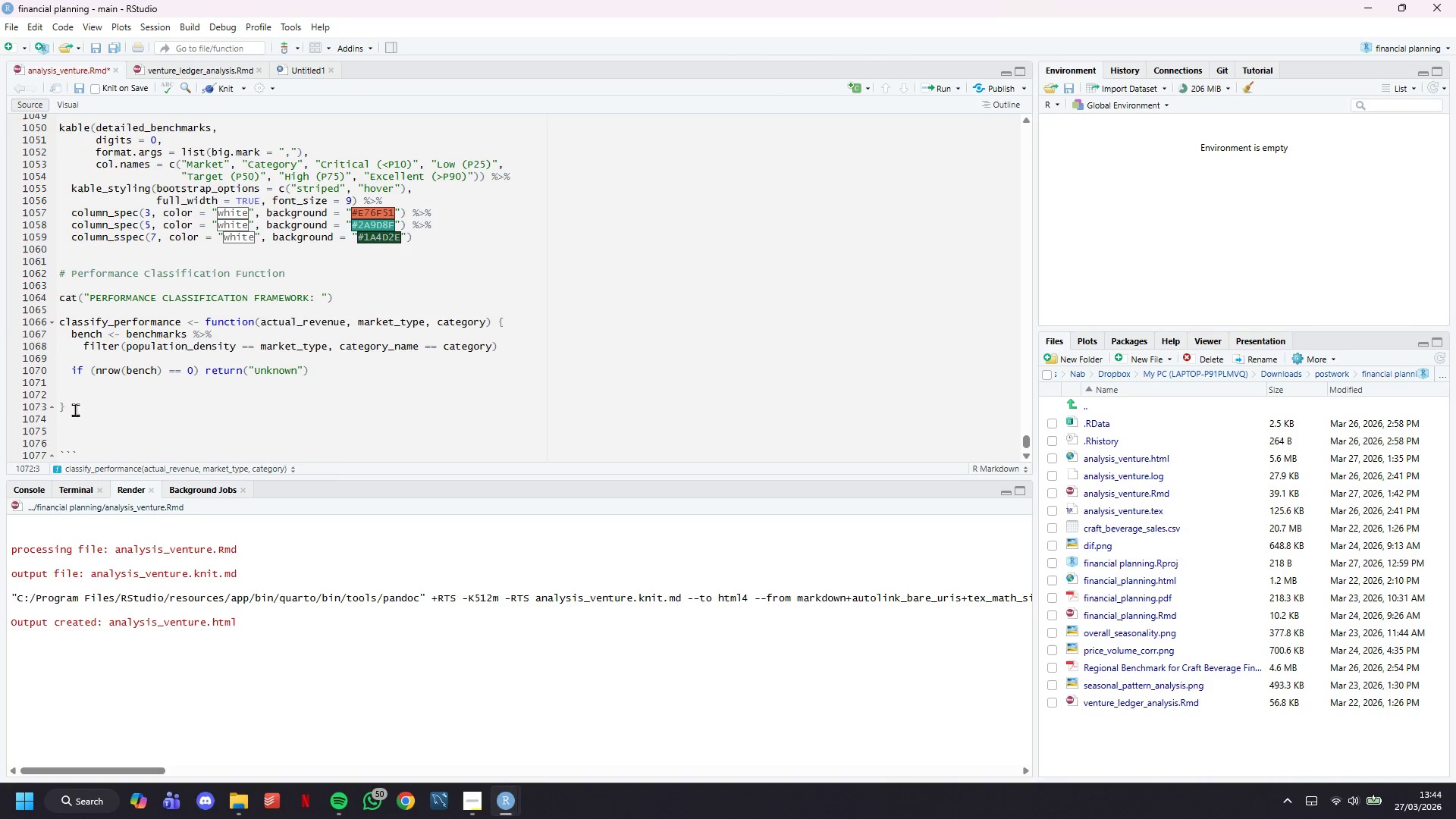 
type(if( (nrow)
 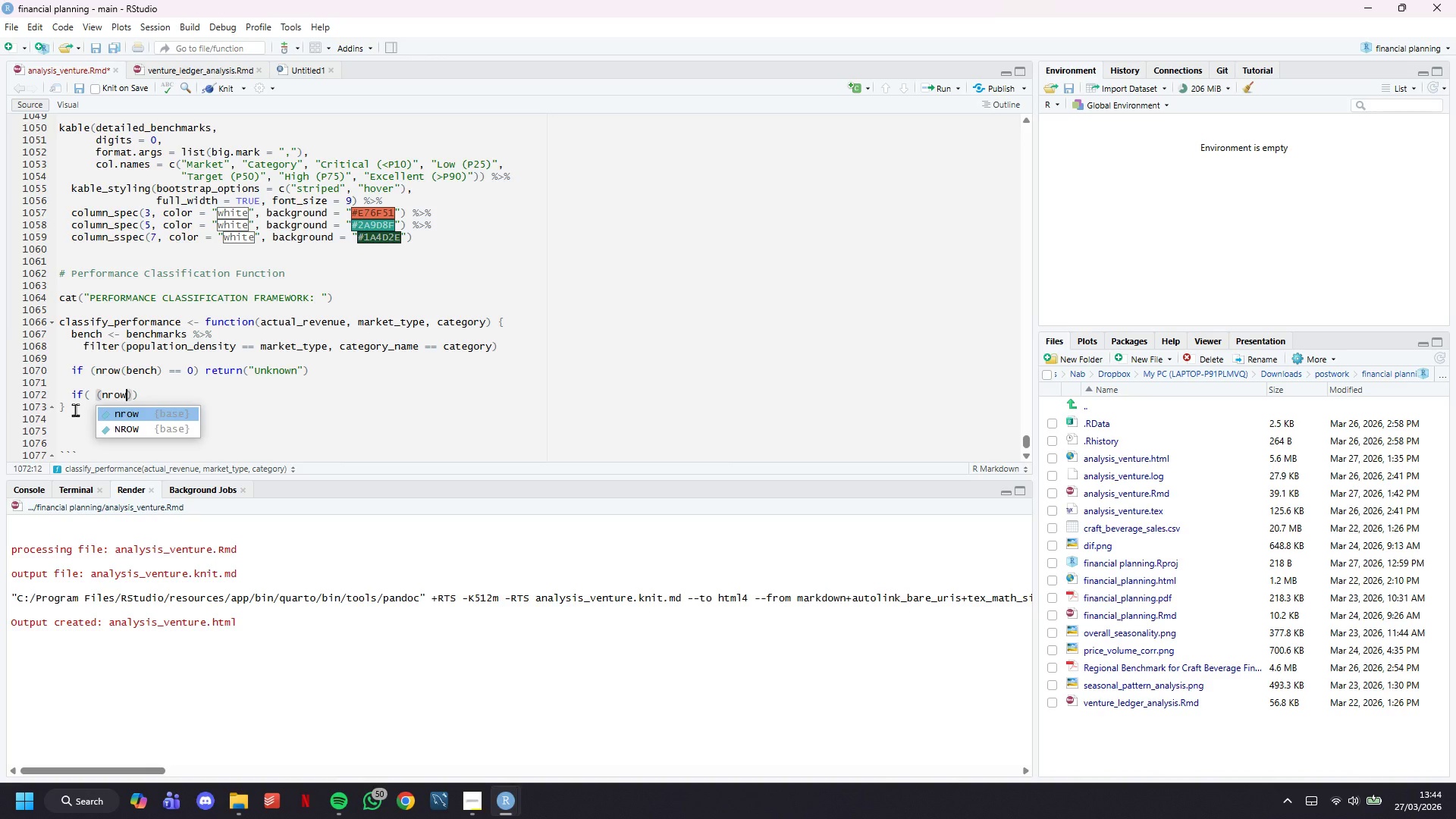 
hold_key(key=ShiftLeft, duration=1.52)
 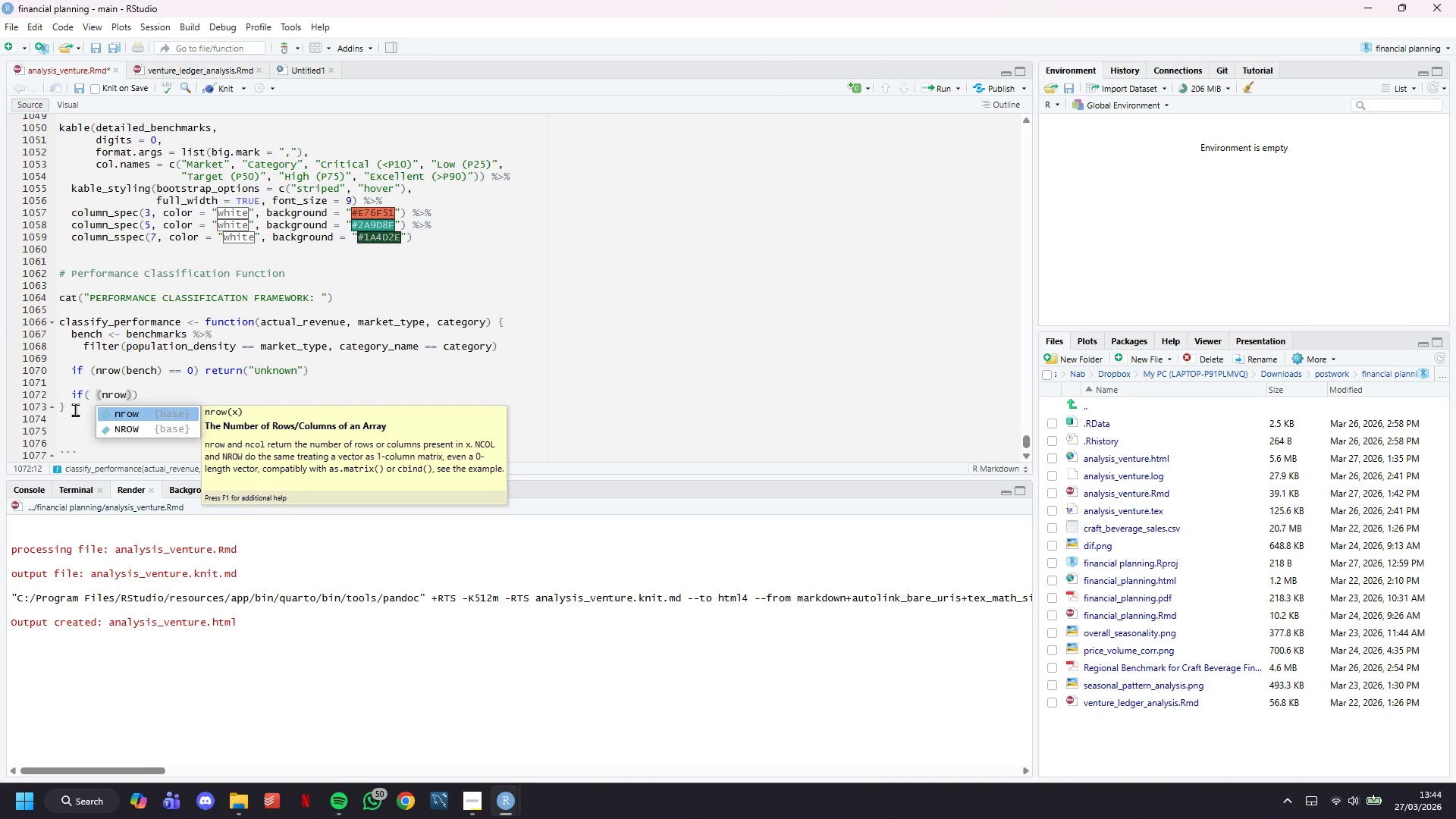 
hold_key(key=ShiftLeft, duration=0.86)
 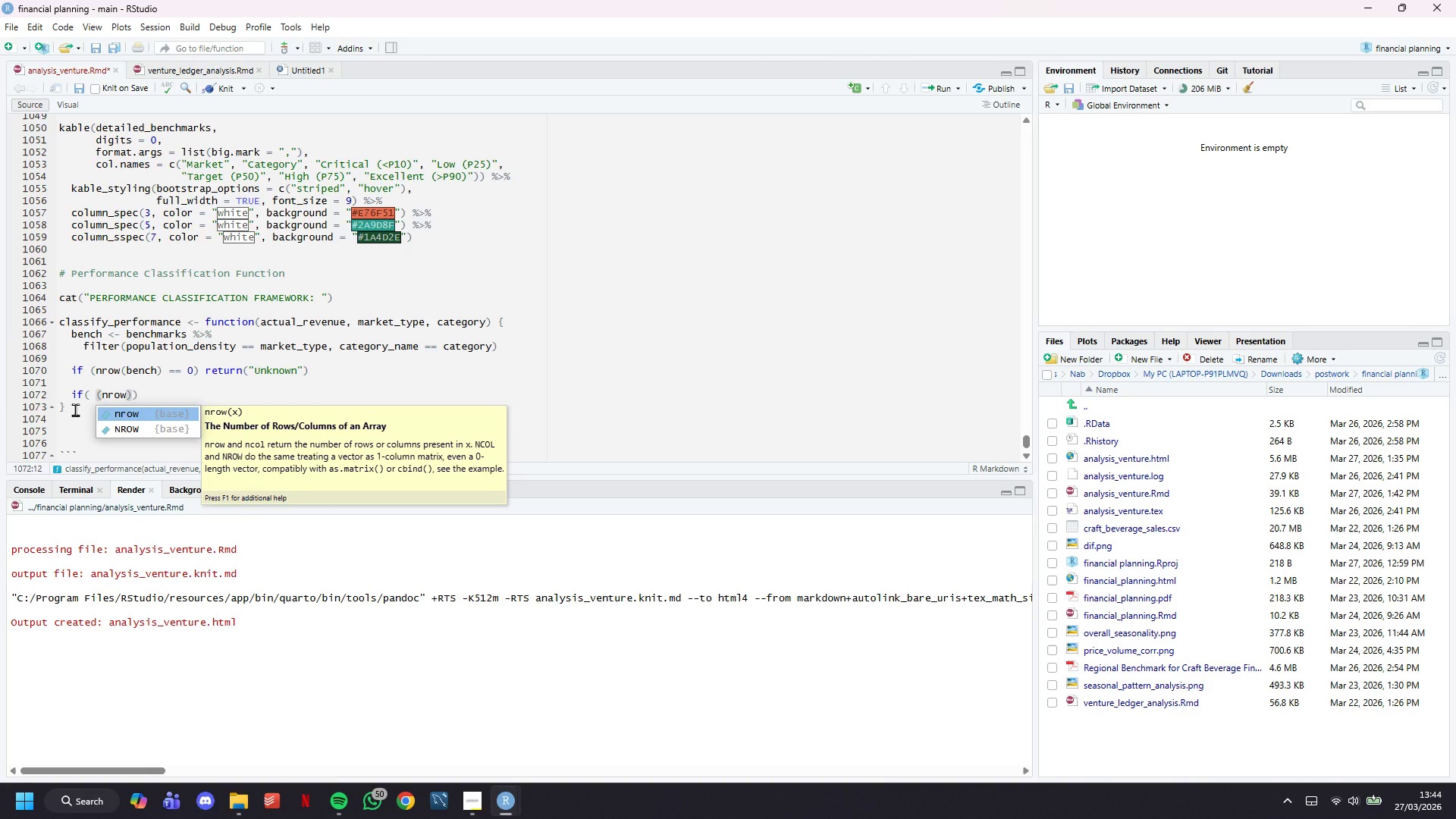 
key(Backspace)
 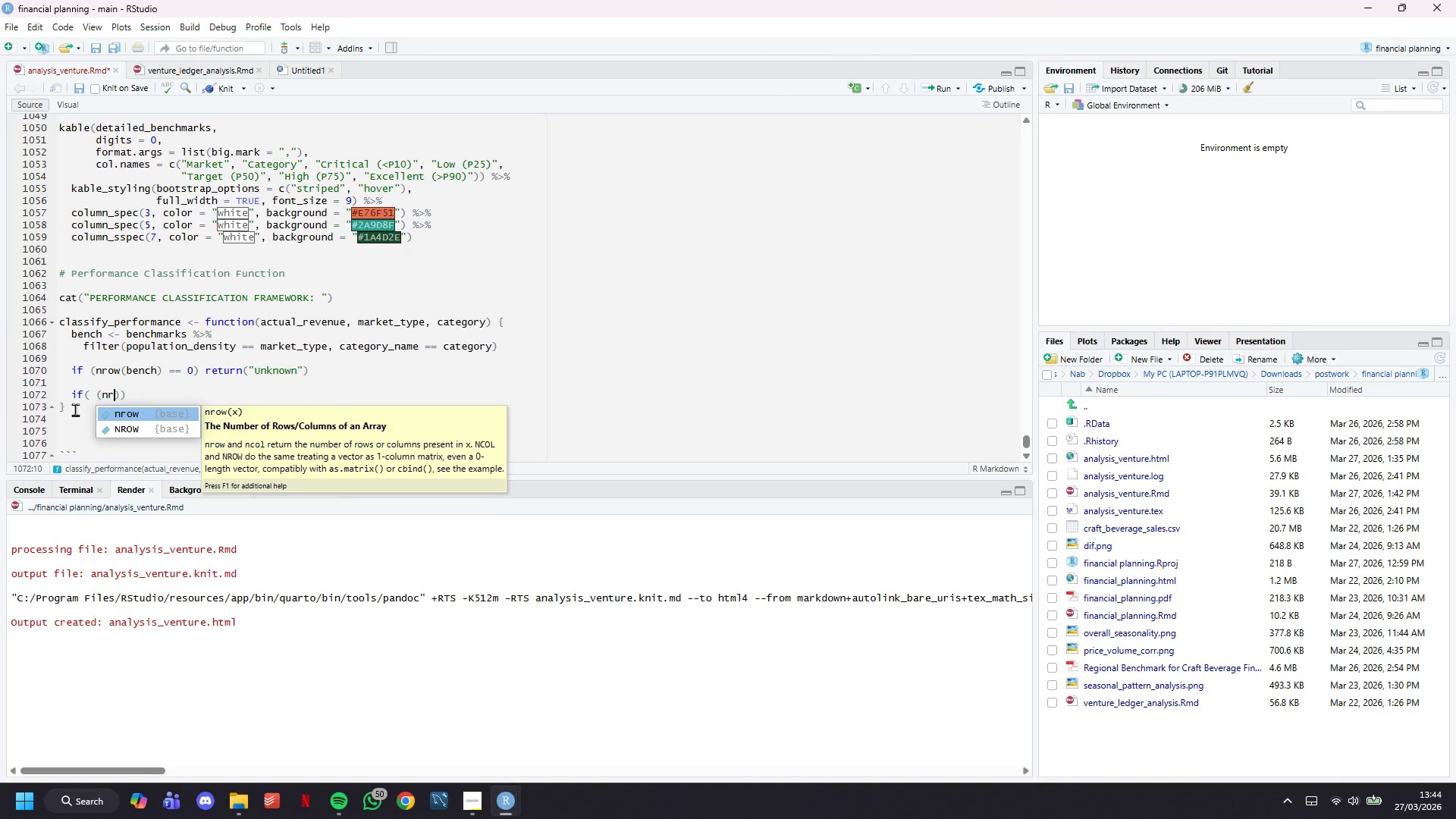 
key(Backspace)
 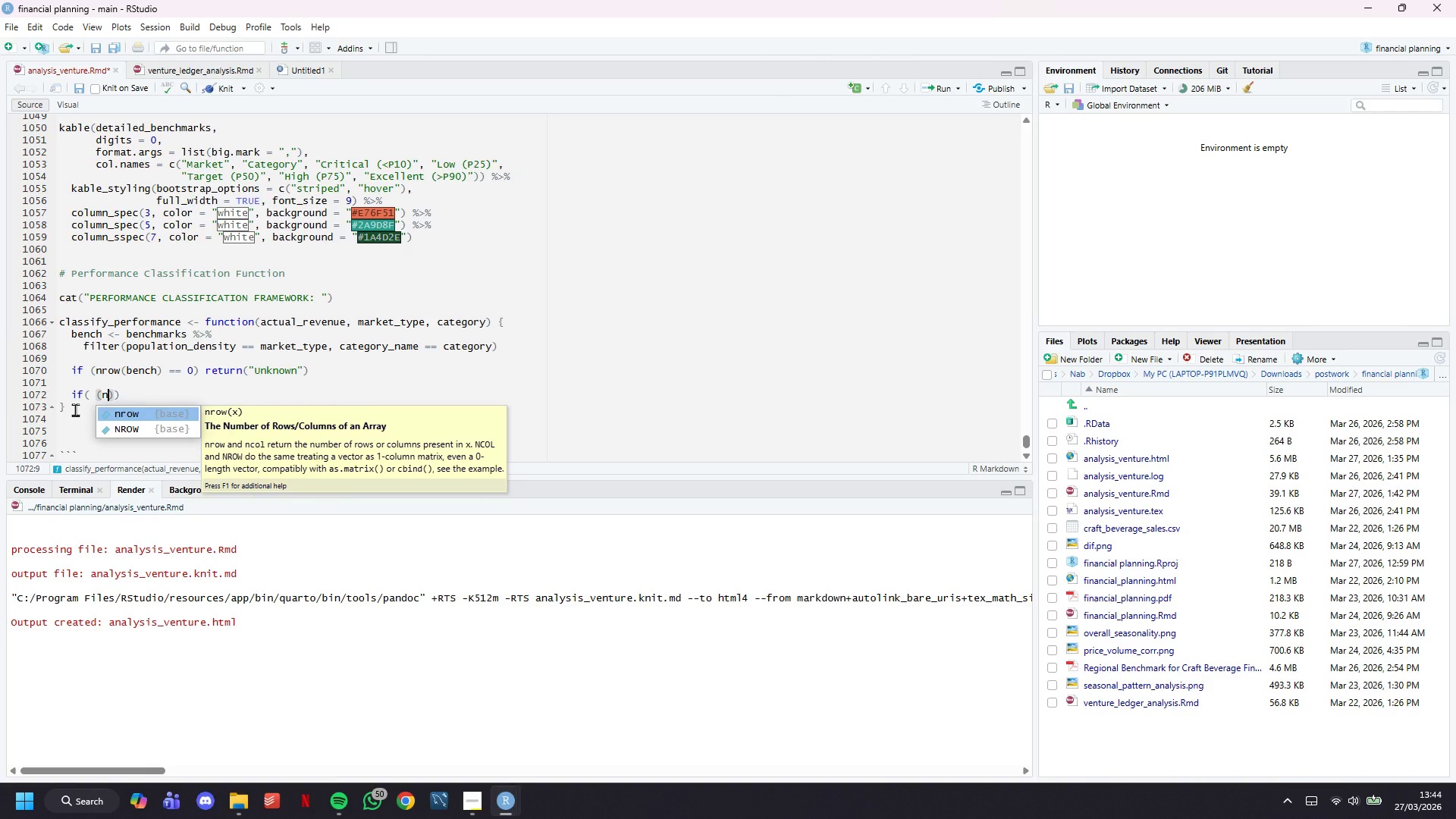 
key(Backspace)
 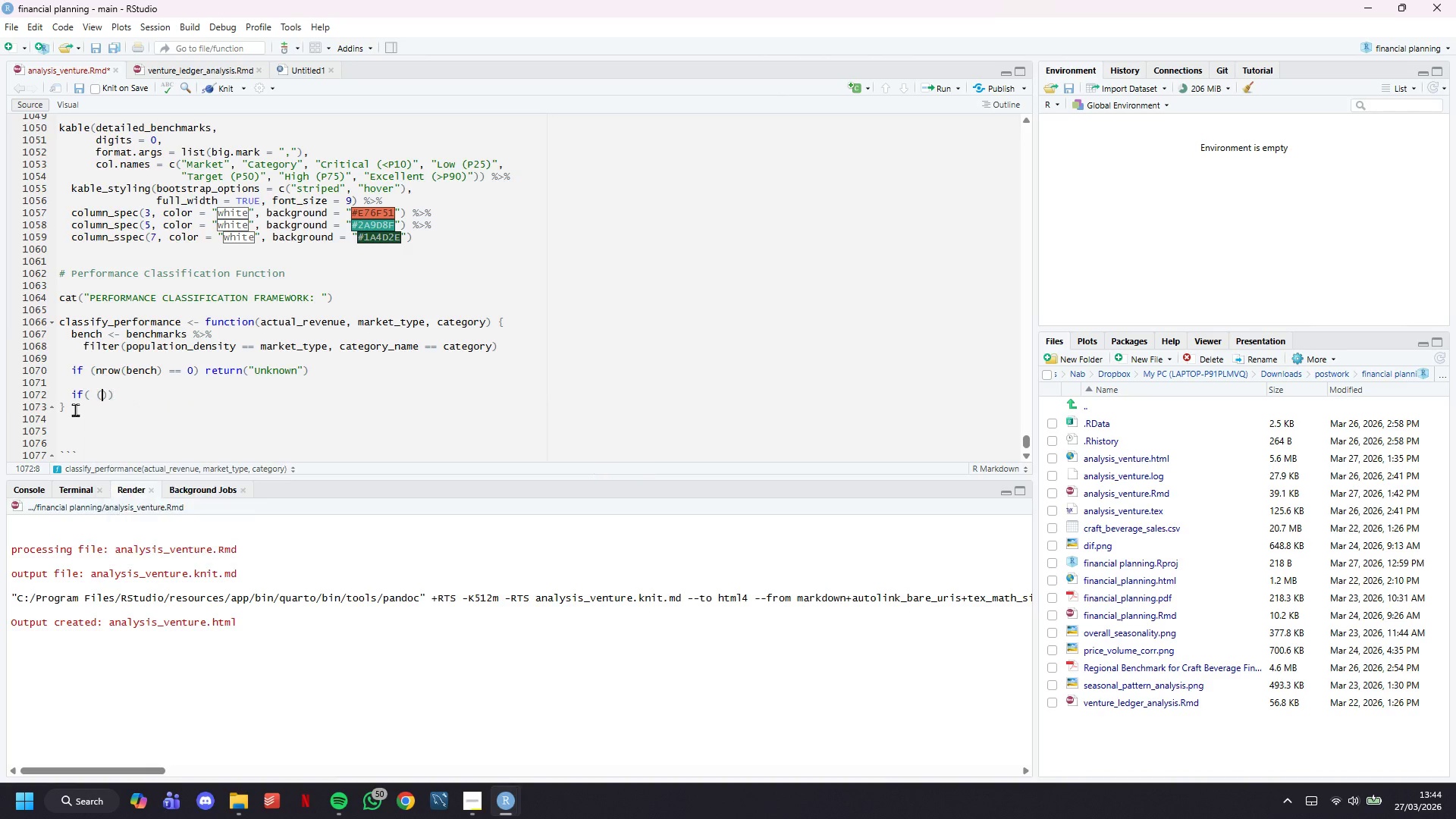 
key(Backspace)
 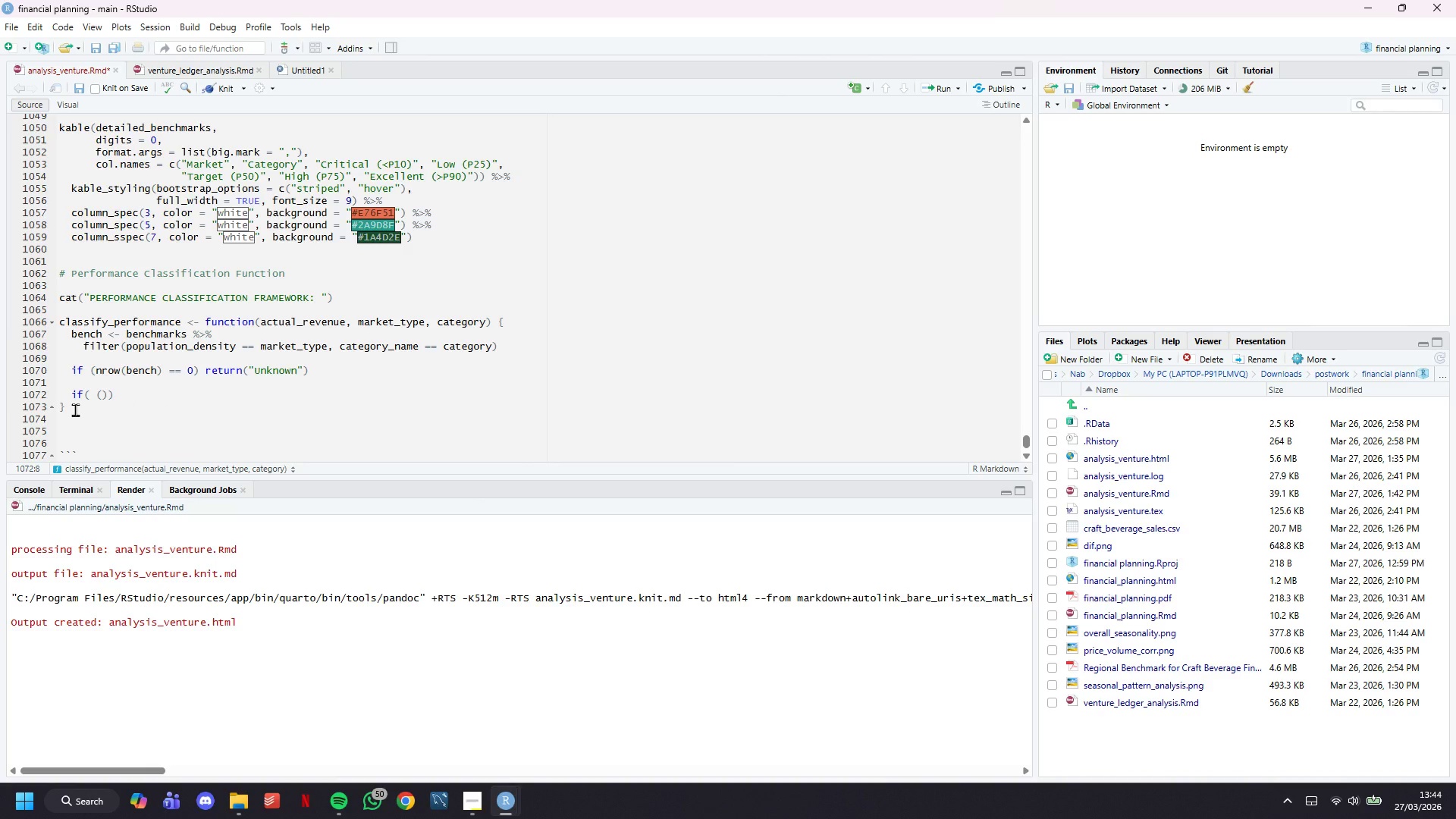 
key(ArrowRight)
 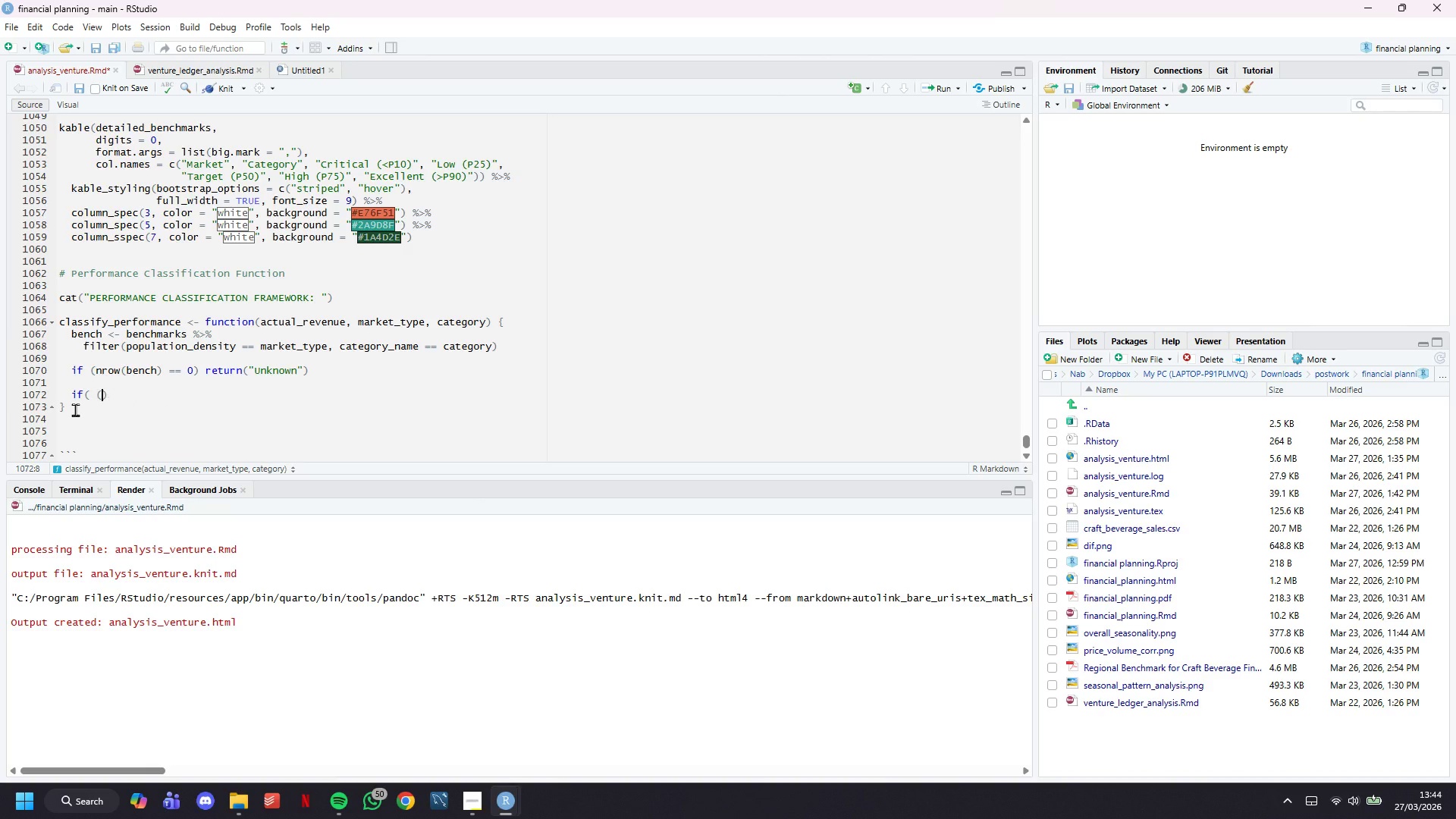 
key(Backspace)
type(actual_revenue < )
 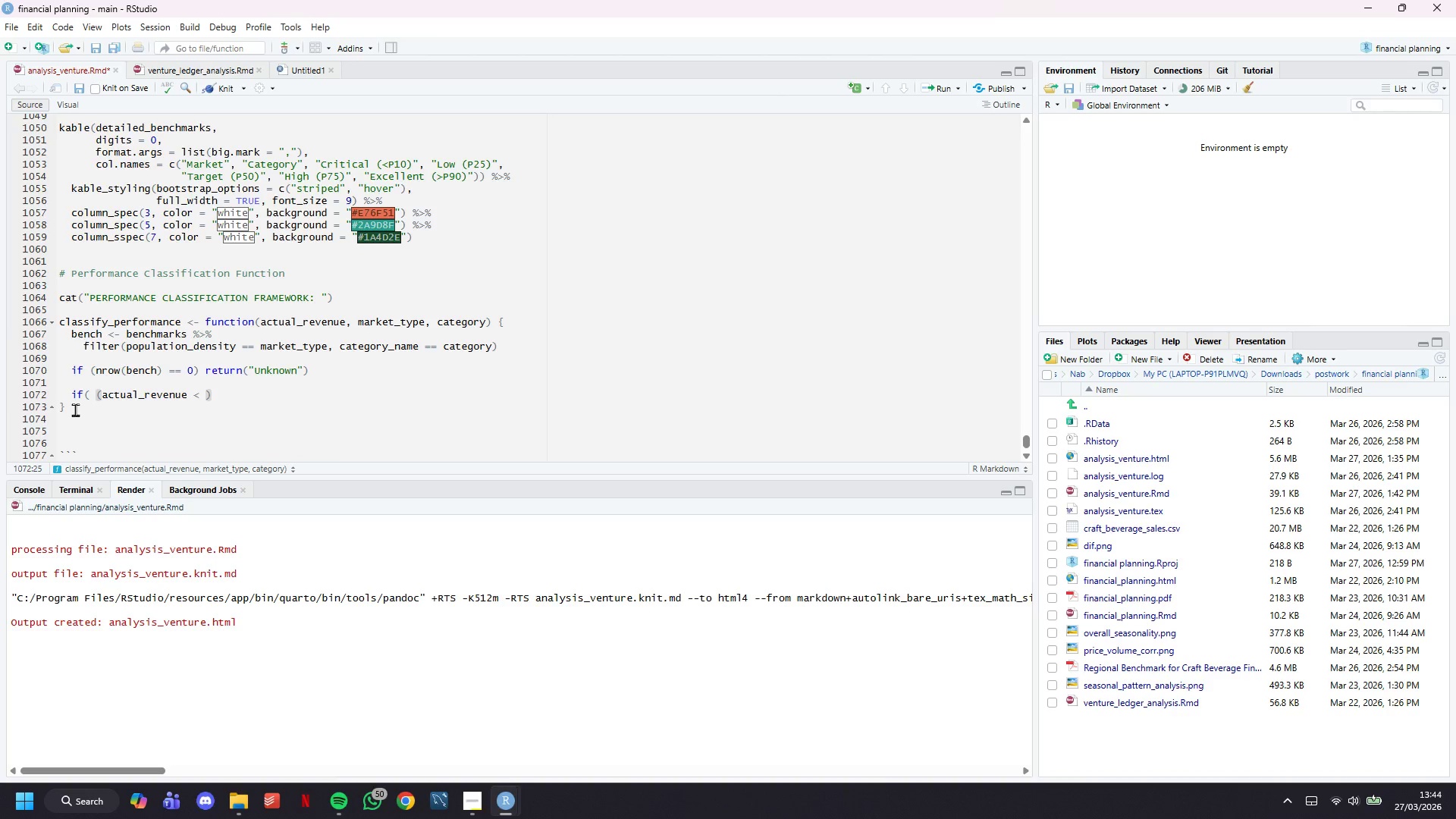 
wait(46.06)
 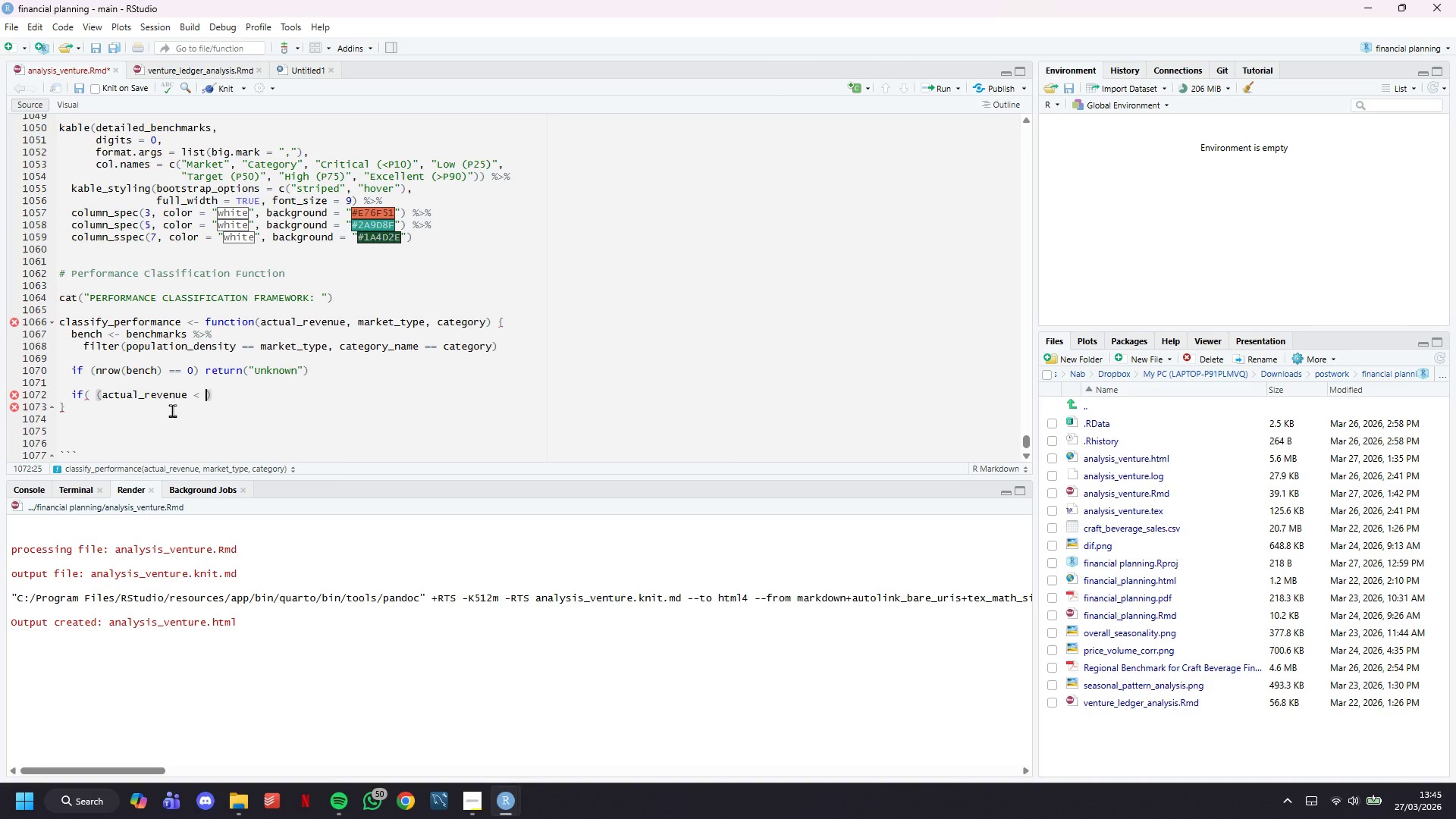 
type(bench$underpero)
key(Backspace)
type(forming_threshold)
 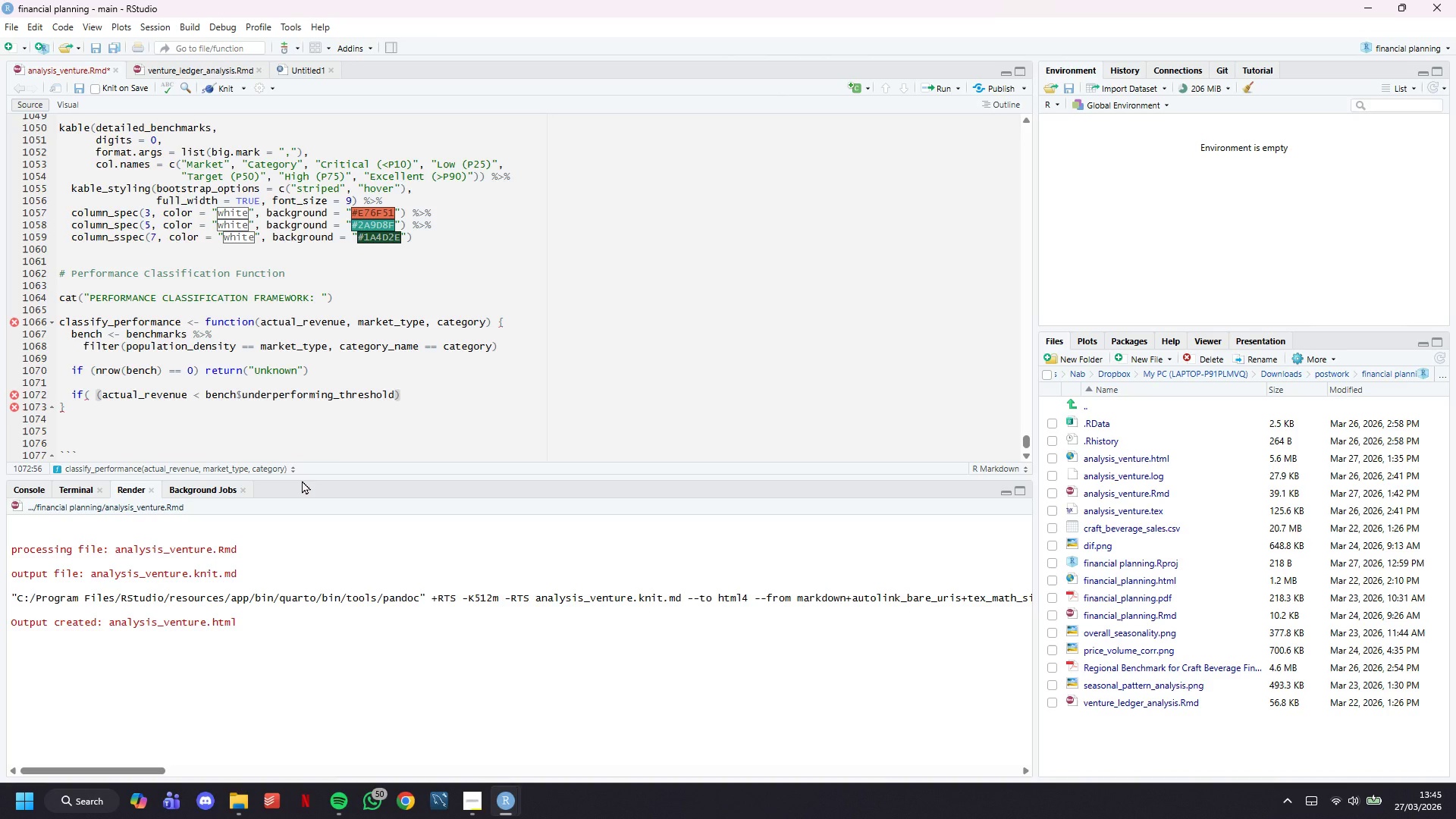 
key(ArrowRight)
 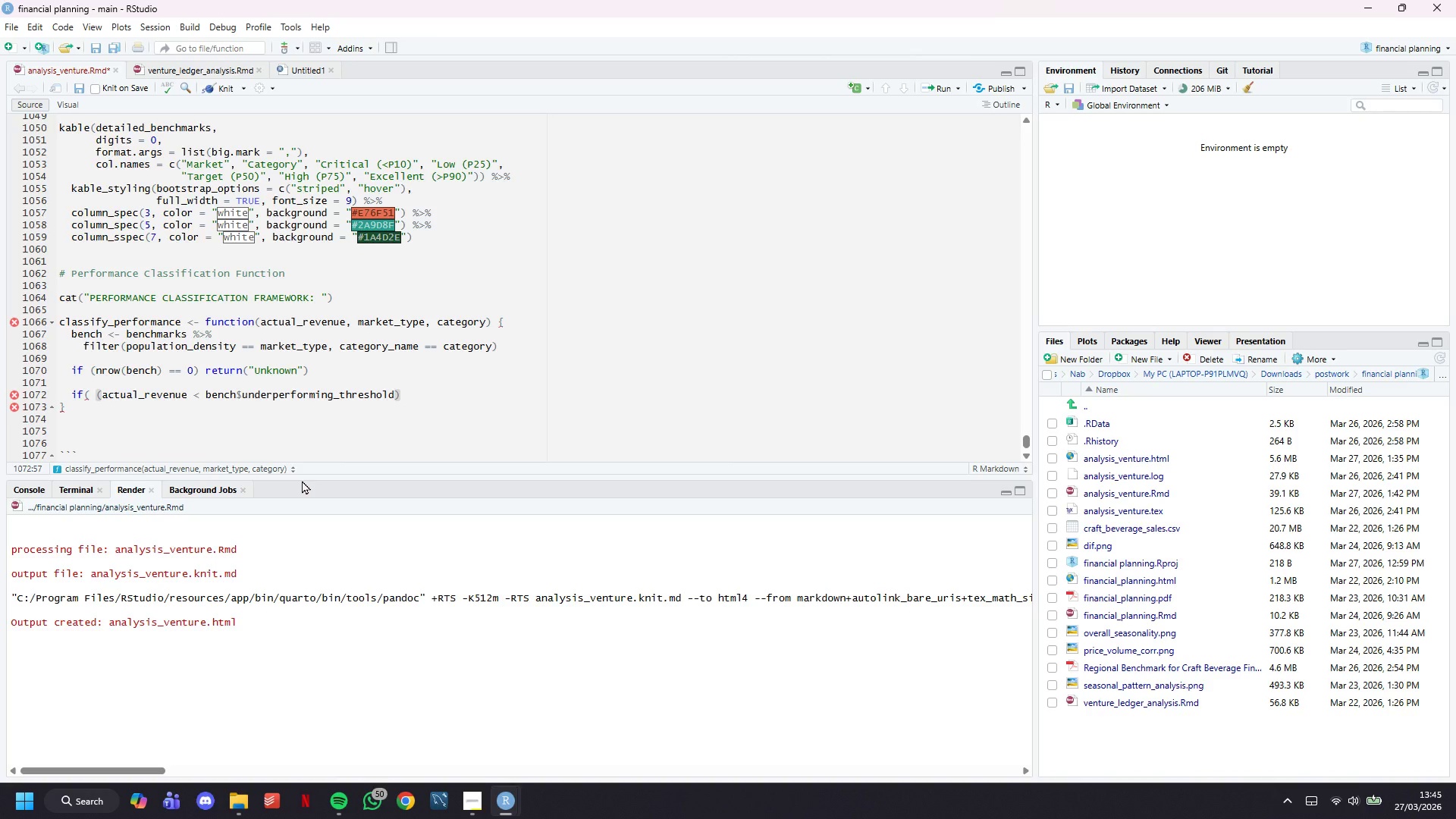 
key(Space)
 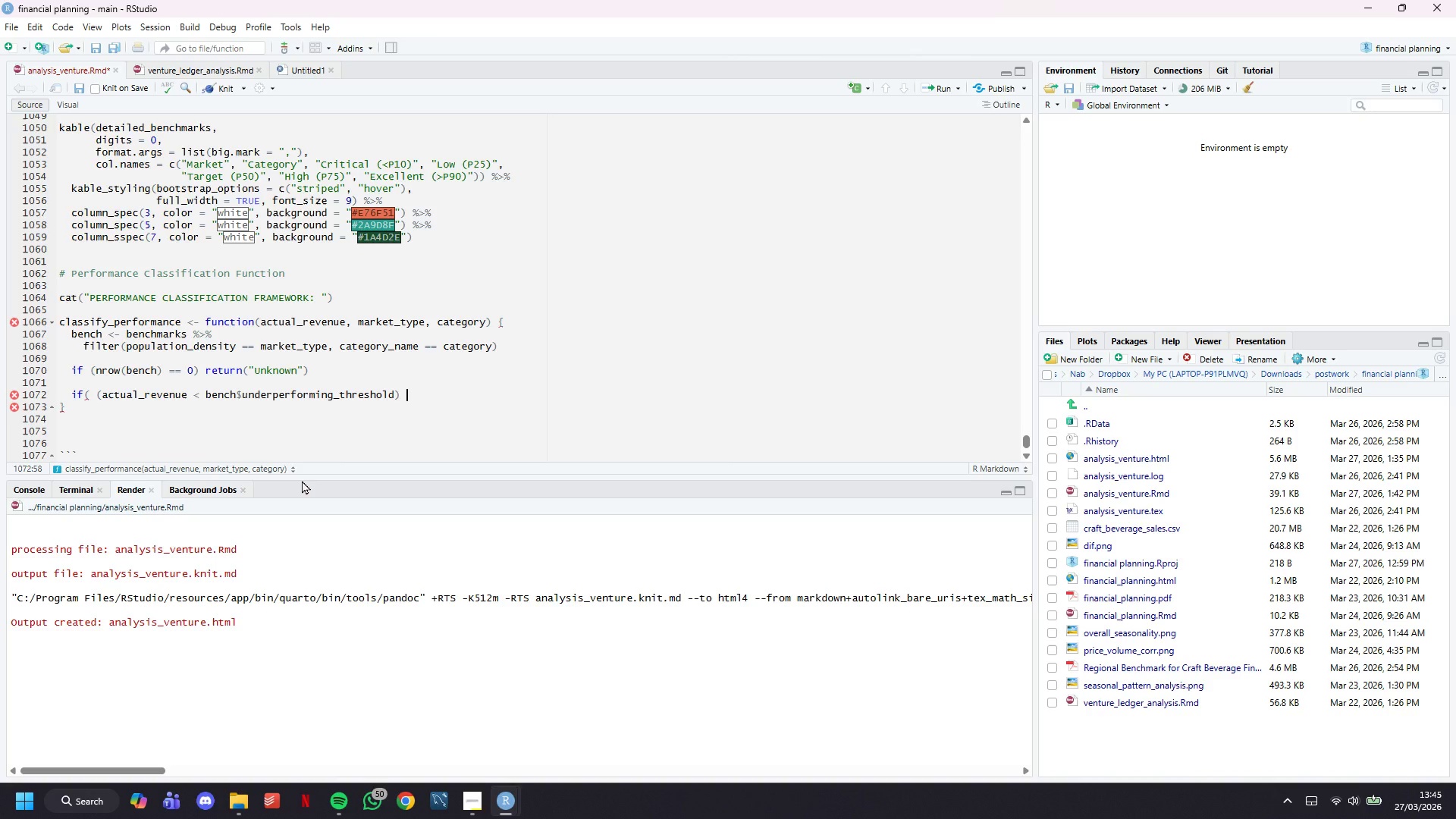 
key(Shift+BracketLeft)
 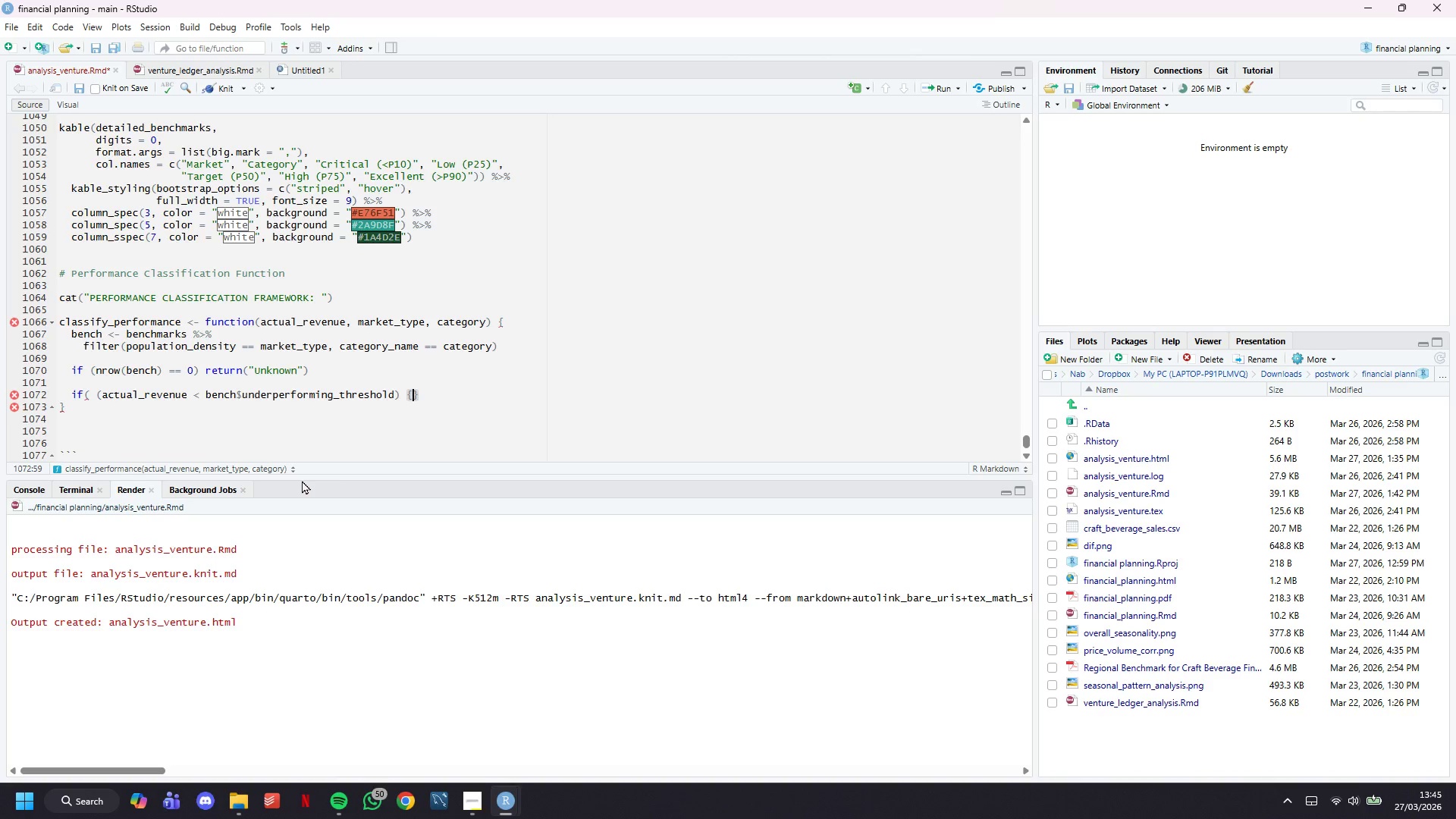 
key(Enter)
 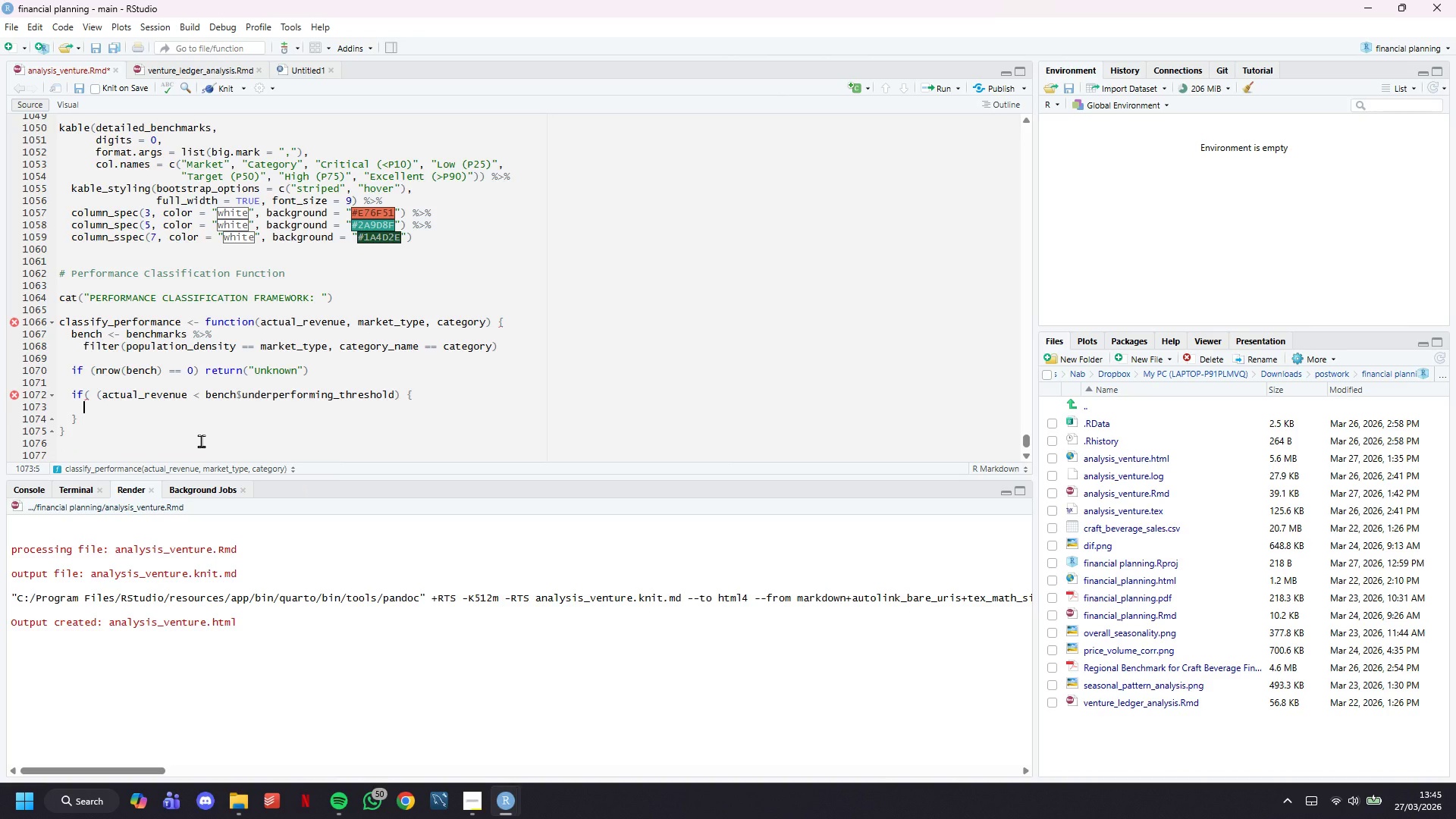 
left_click([99, 388])
 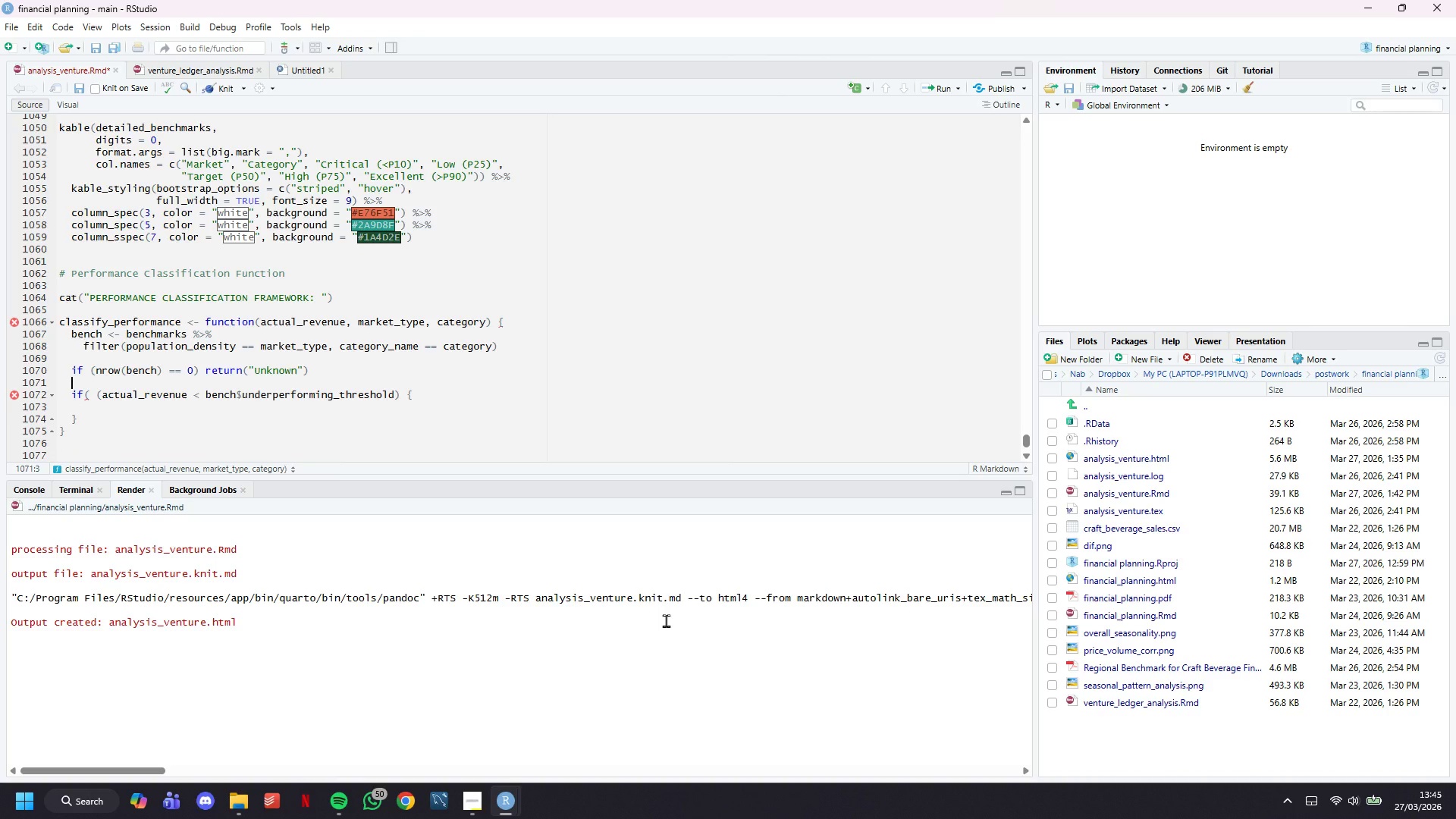 
key(ArrowDown)
 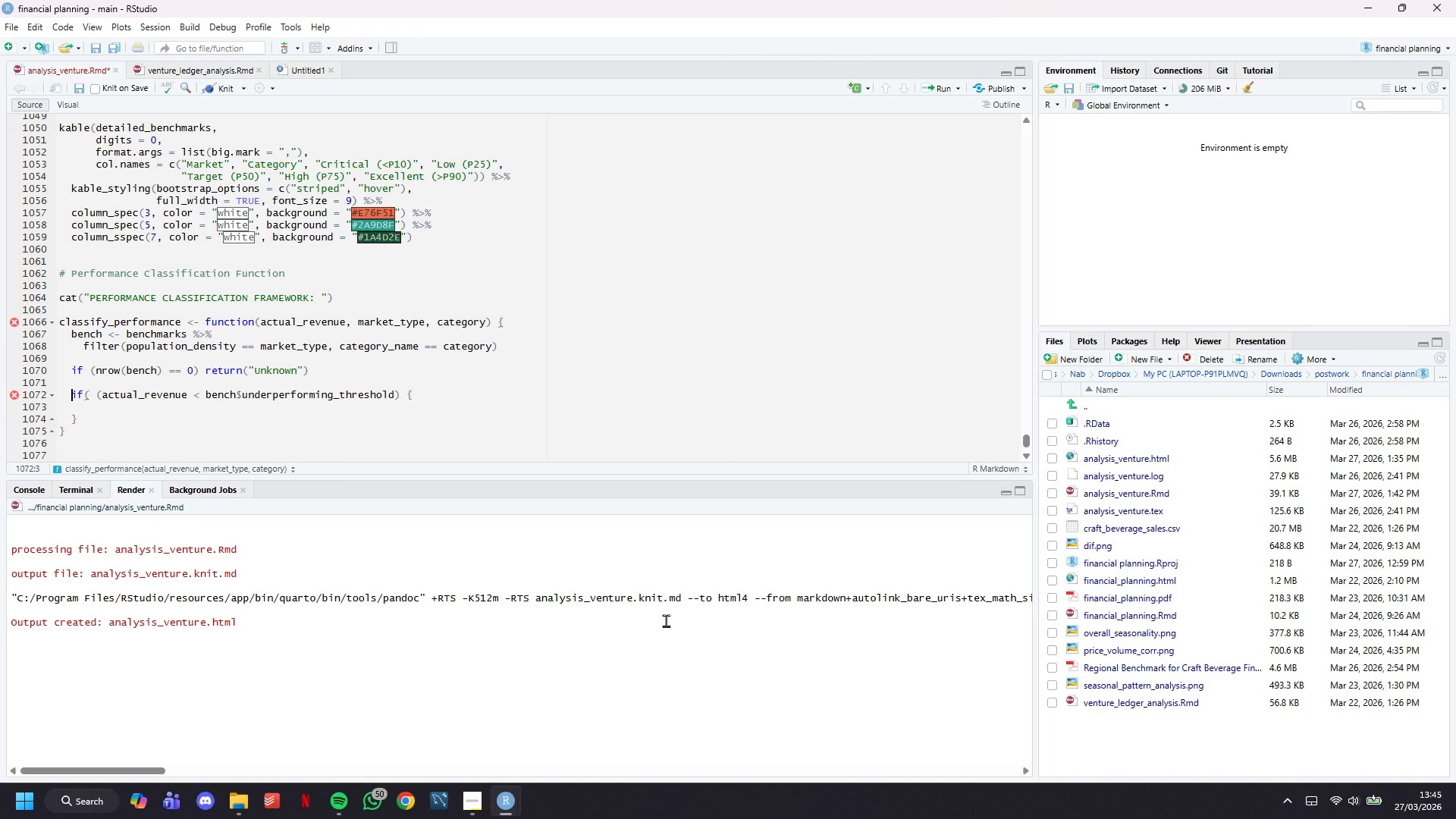 
hold_key(key=ArrowRight, duration=0.62)
 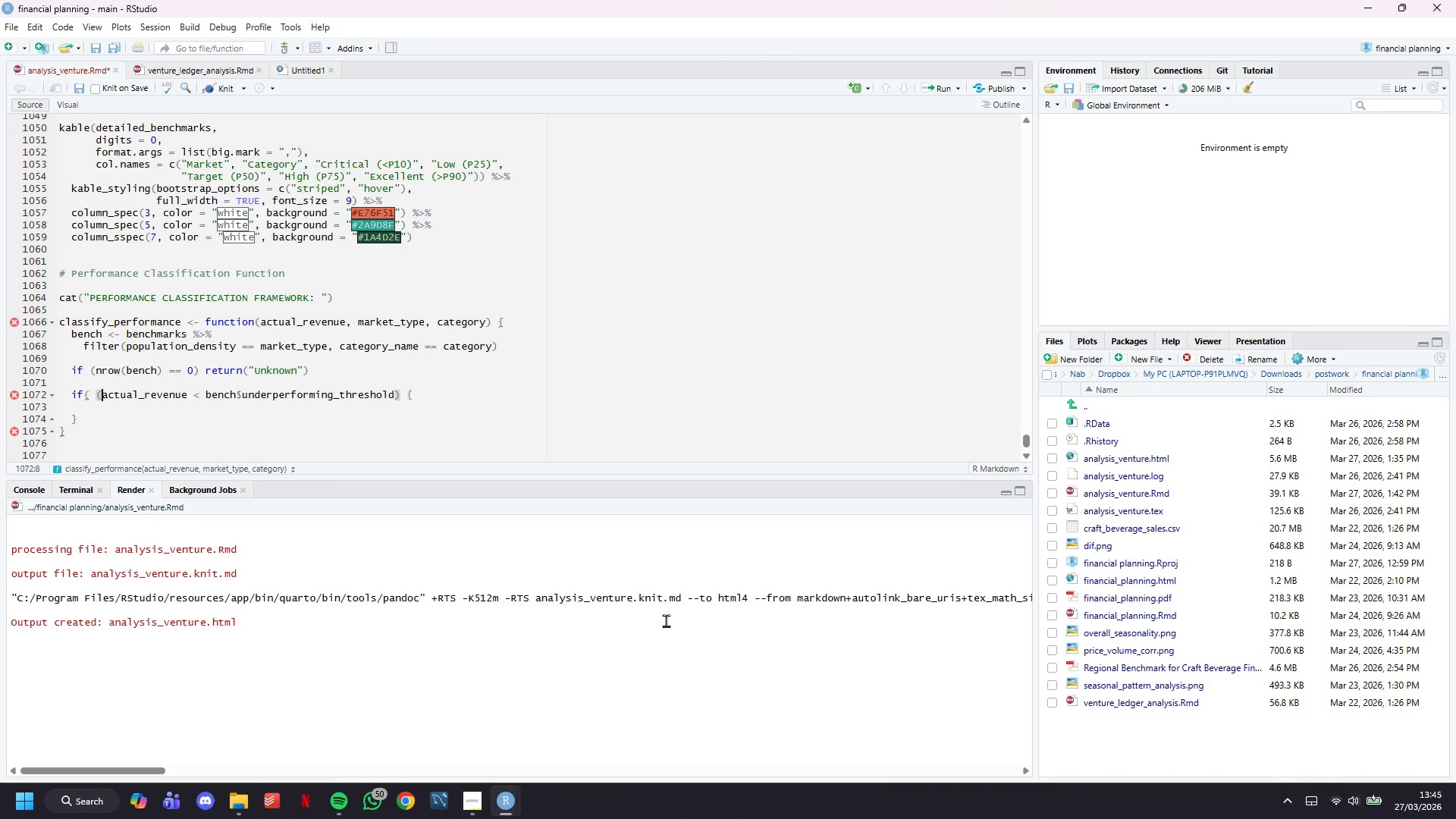 
key(Backspace)
 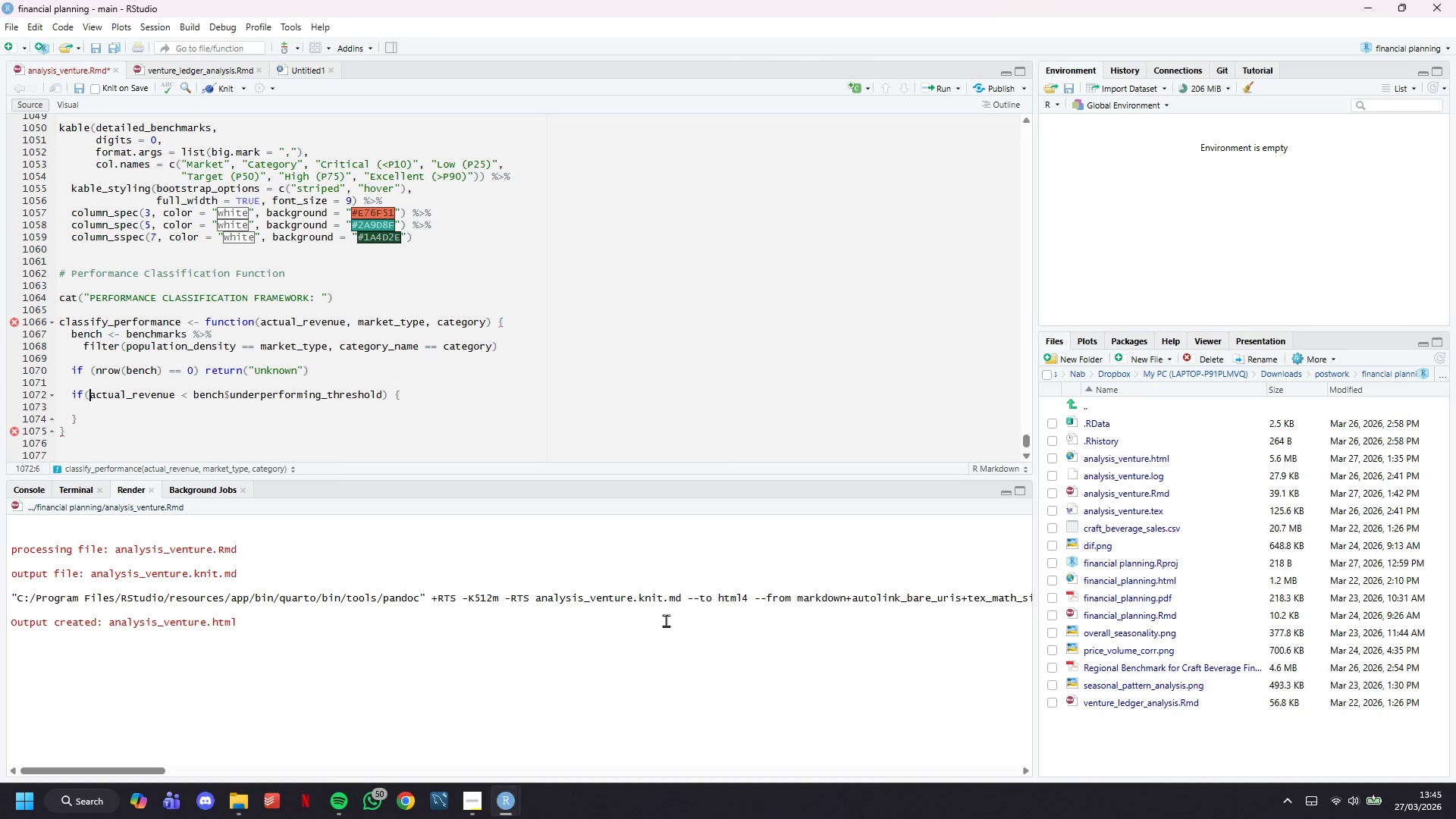 
key(Backspace)
 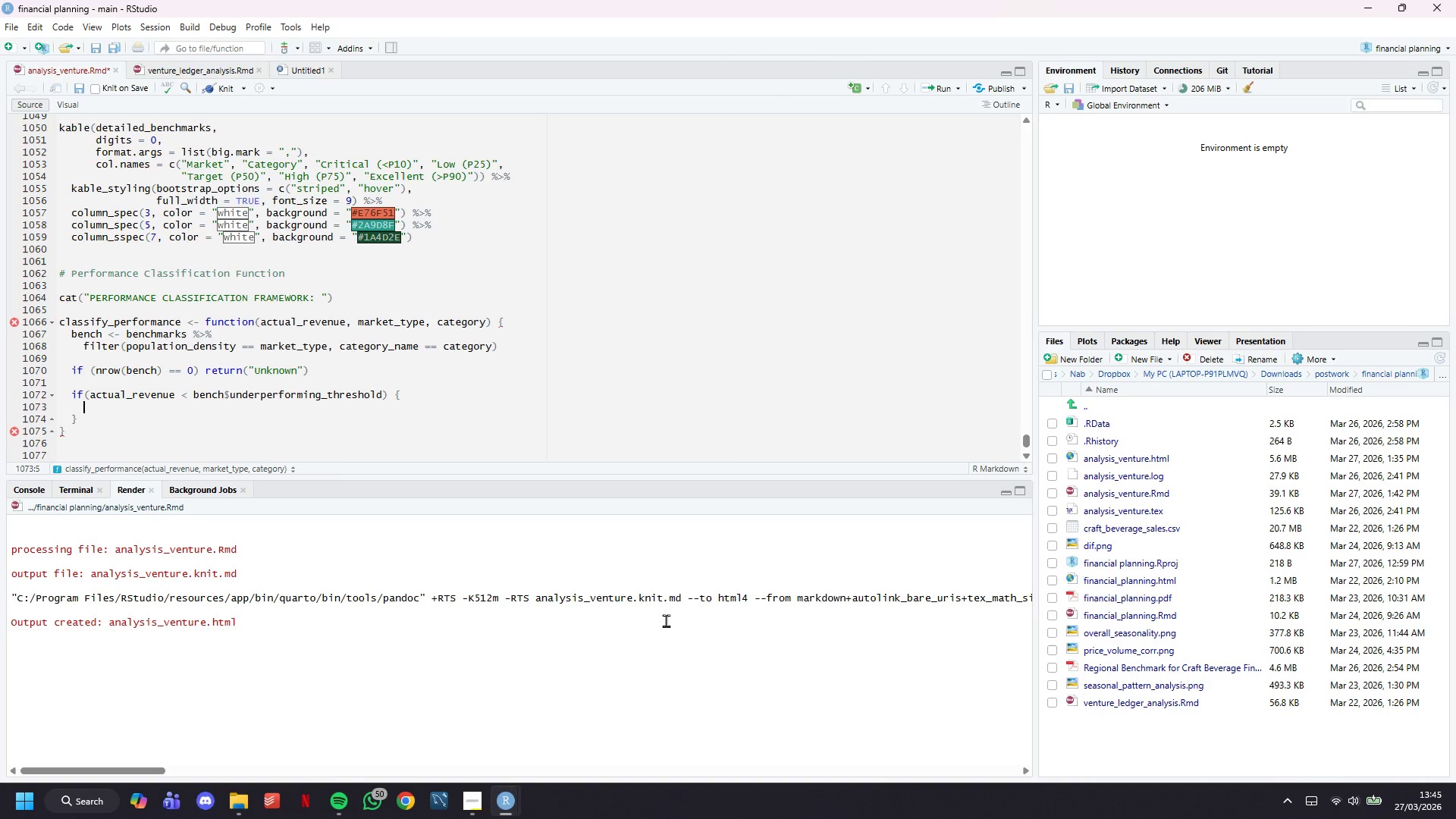 
key(ArrowDown)
 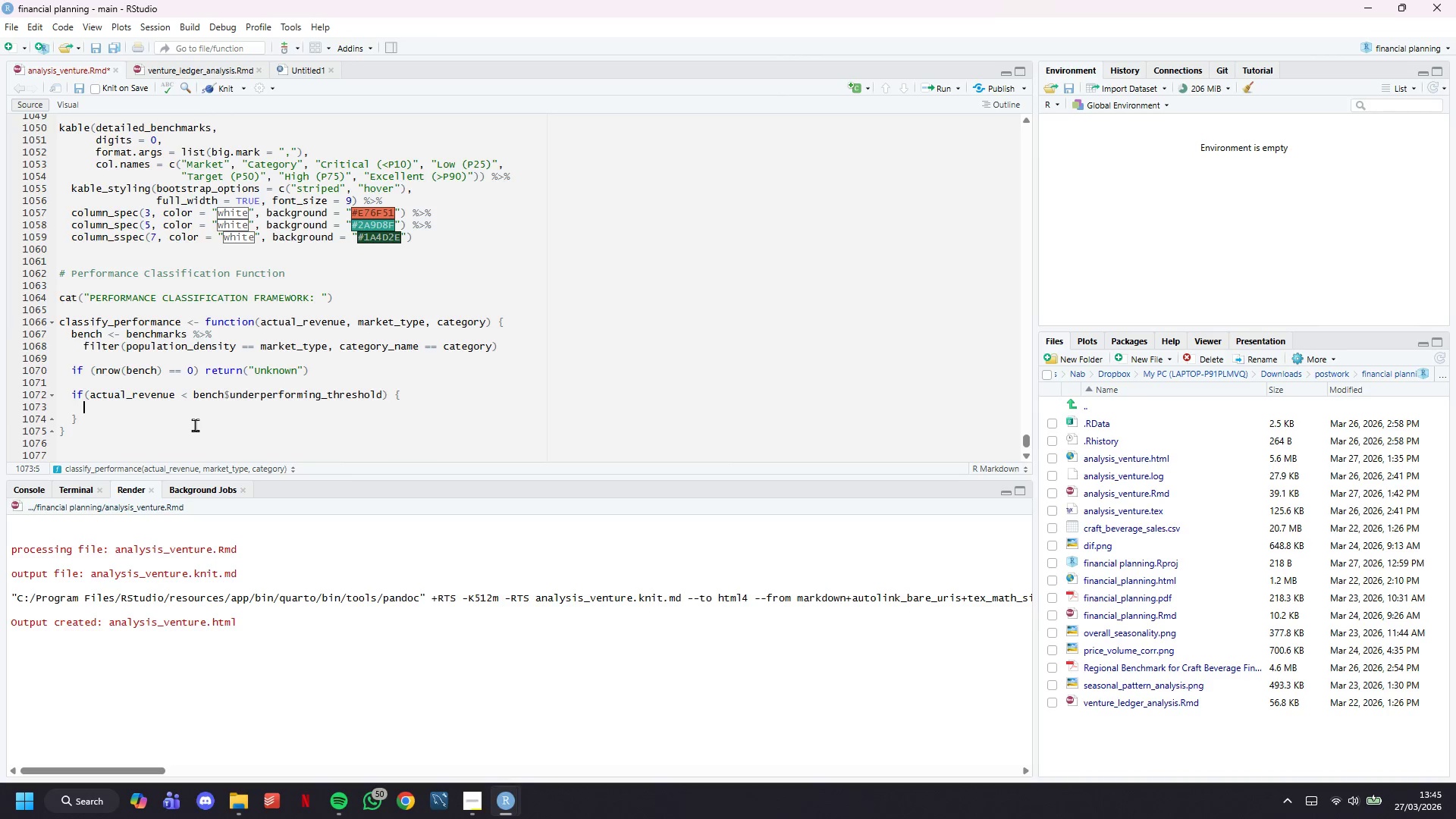 
type(return("CRT)
key(Backspace)
 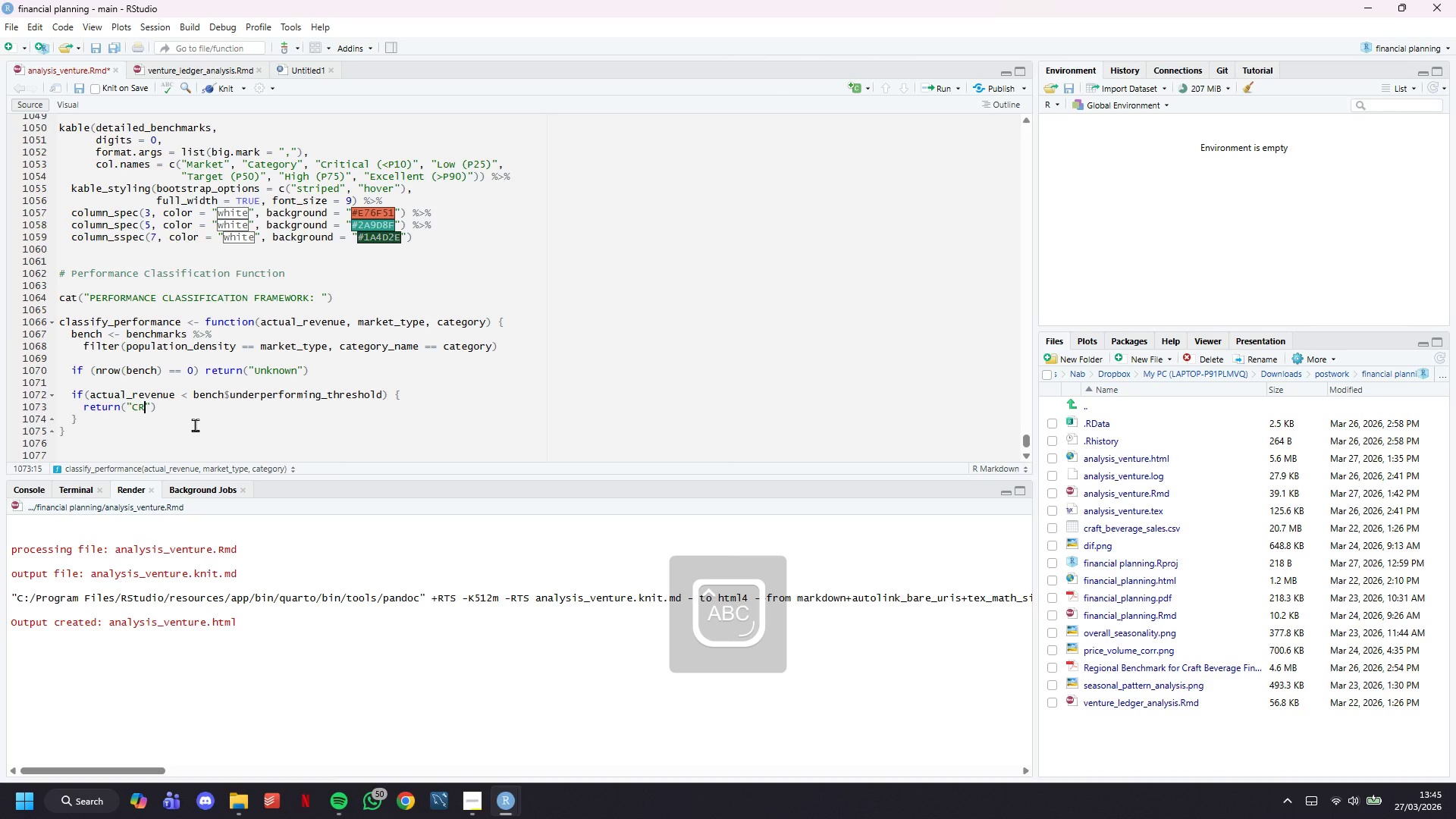 
wait(7.22)
 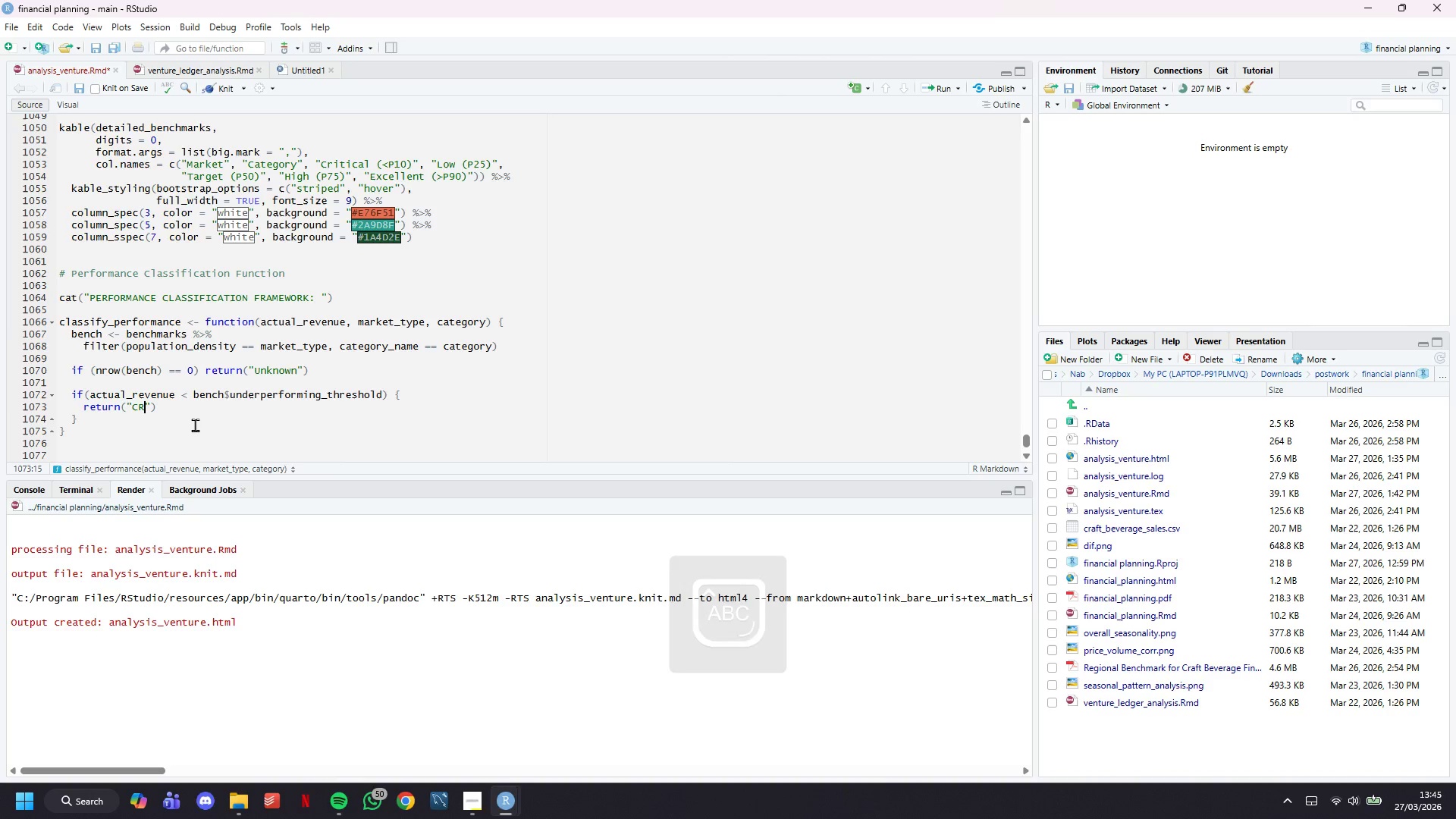 
type(IR)
key(Backspace)
type(TICAL - Below 10th percentile)
 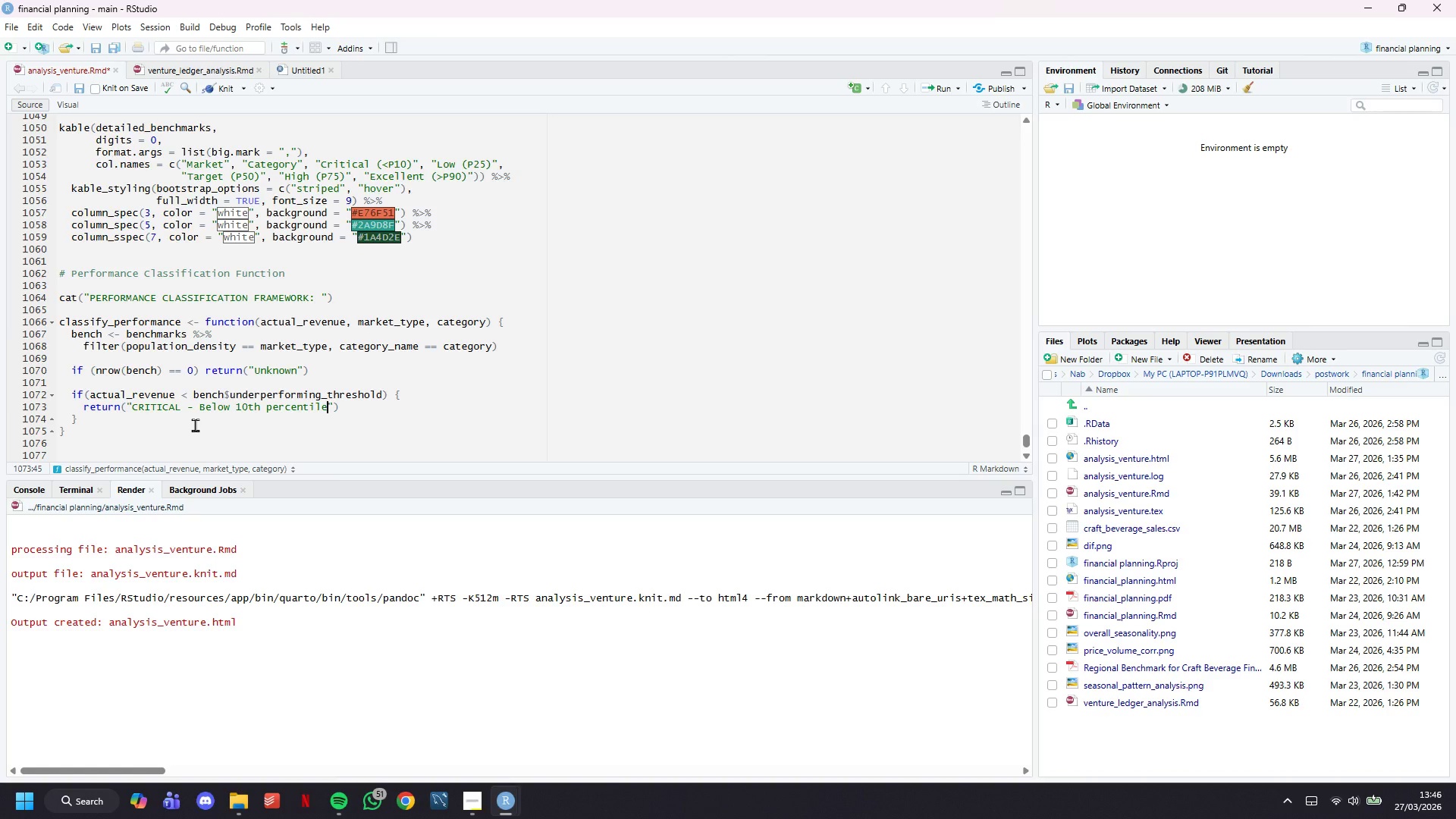 
key(ArrowRight)
 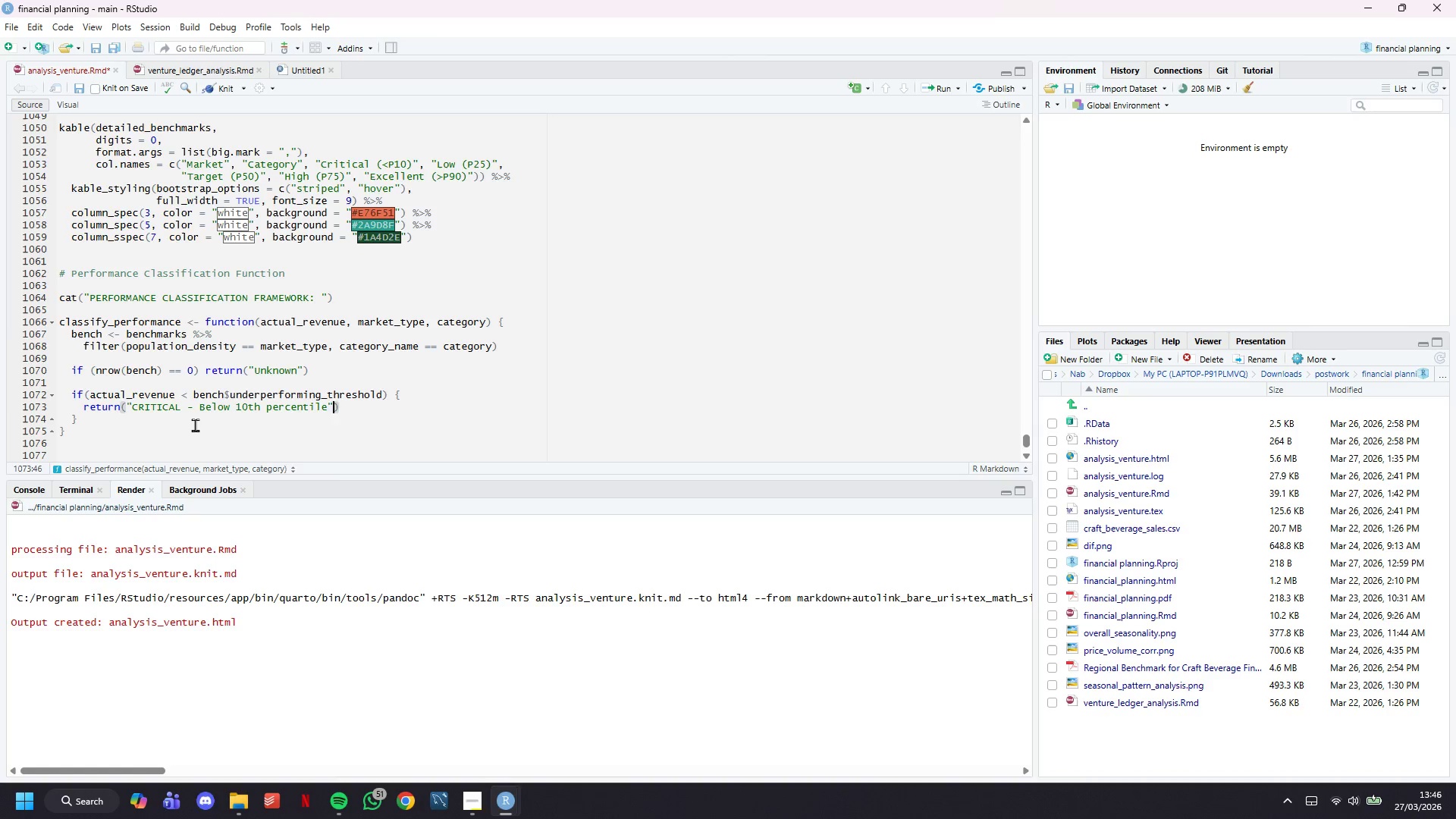 
key(ArrowRight)
 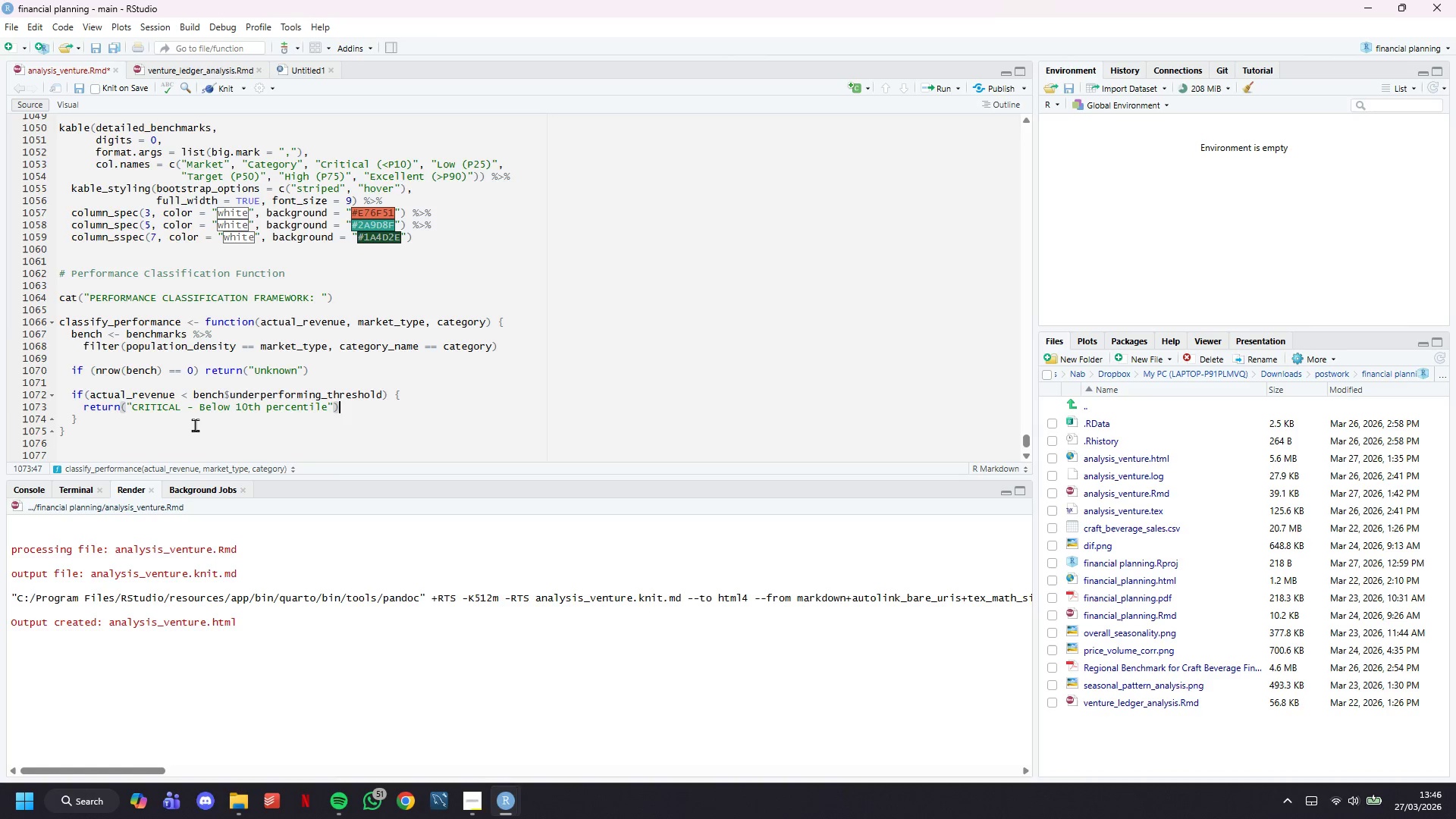 
key(Enter)
 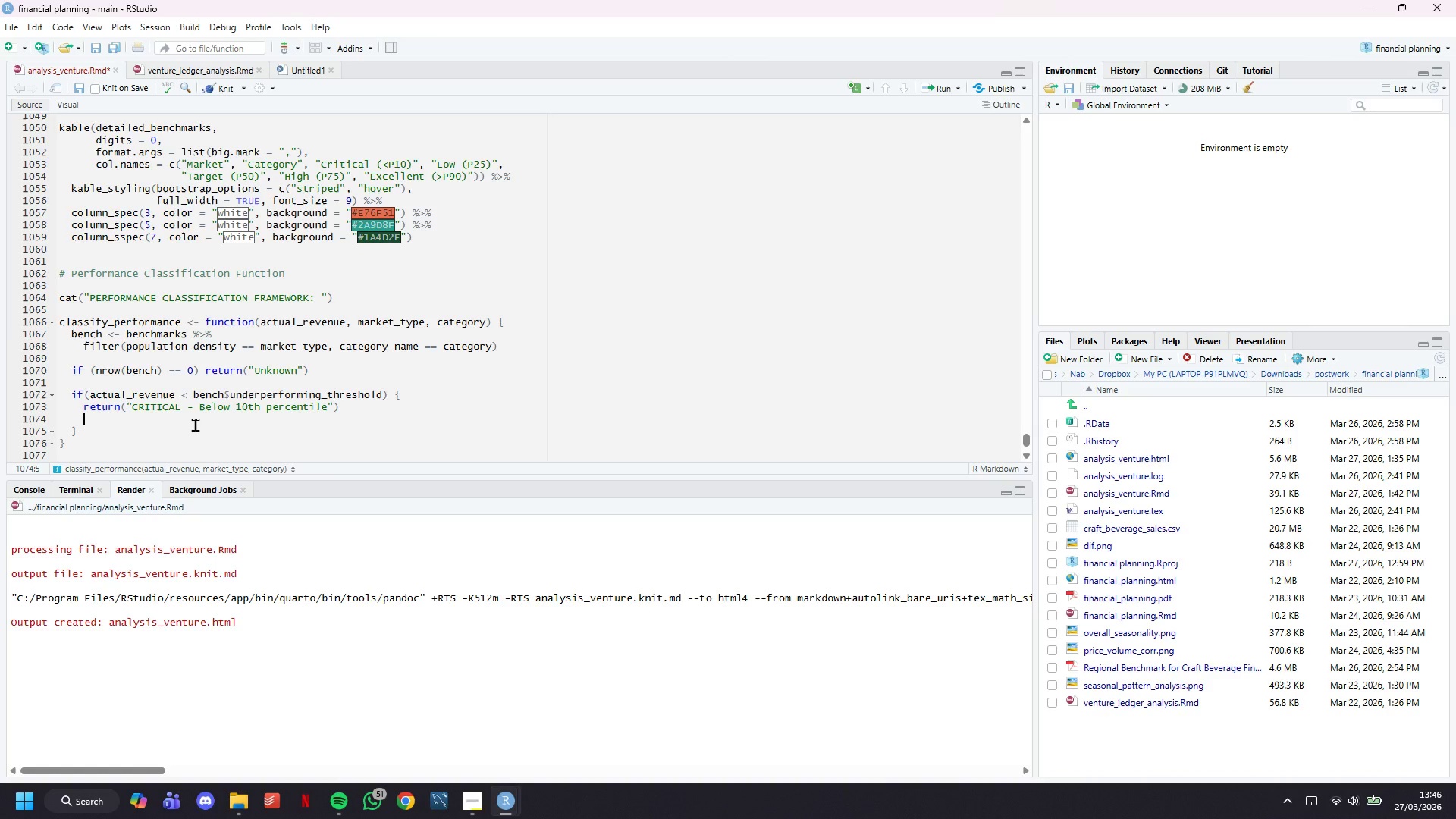 
key(Backspace)
 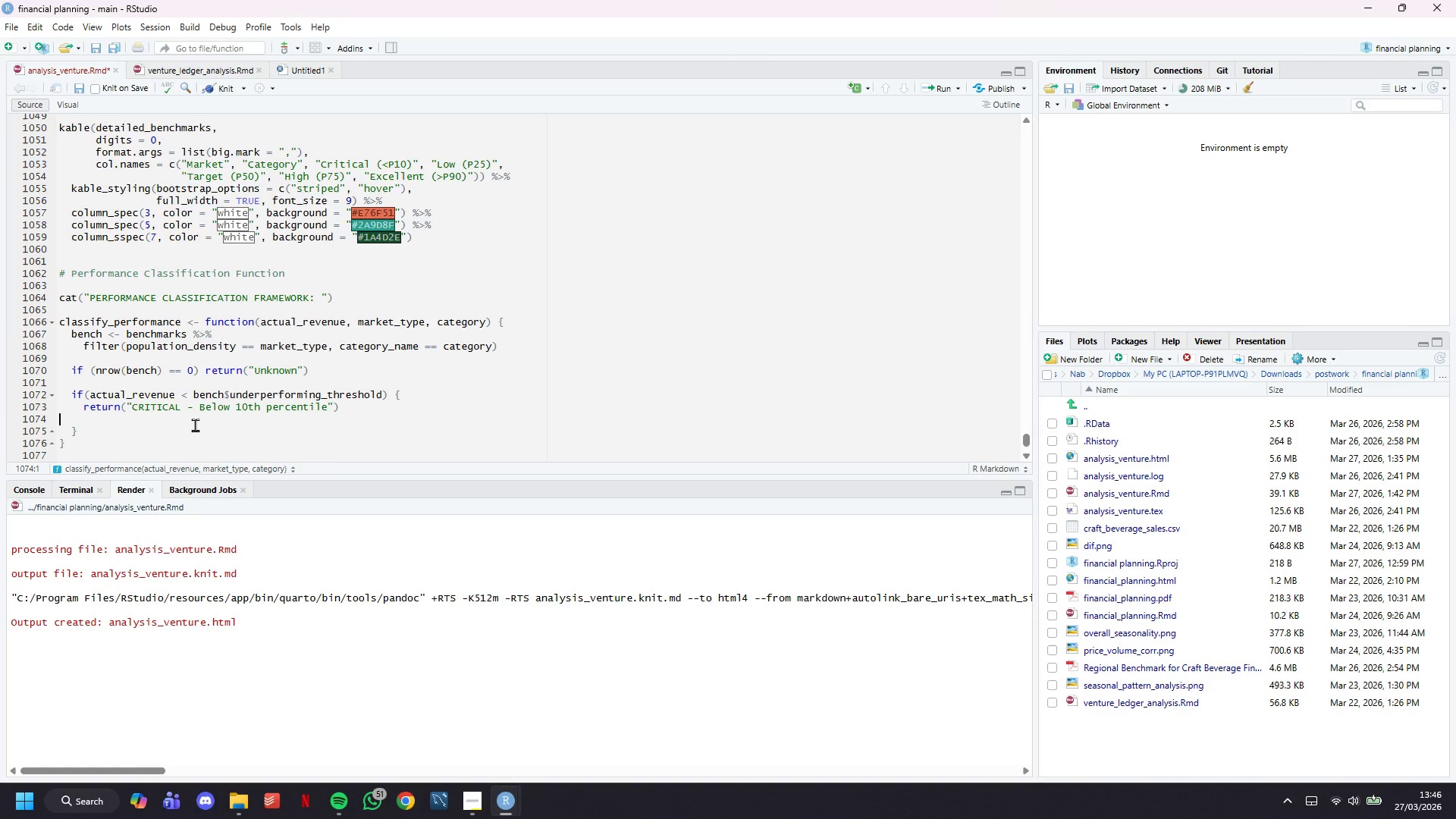 
key(Backspace)
 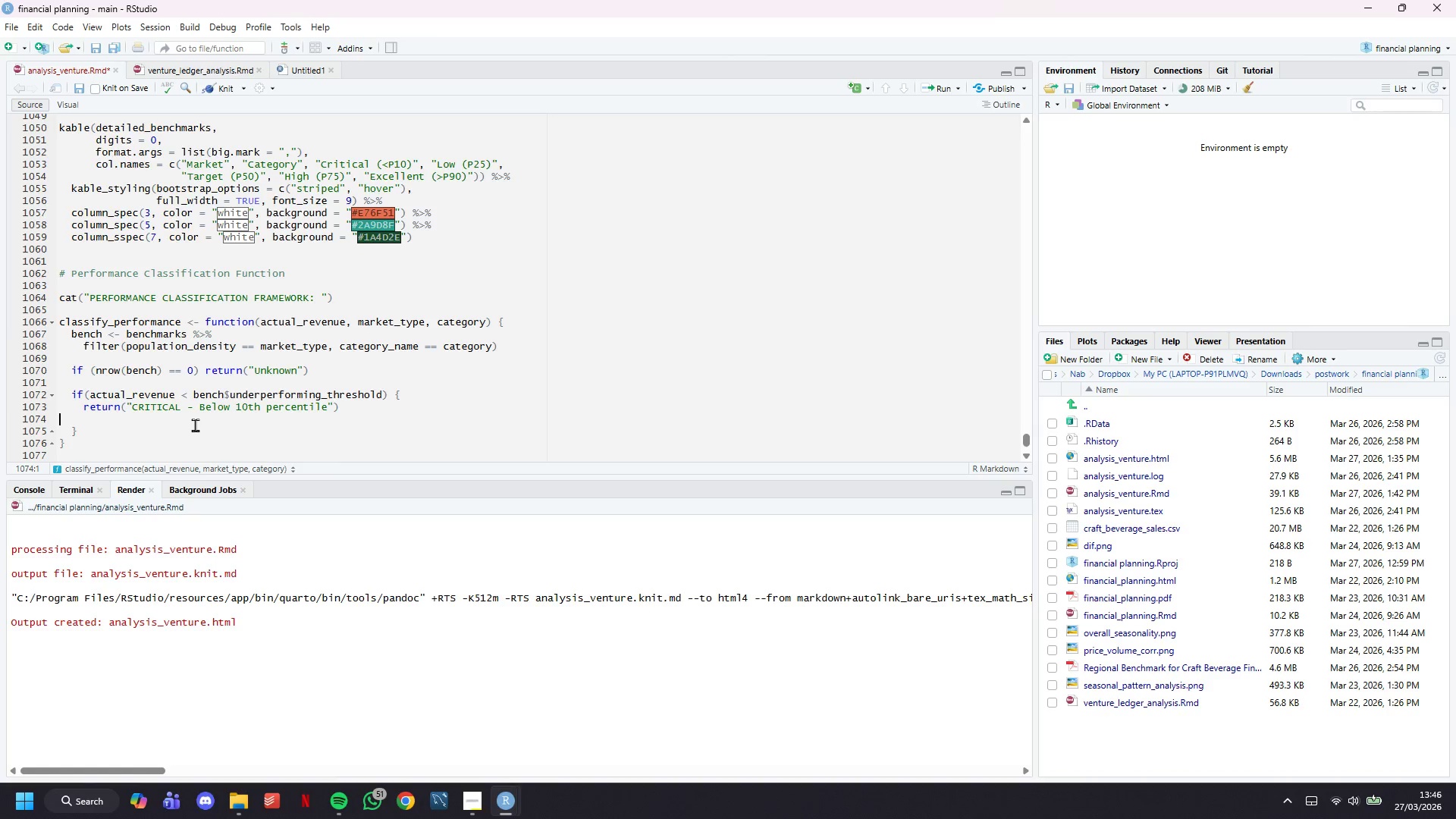 
key(Backspace)
 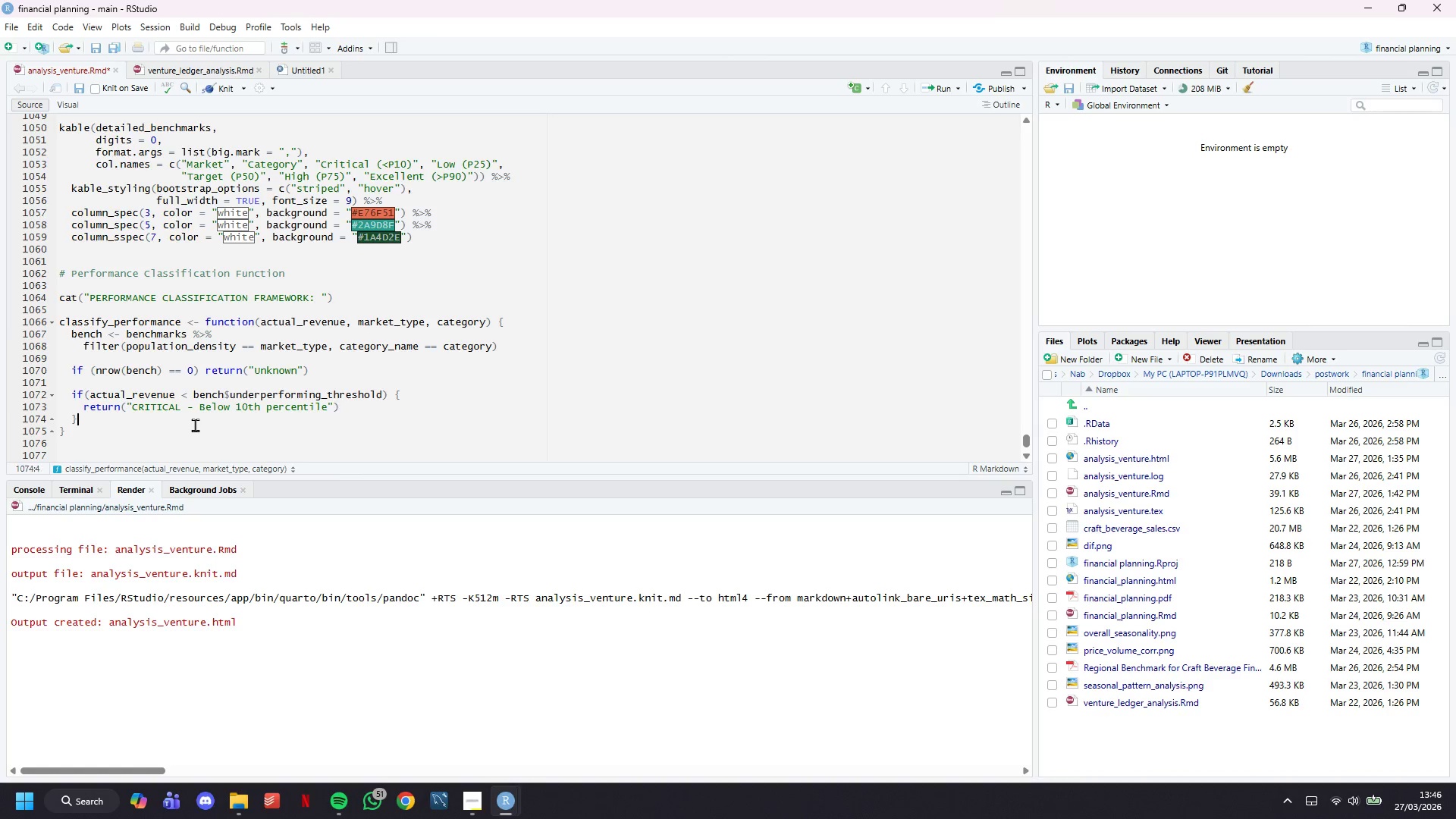 
key(ArrowDown)
 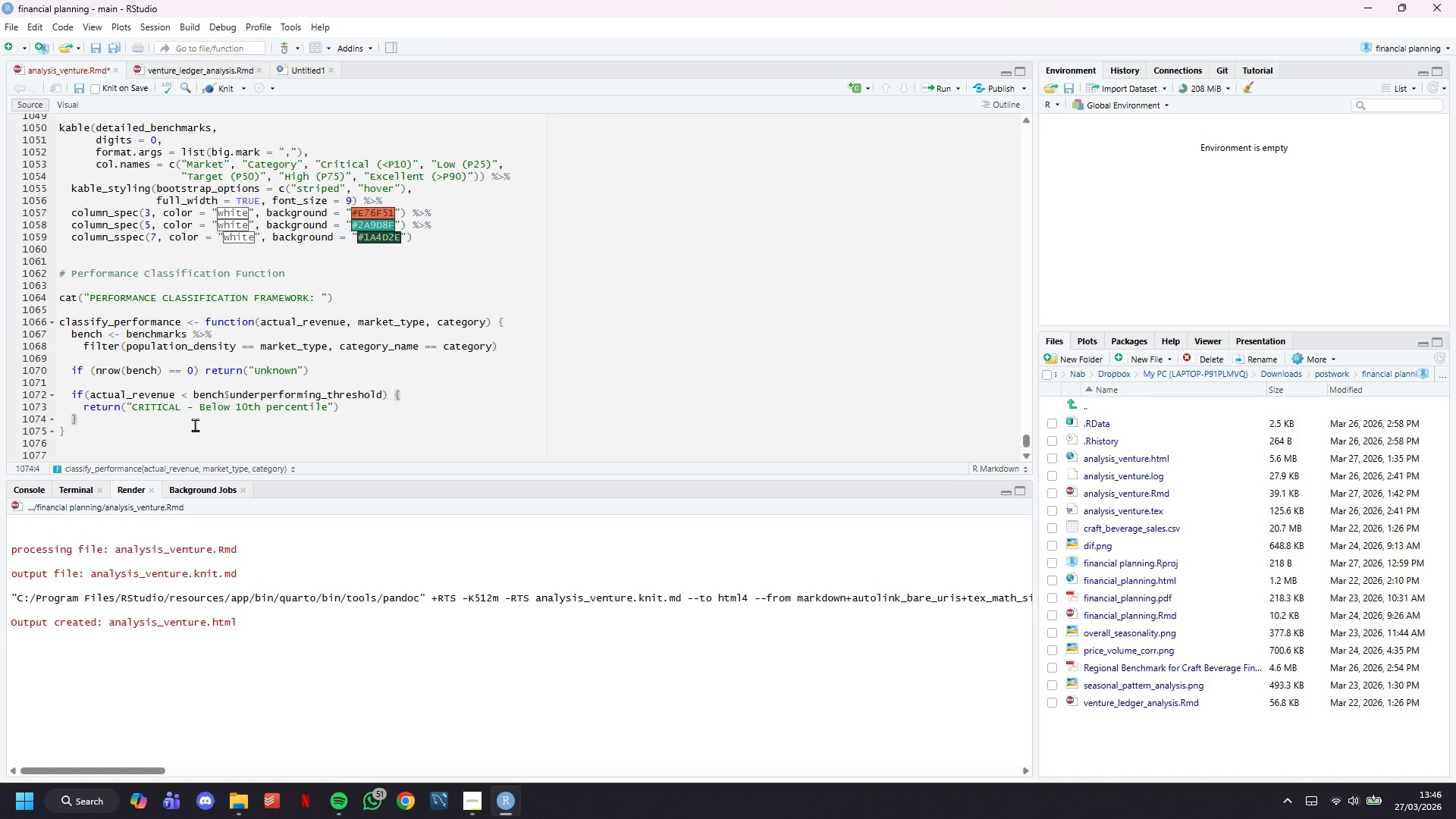 
type( else if (actual_revenue < bench$benchmark_low)
 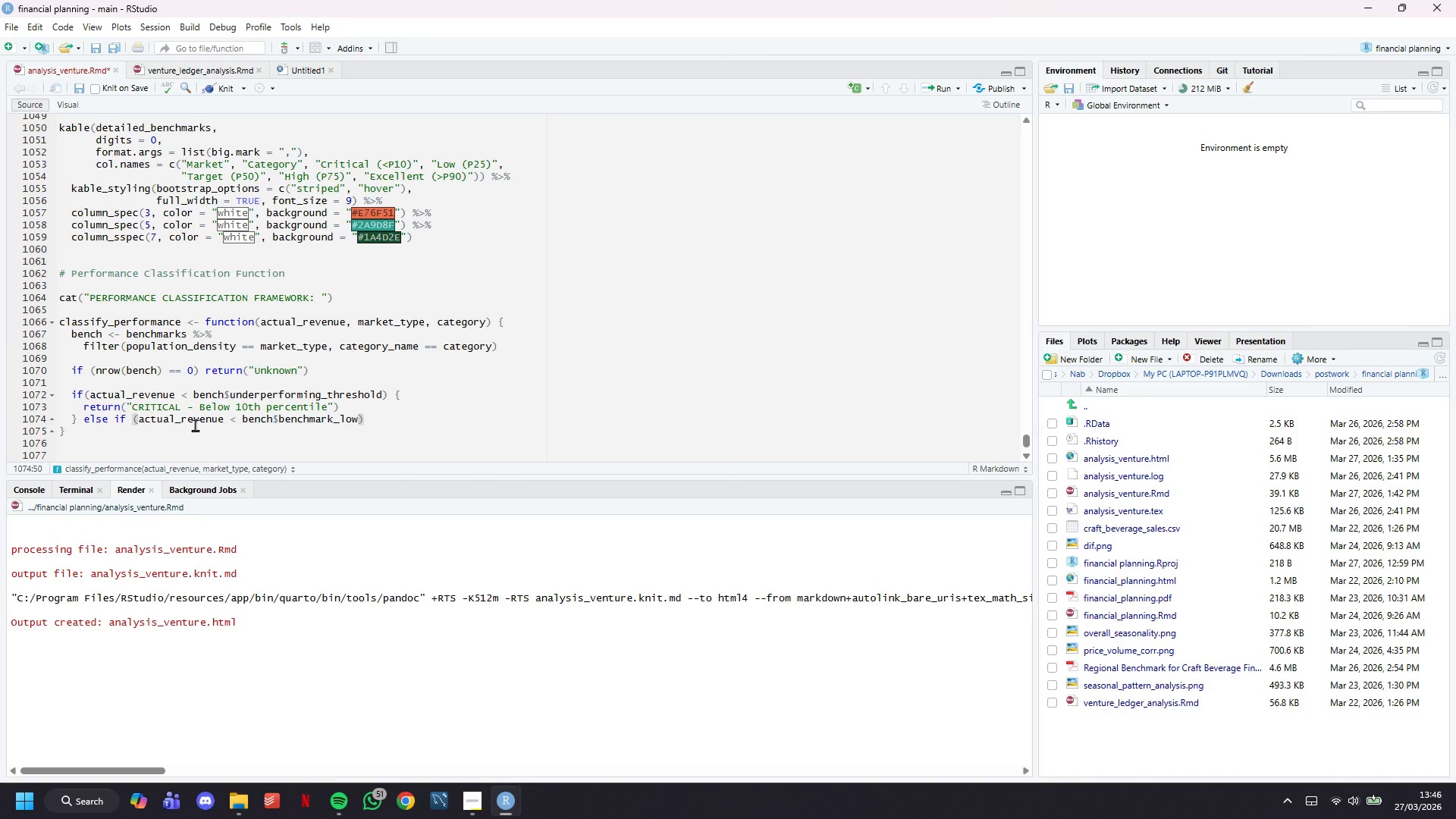 
key(ArrowRight)
 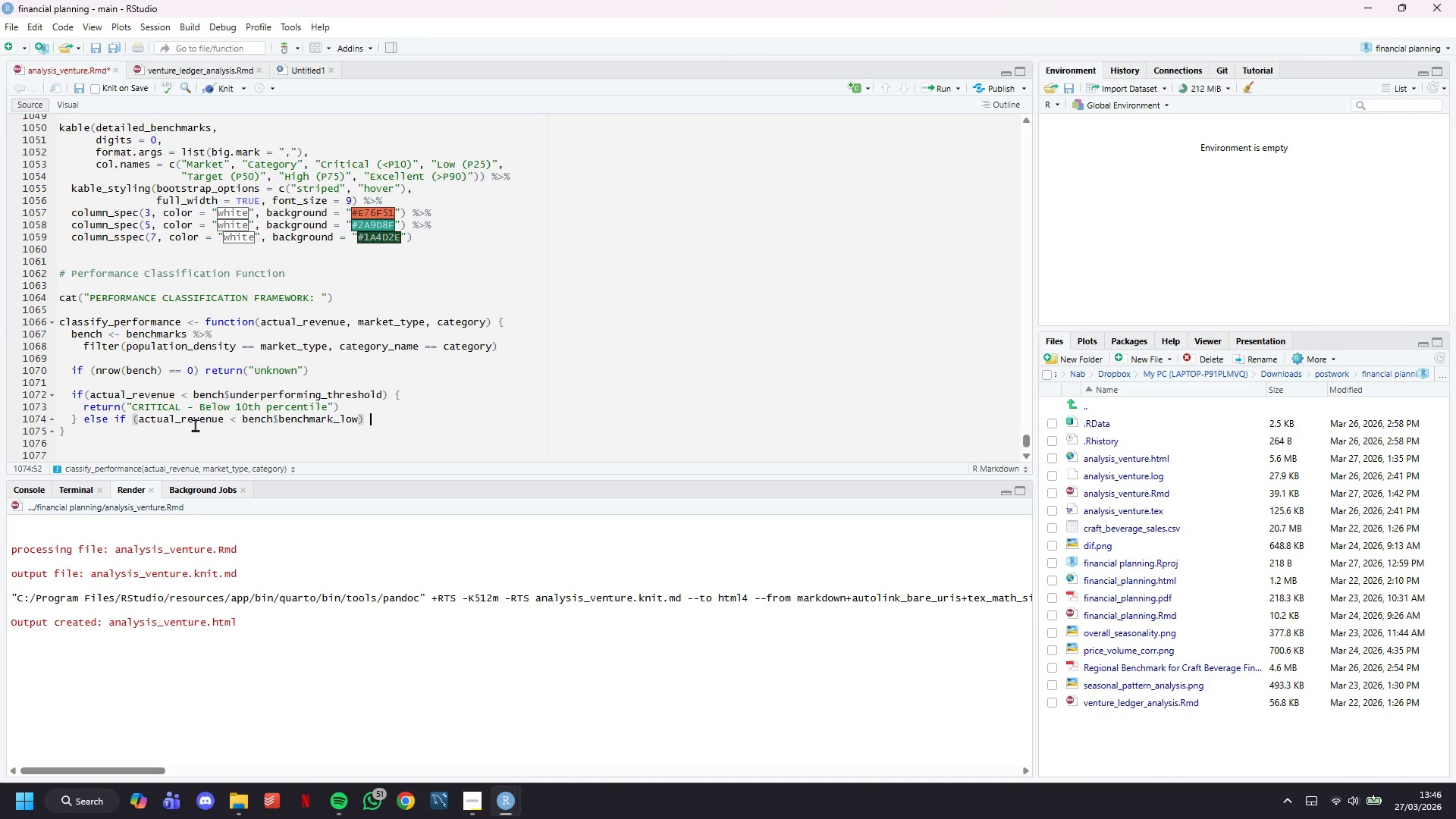 
key(Space)
 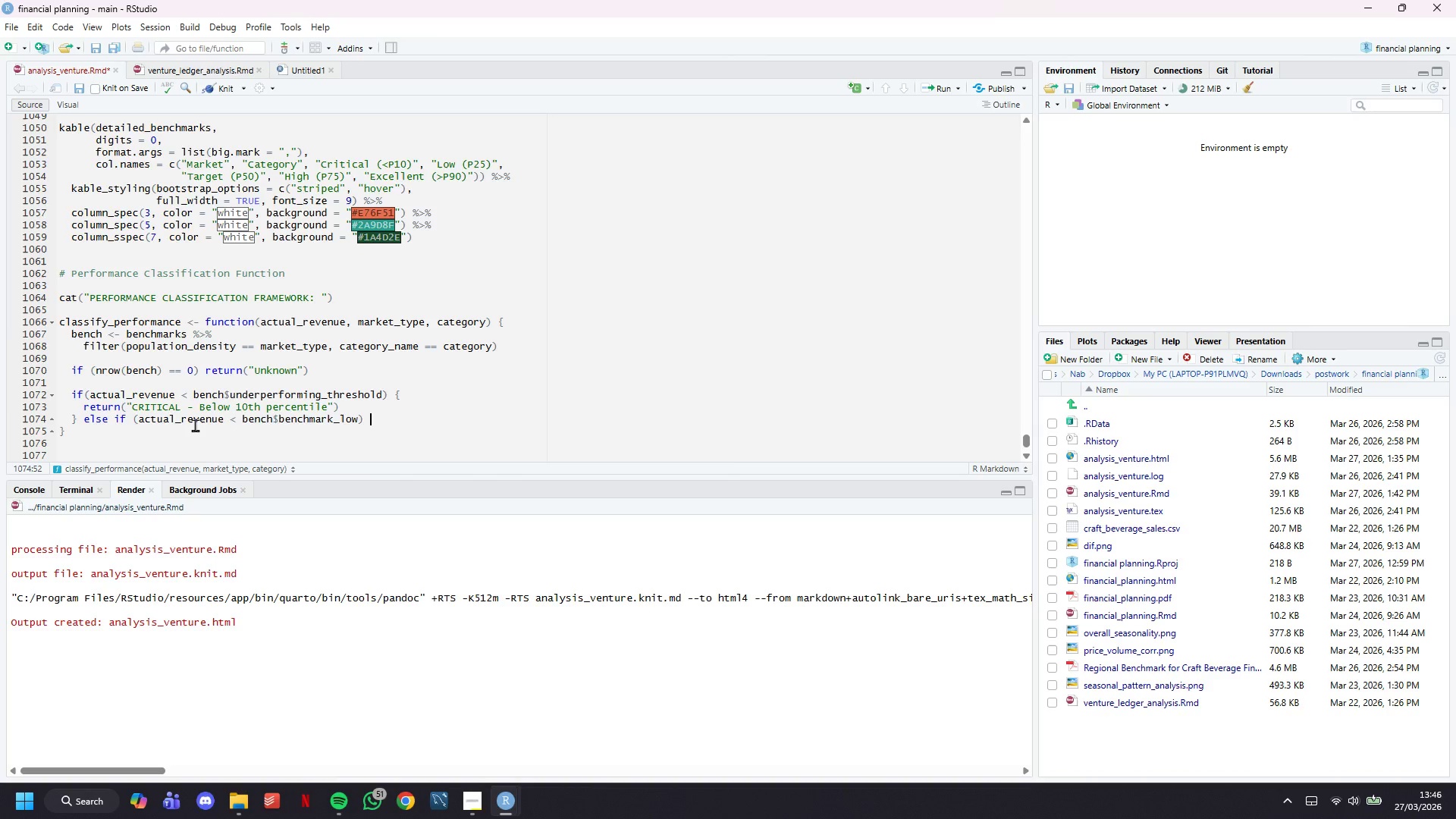 
key(Shift+BracketLeft)
 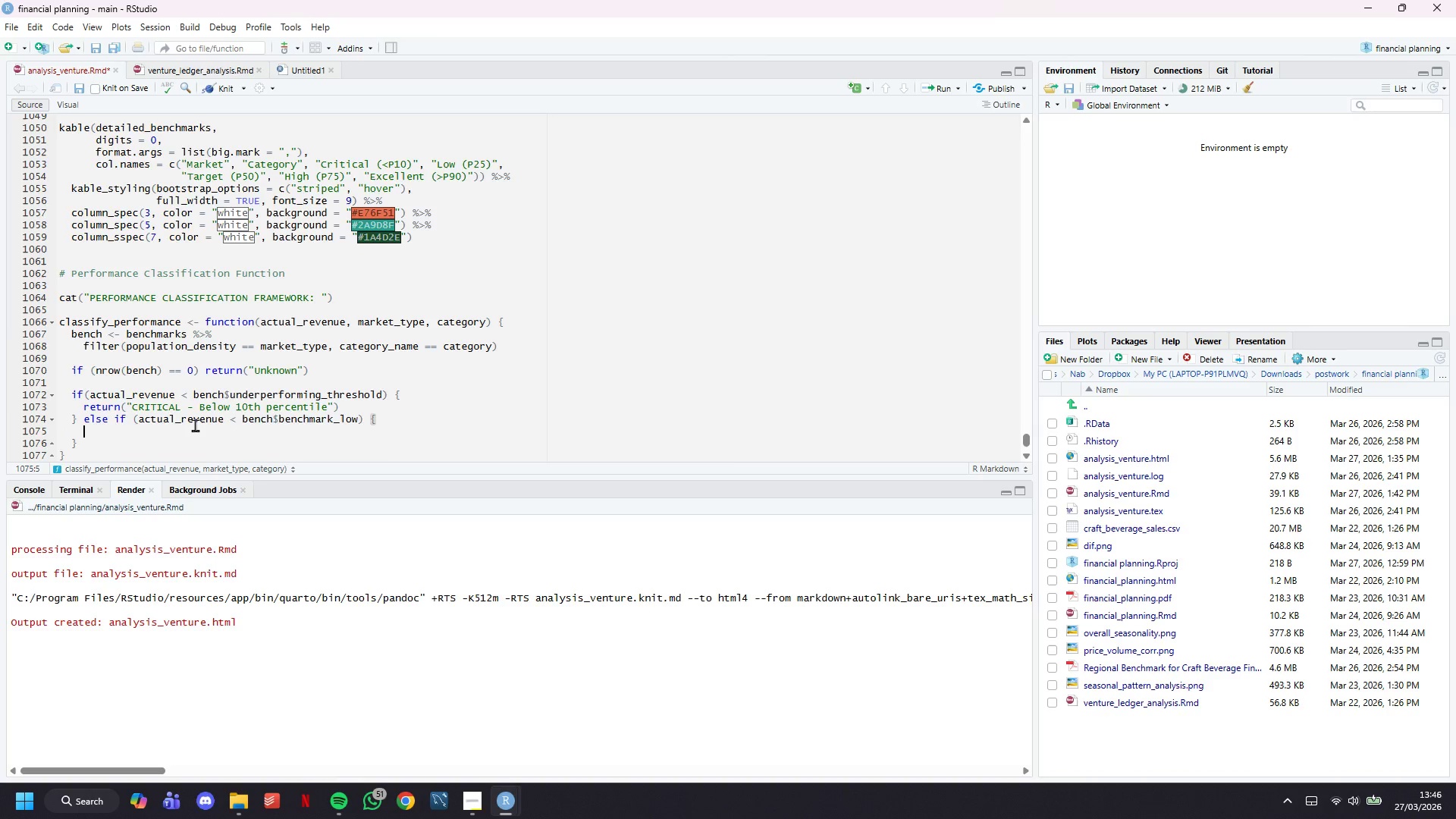 
key(Enter)
 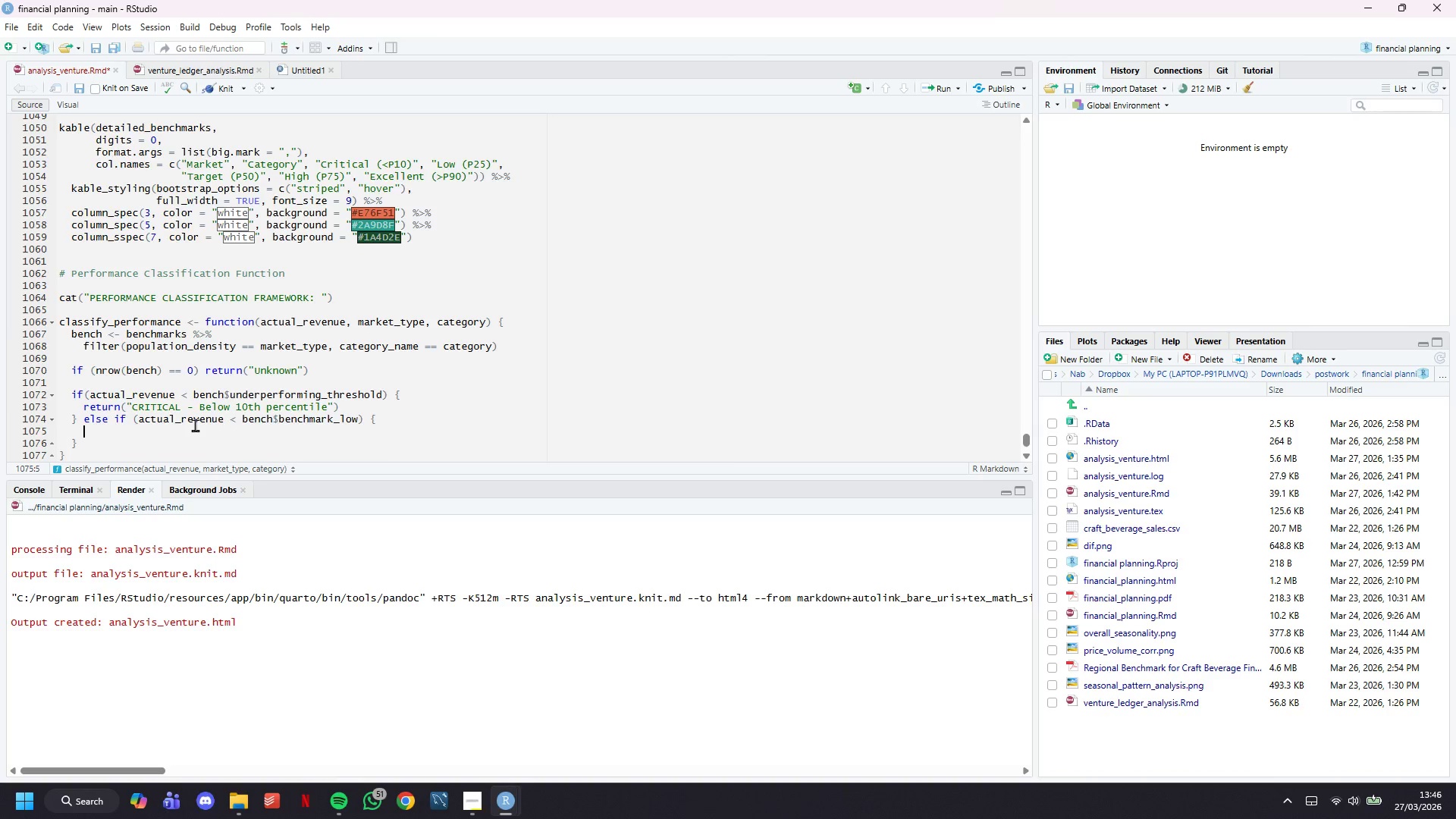 
type(e)
key(Backspace)
type(returm)
key(Backspace)
type(n("UNDERF)
key(Backspace)
type(PERFO)
key(Backspace)
type(ORMING - Below 25th percentile)
 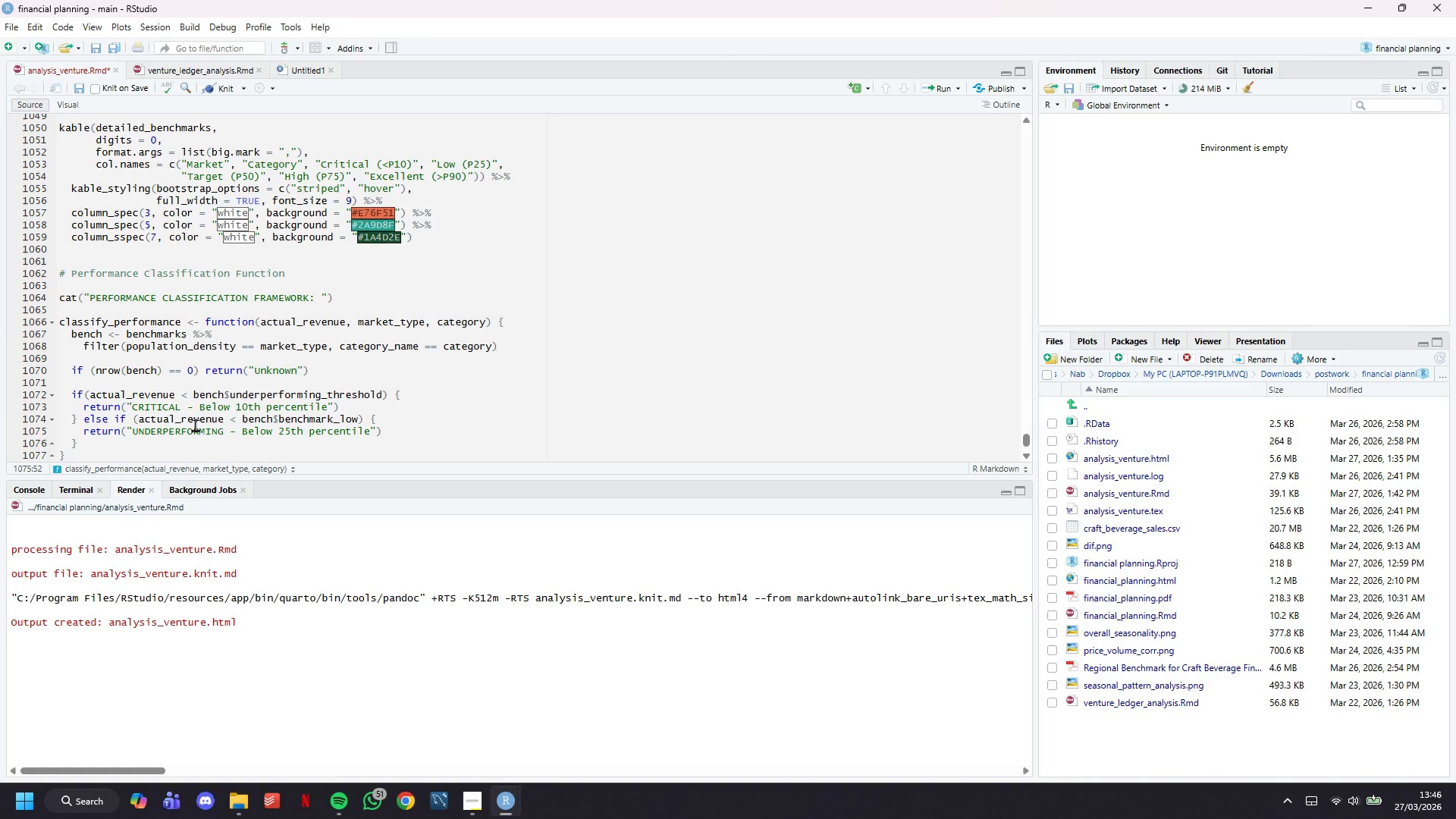 
key(ArrowRight)
 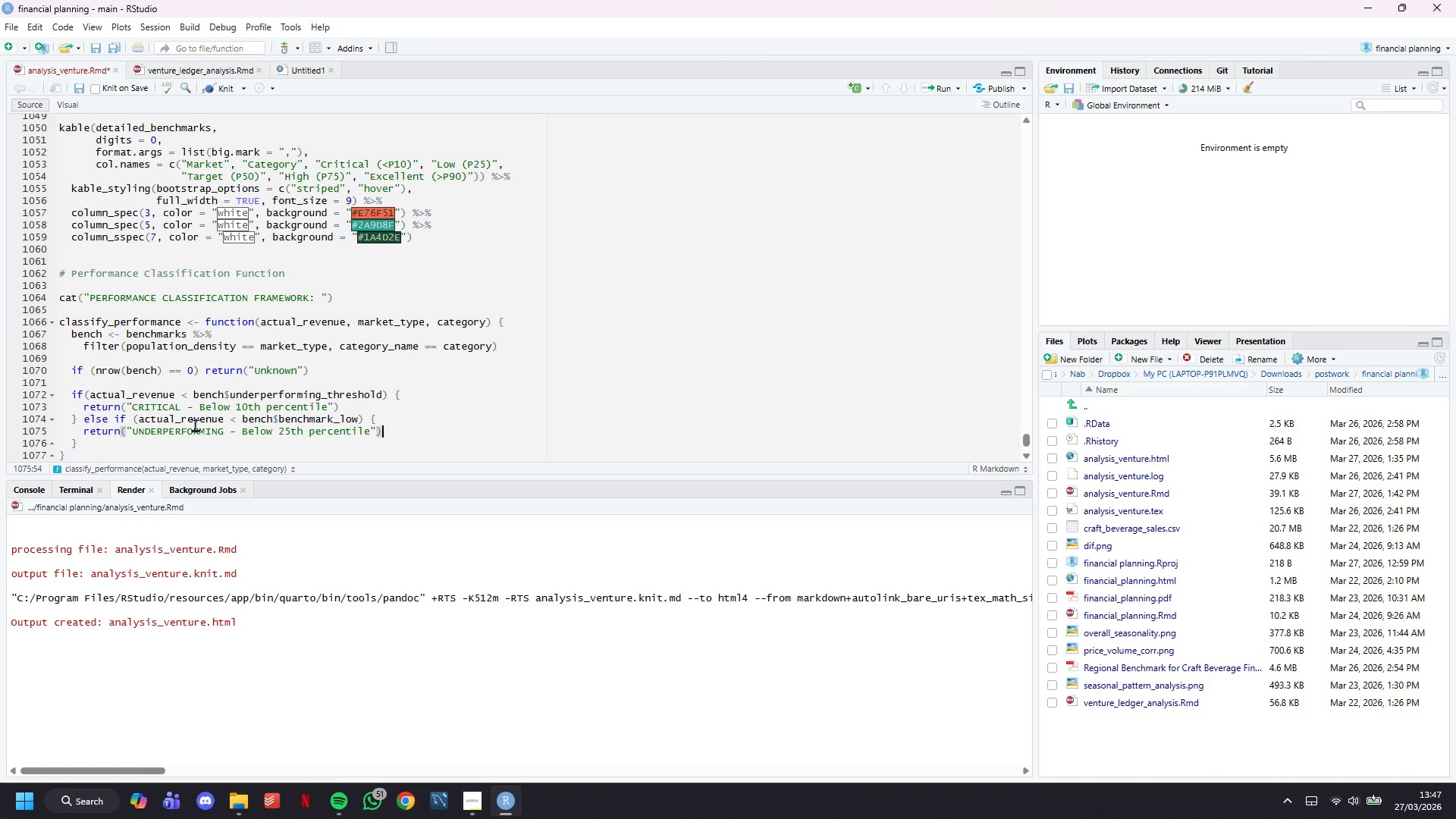 
key(ArrowRight)
 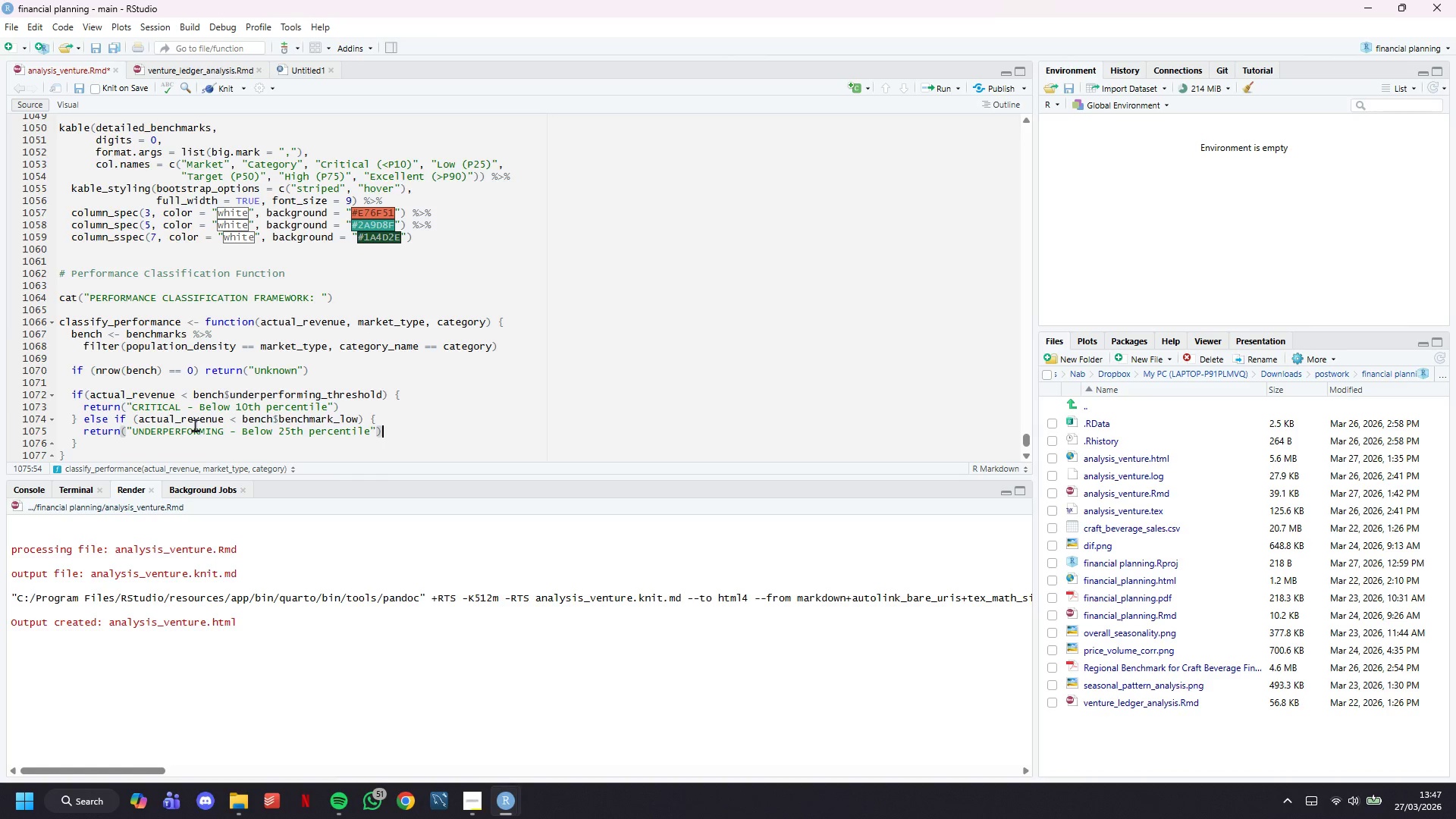 
key(Space)
 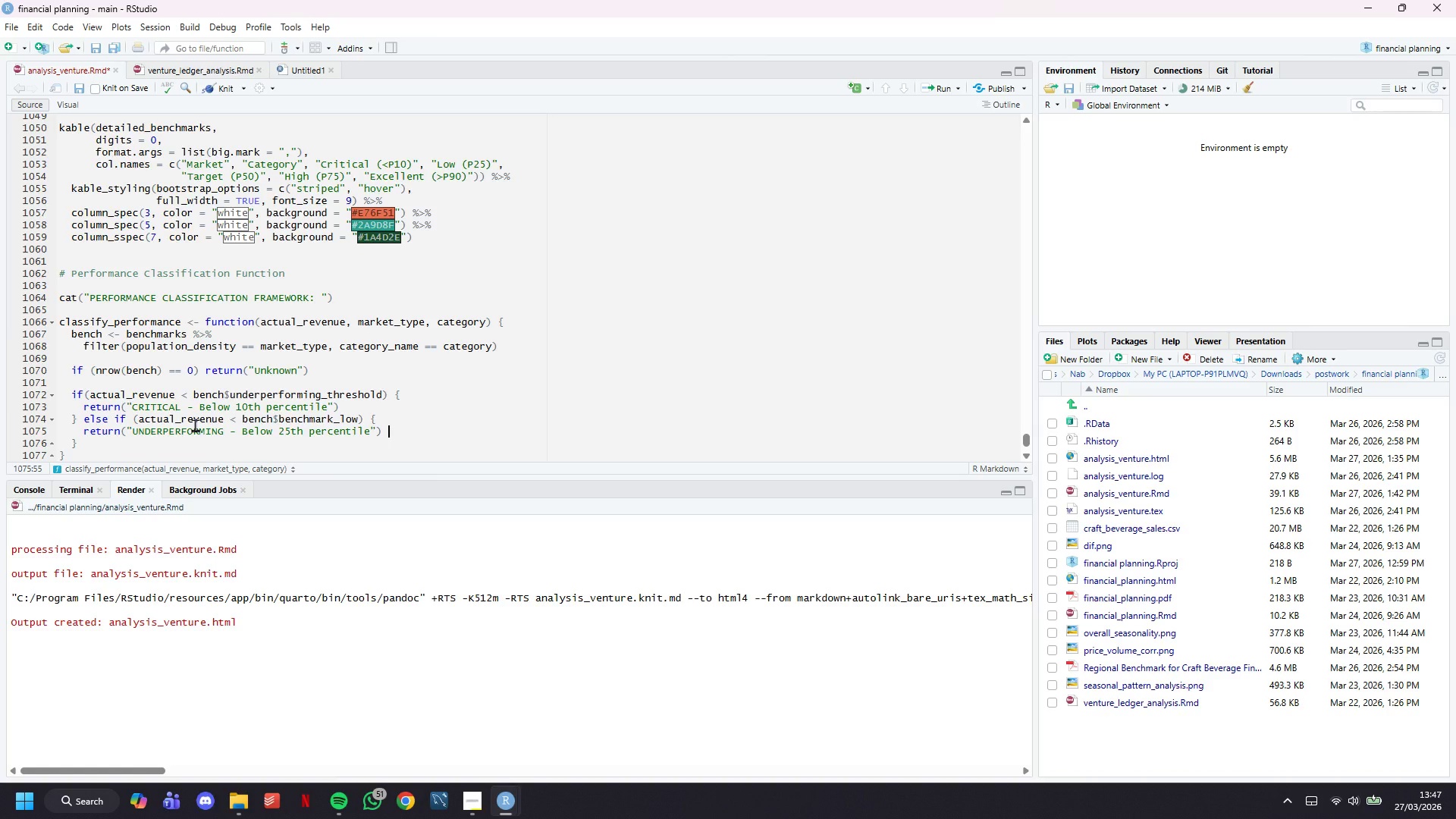 
key(Shift+BracketLeft)
 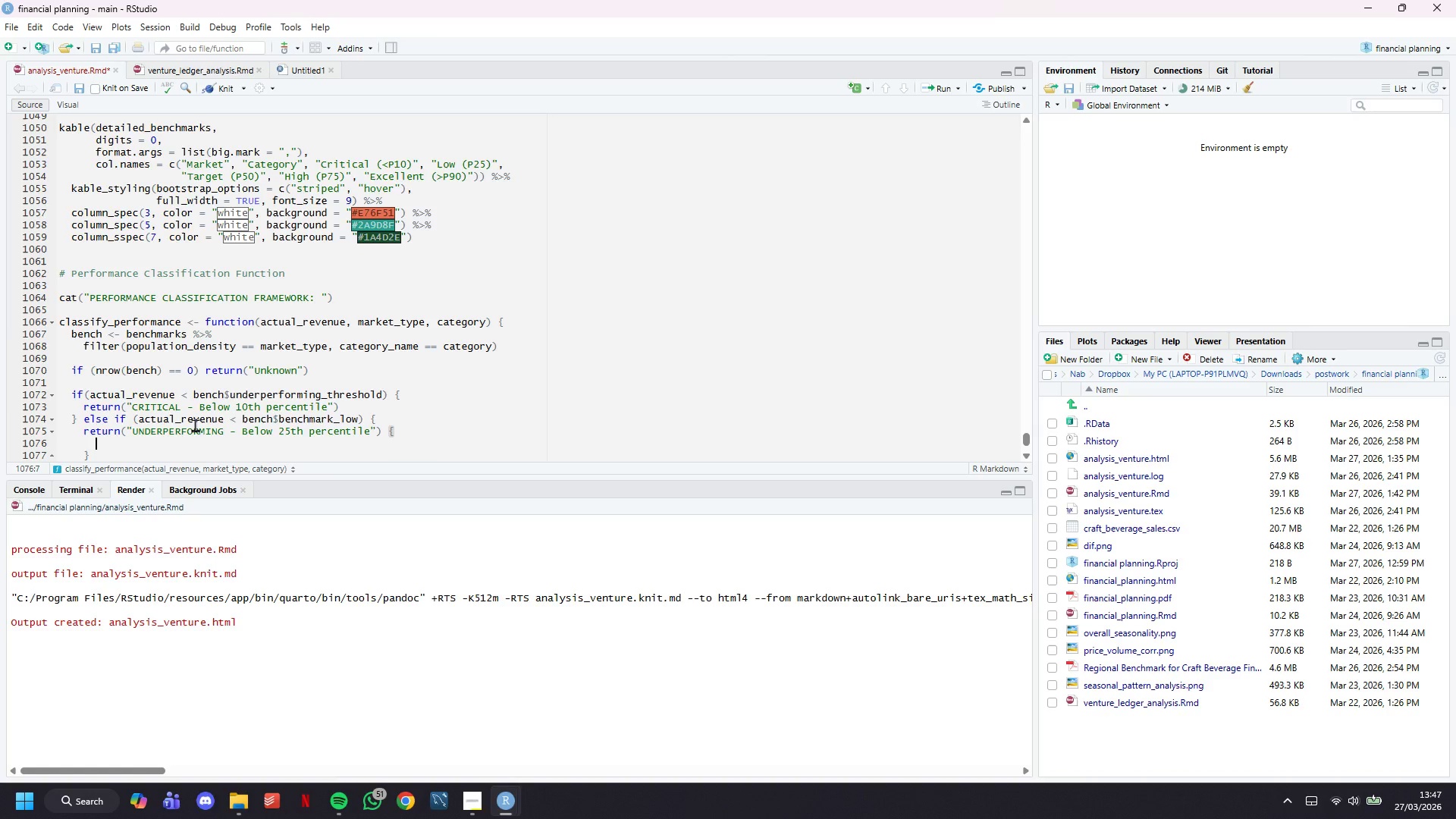 
key(Enter)
 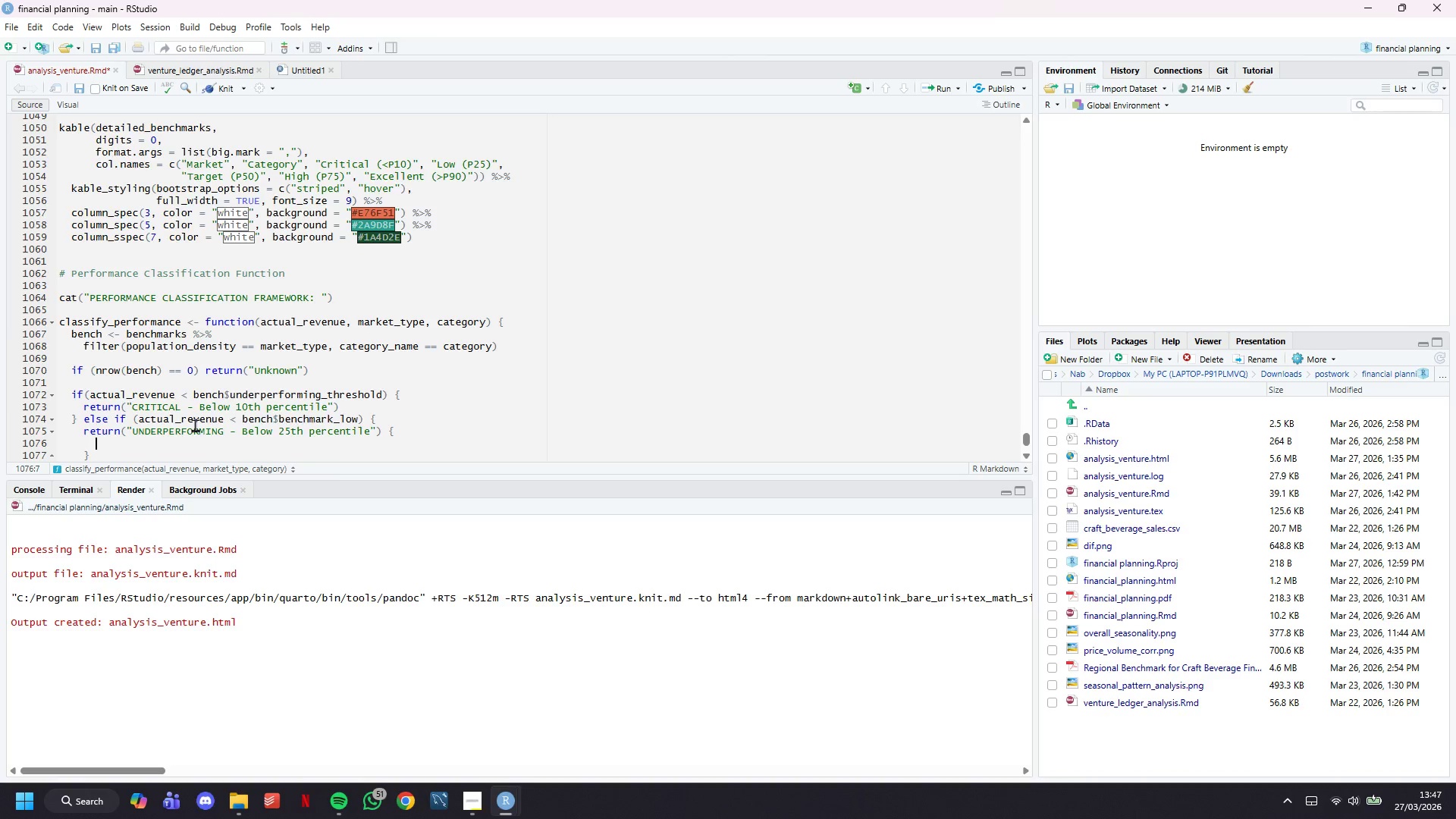 
type(else if (actual_revenue < bench$benchmark_target)
 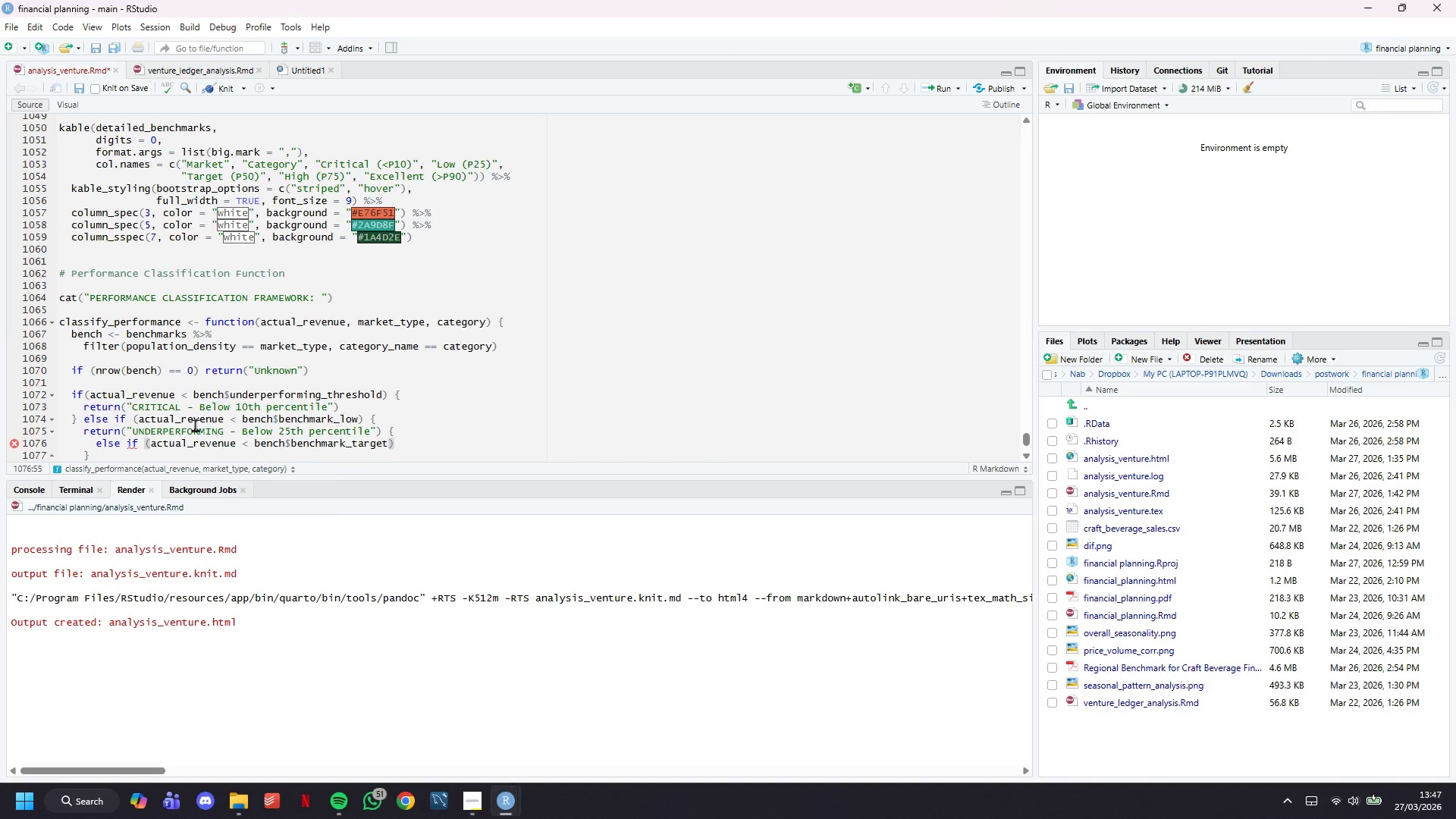 
key(ArrowRight)
 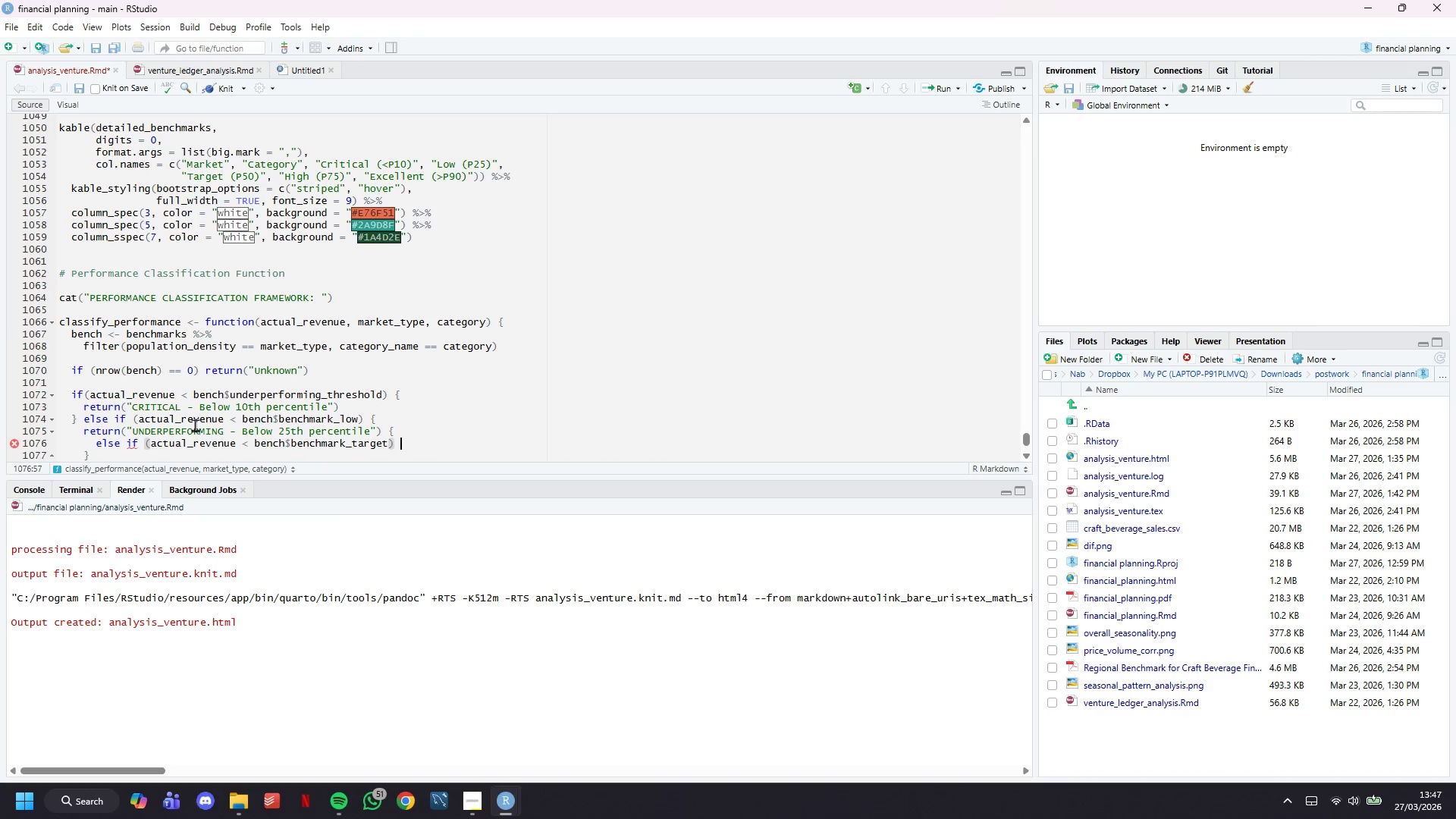 
key(Space)
 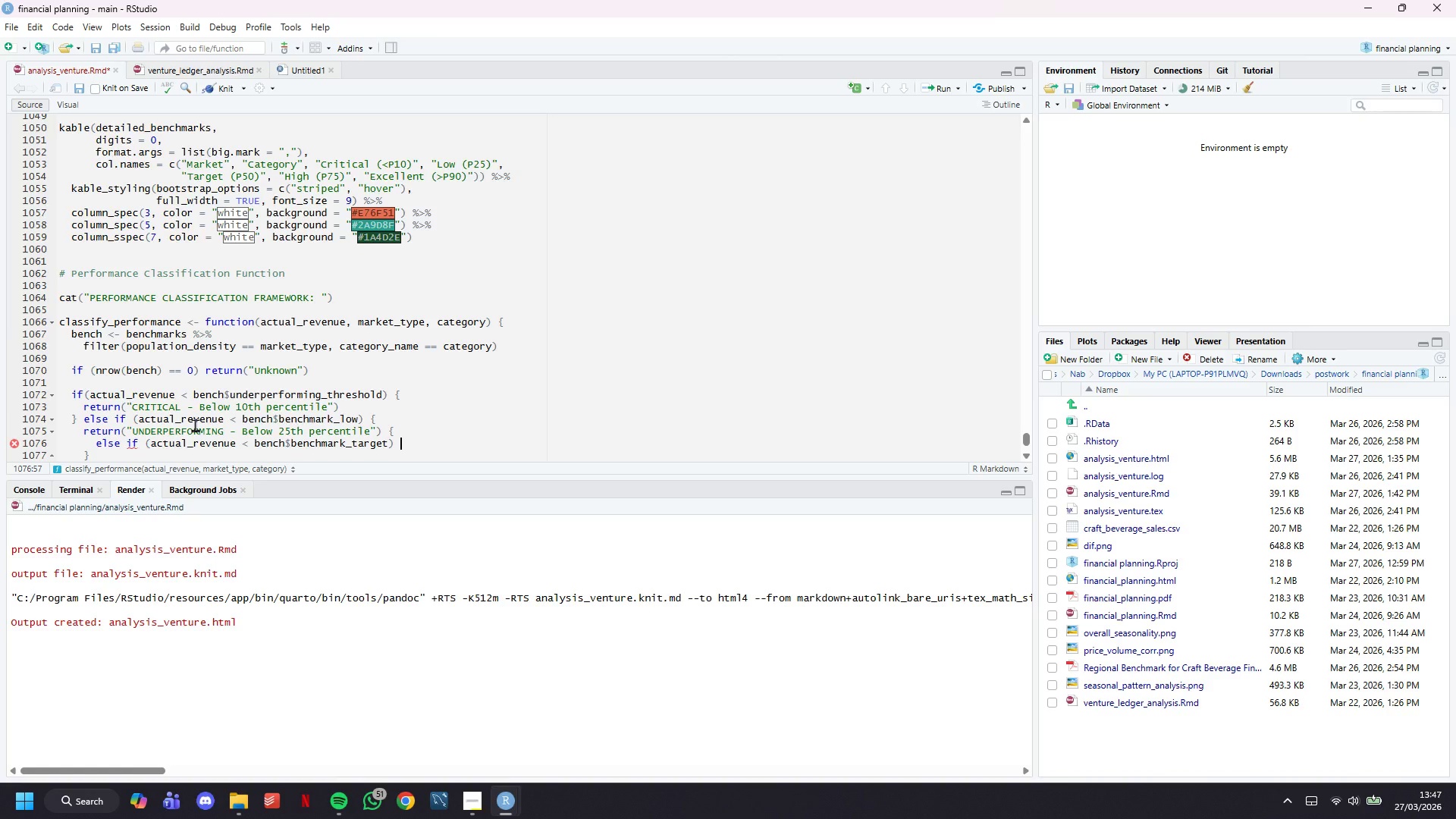 
key(Shift+ShiftLeft)
 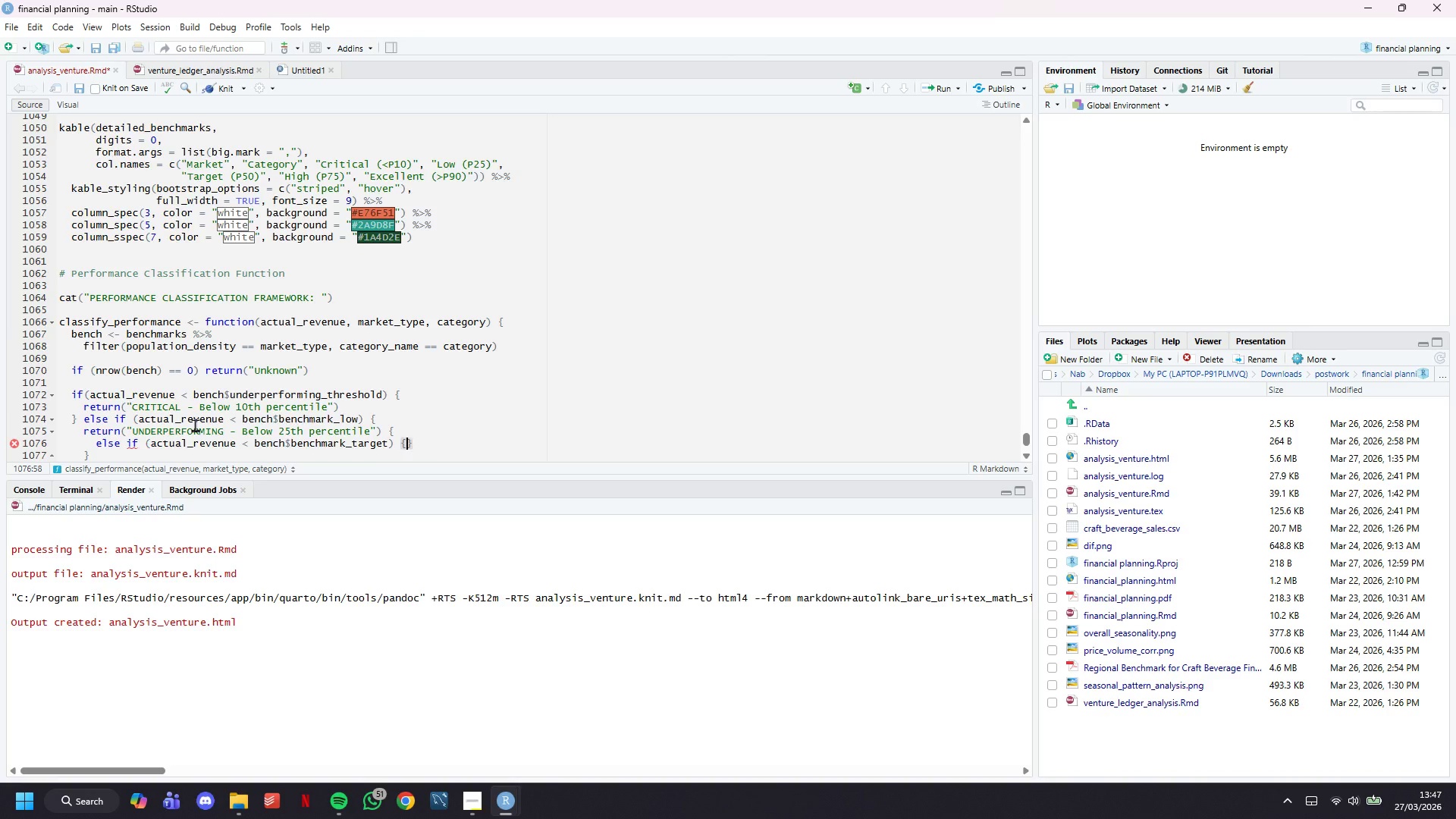 
key(Shift+BracketLeft)
 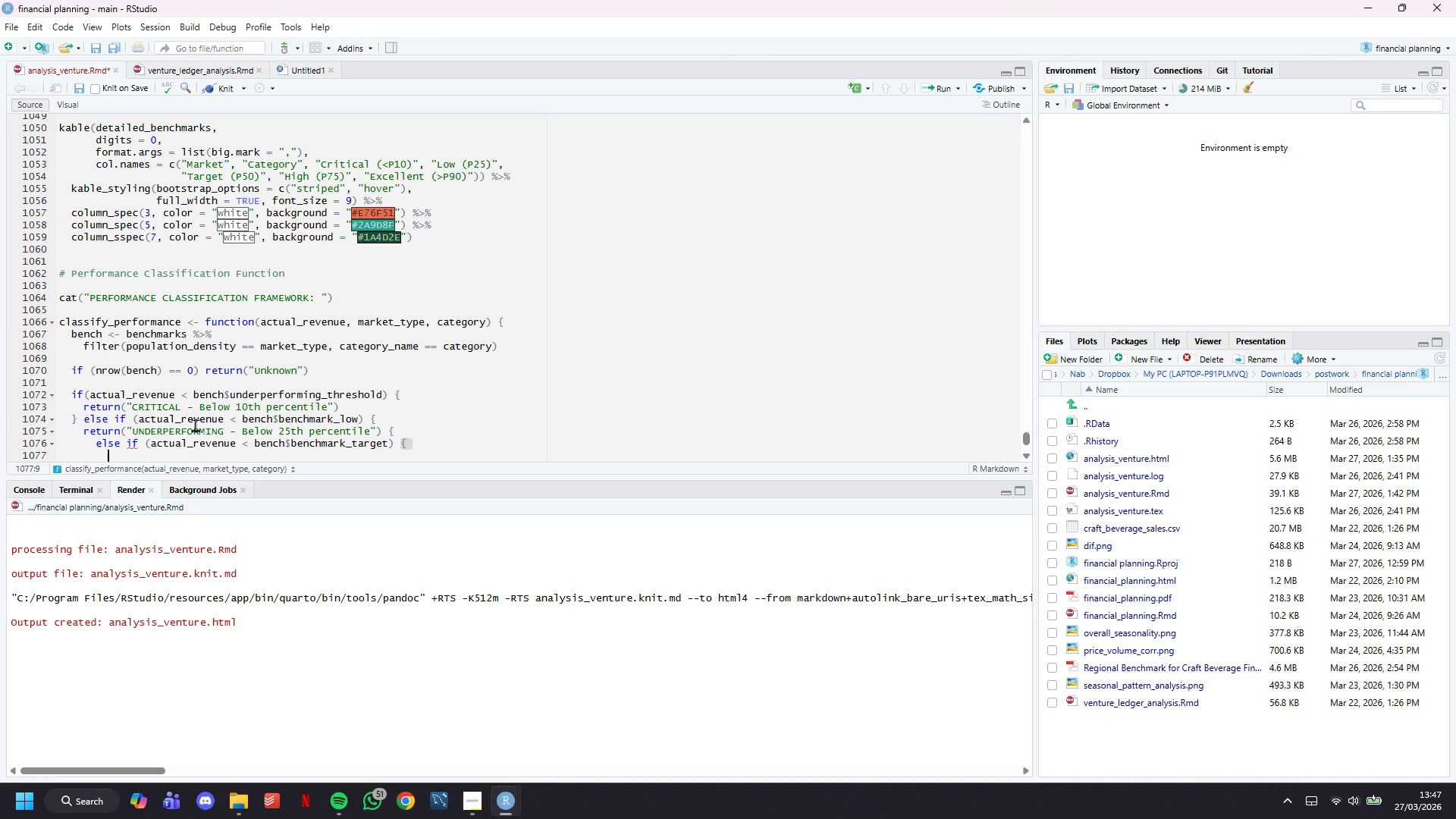 
key(Enter)
 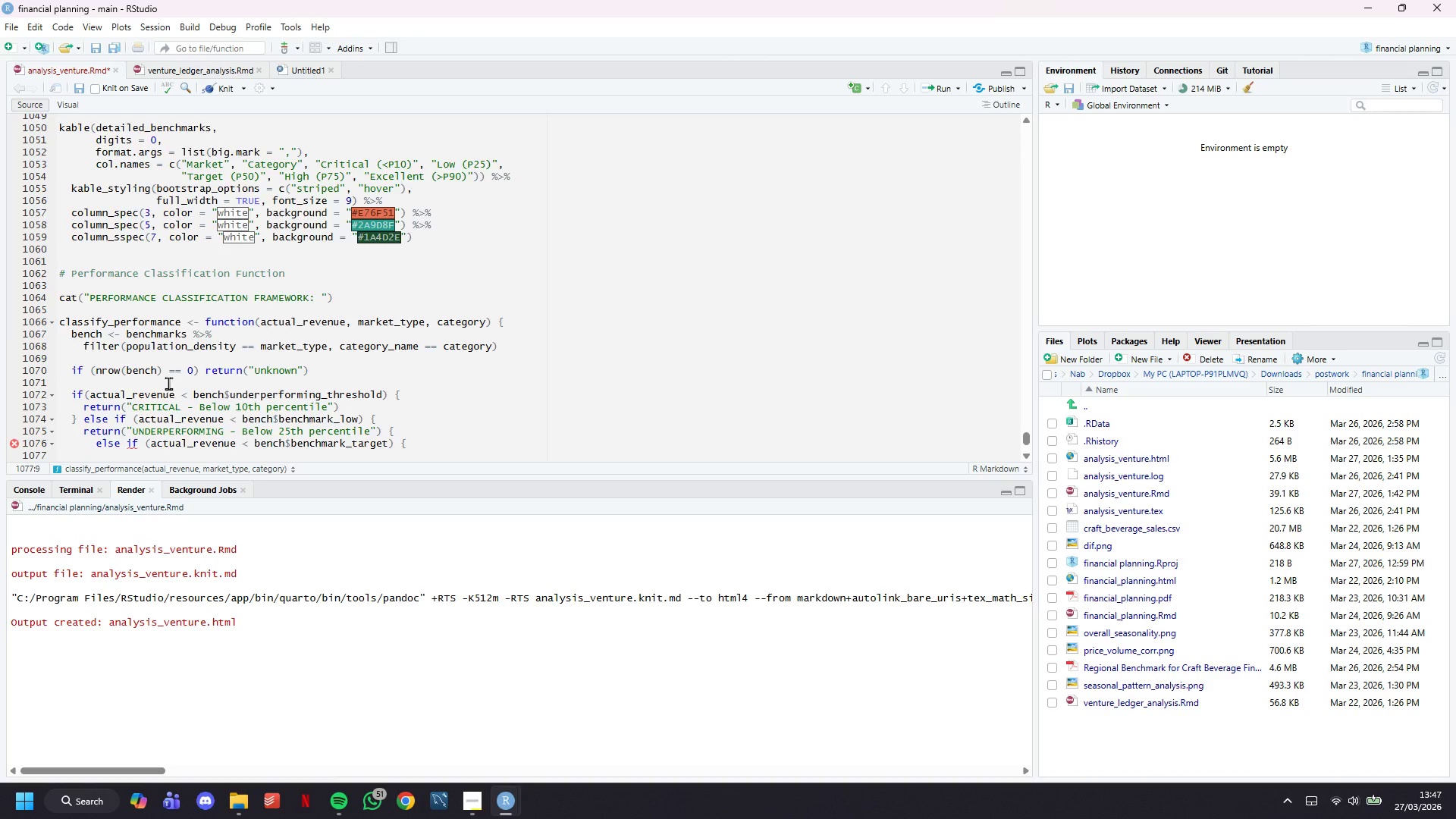 
scroll: coordinate [168, 383], scroll_direction: down, amount: 4.0
 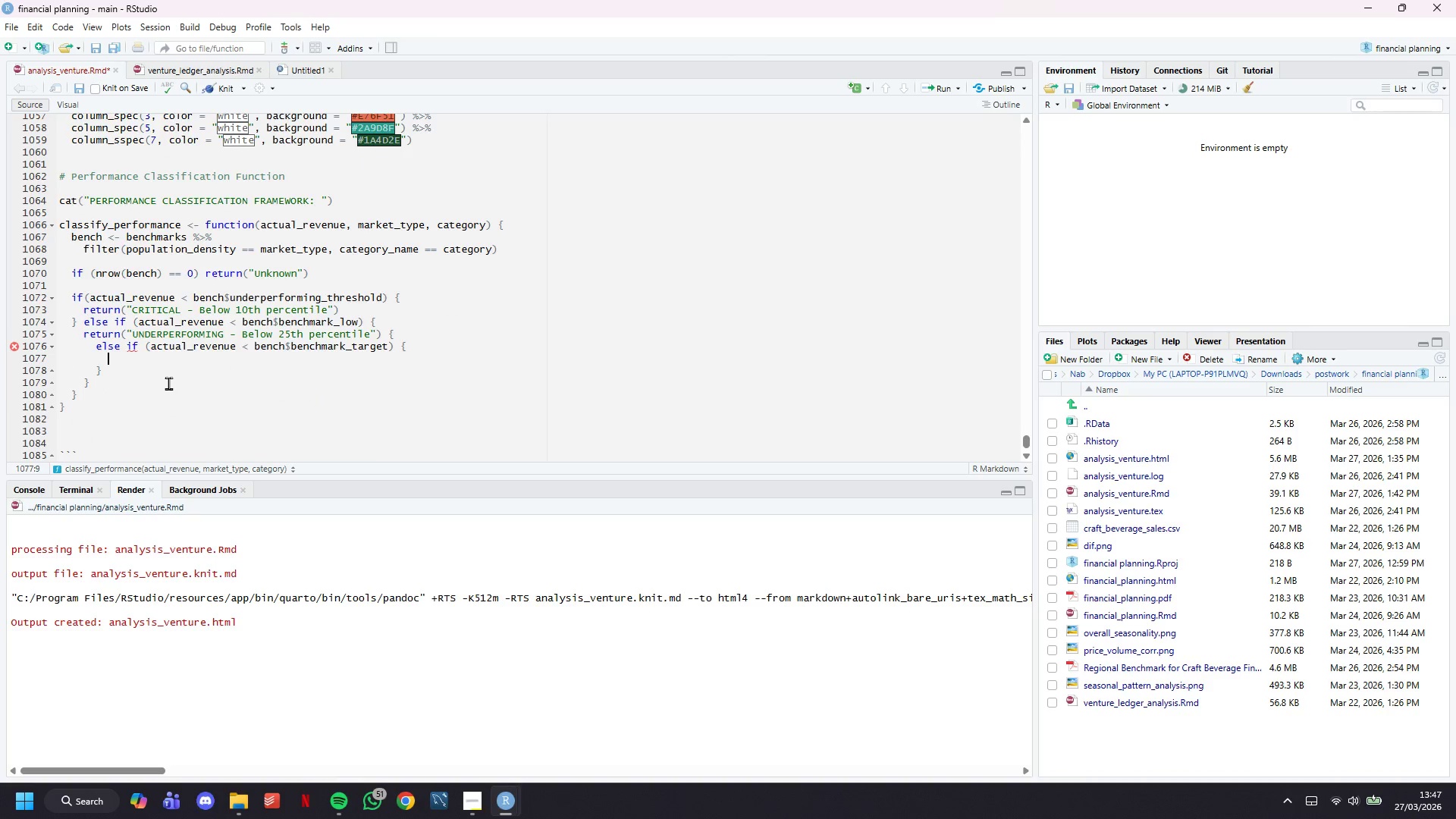 
type(return(")
 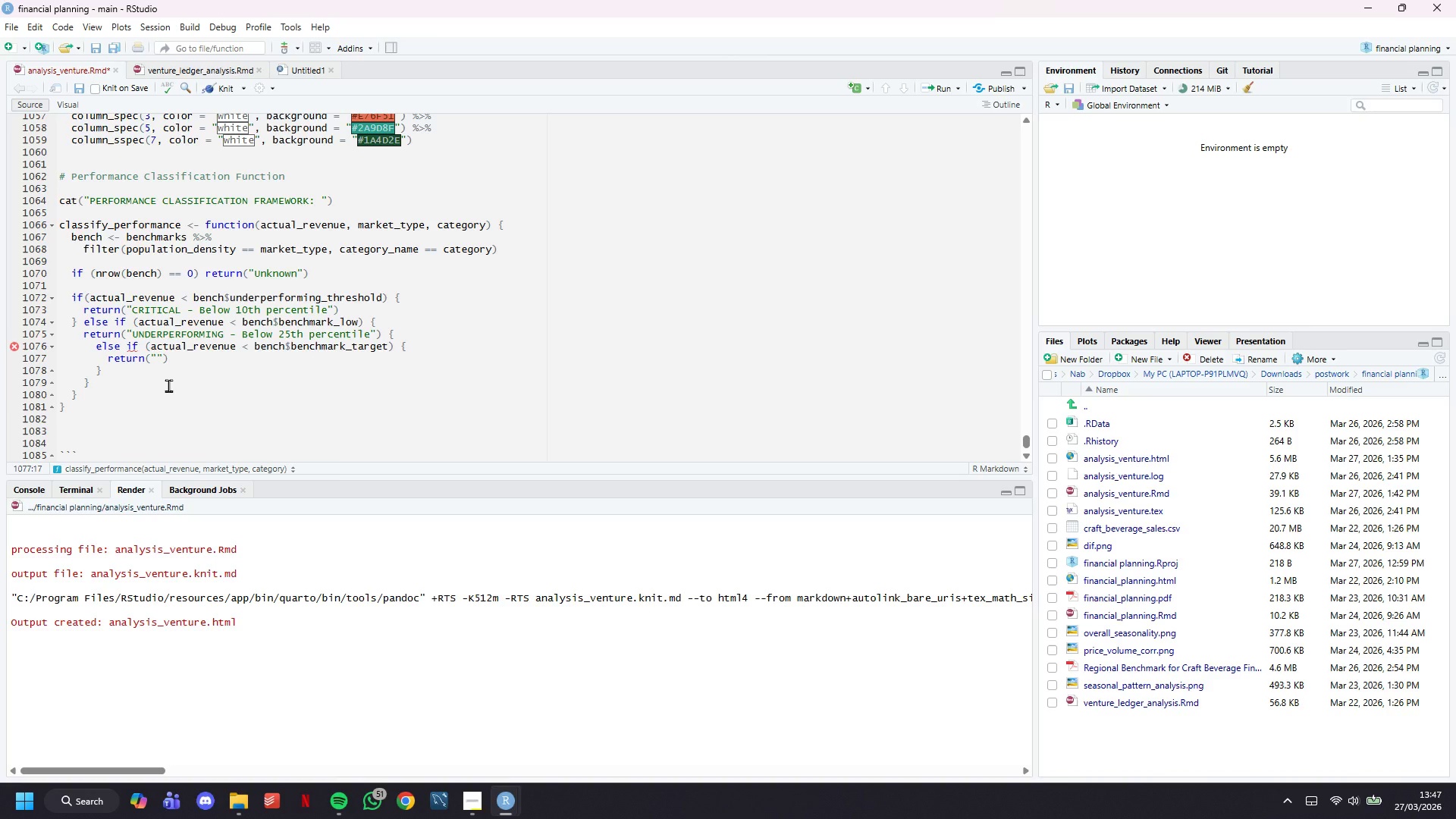 
type(BELOW TARGET - Below Median)
 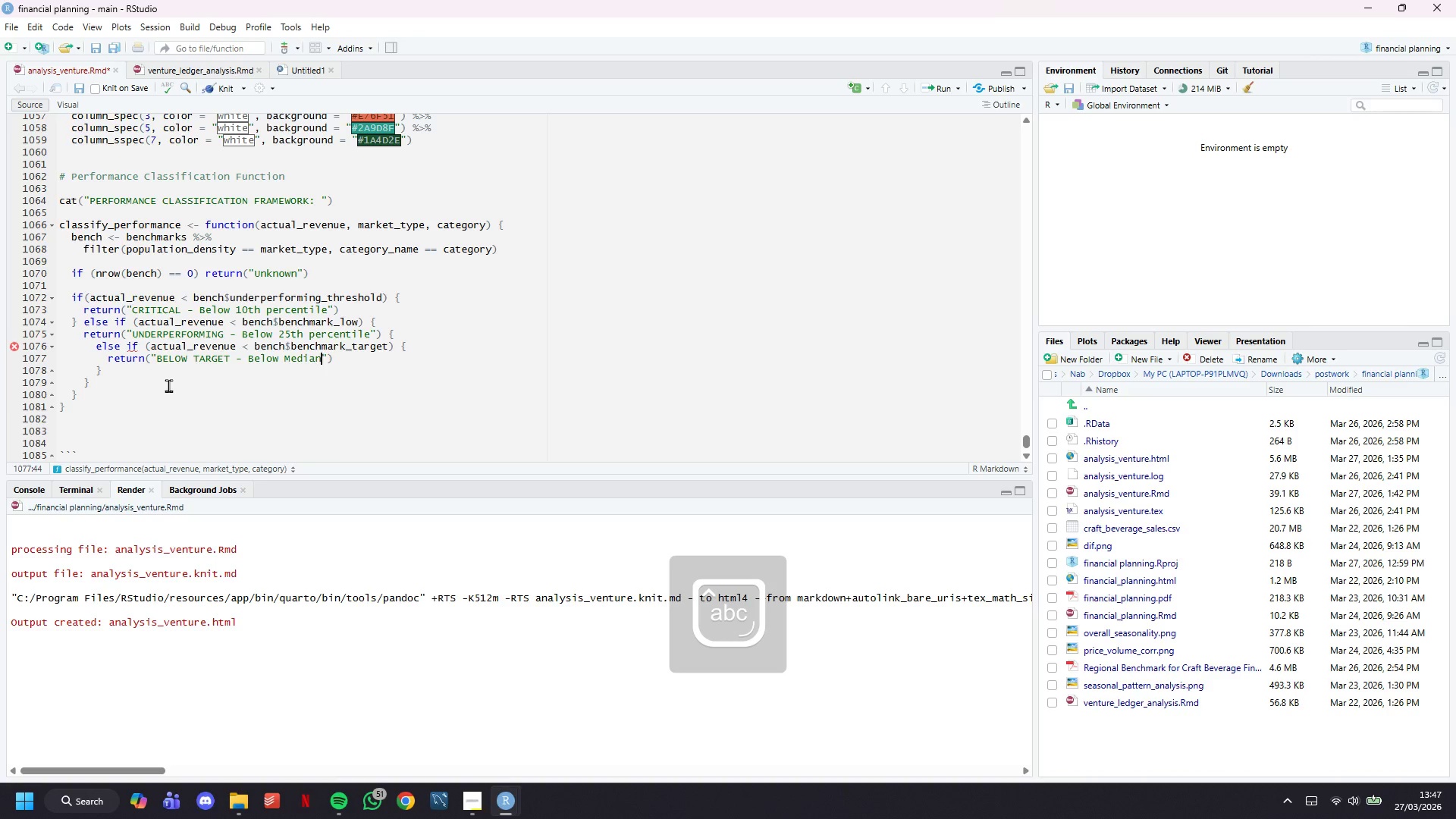 
key(ArrowRight)
 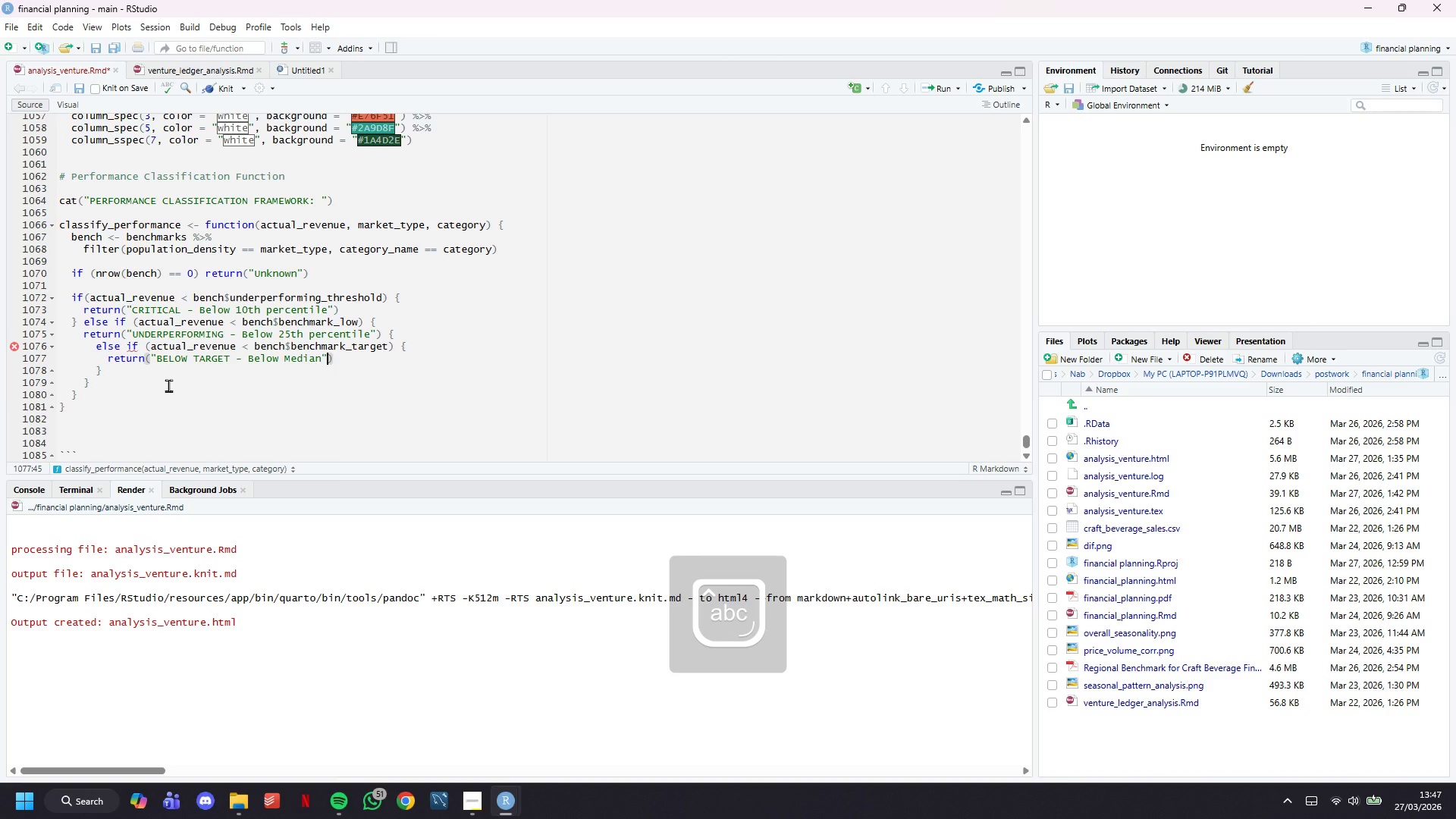 
key(ArrowRight)
 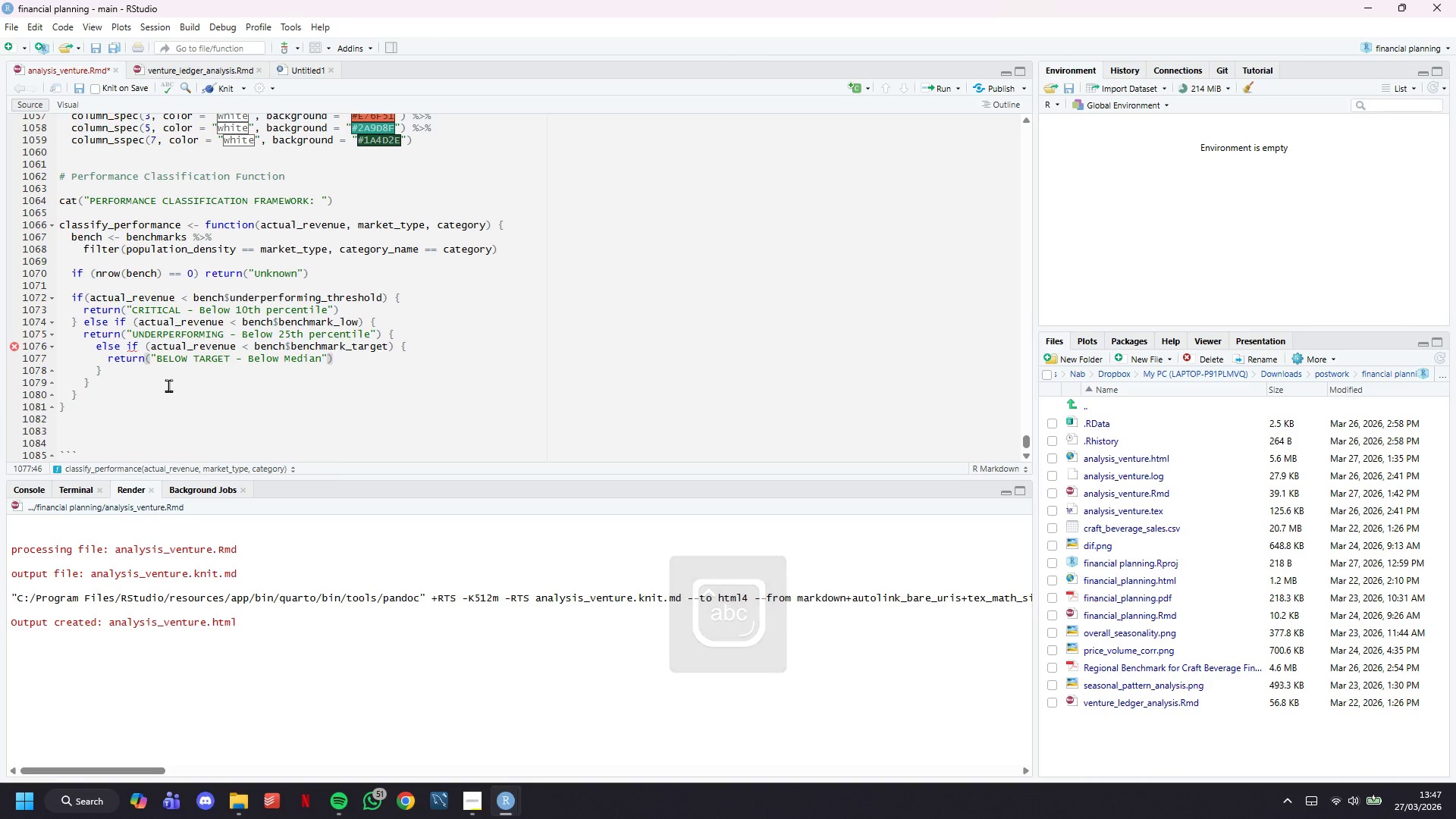 
key(ArrowDown)
 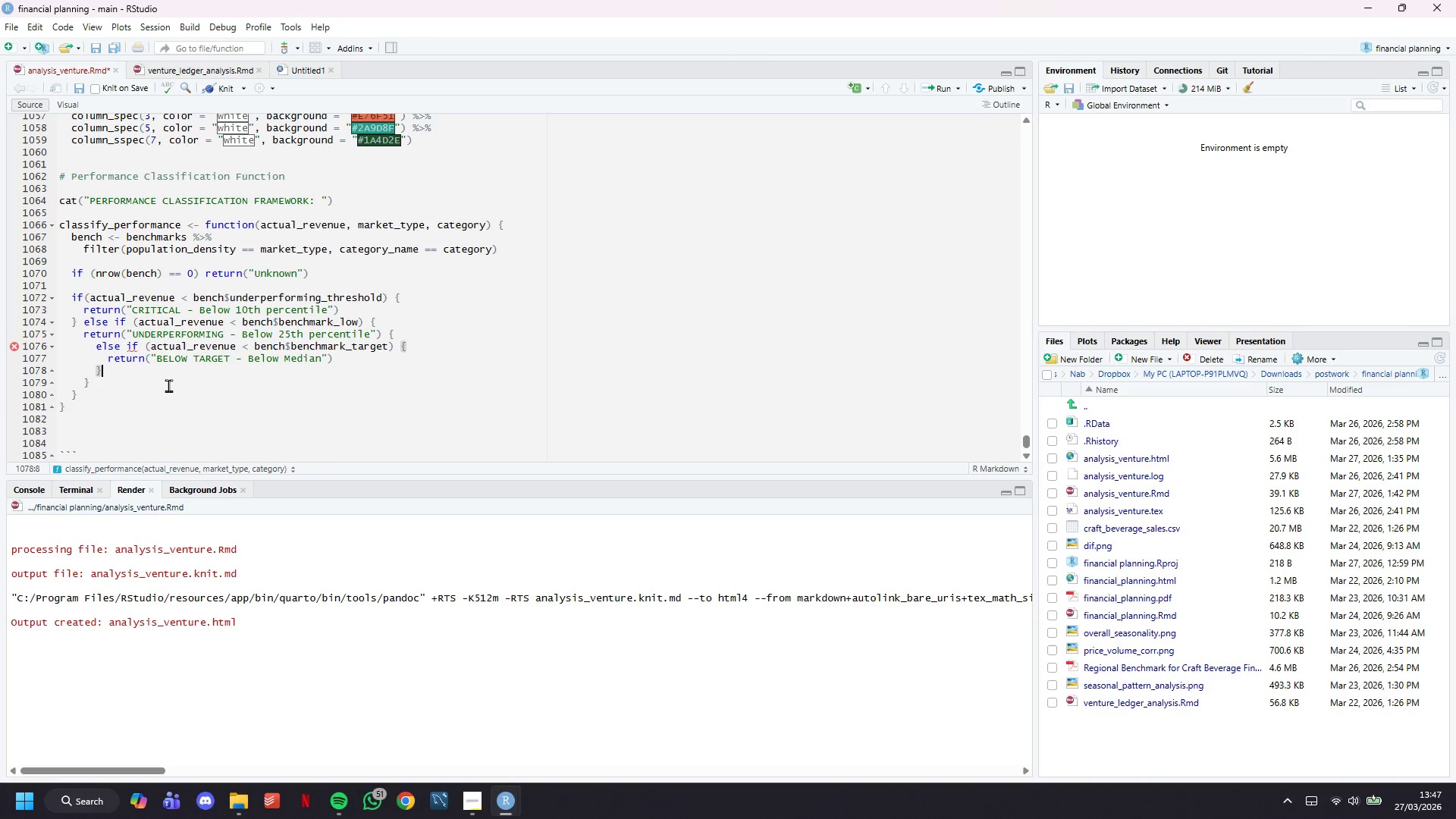 
key(Space)
 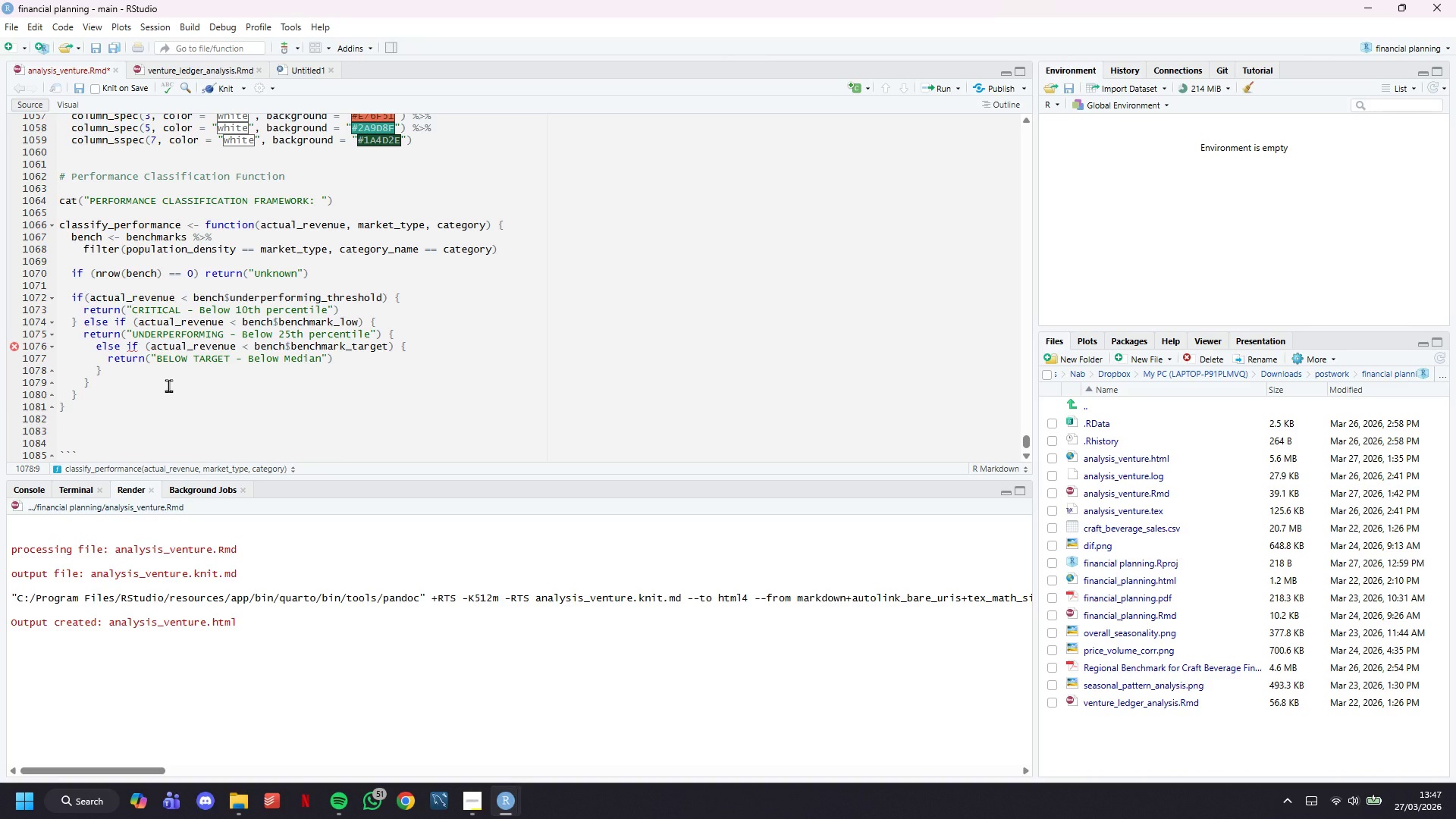 
key(ArrowUp)
 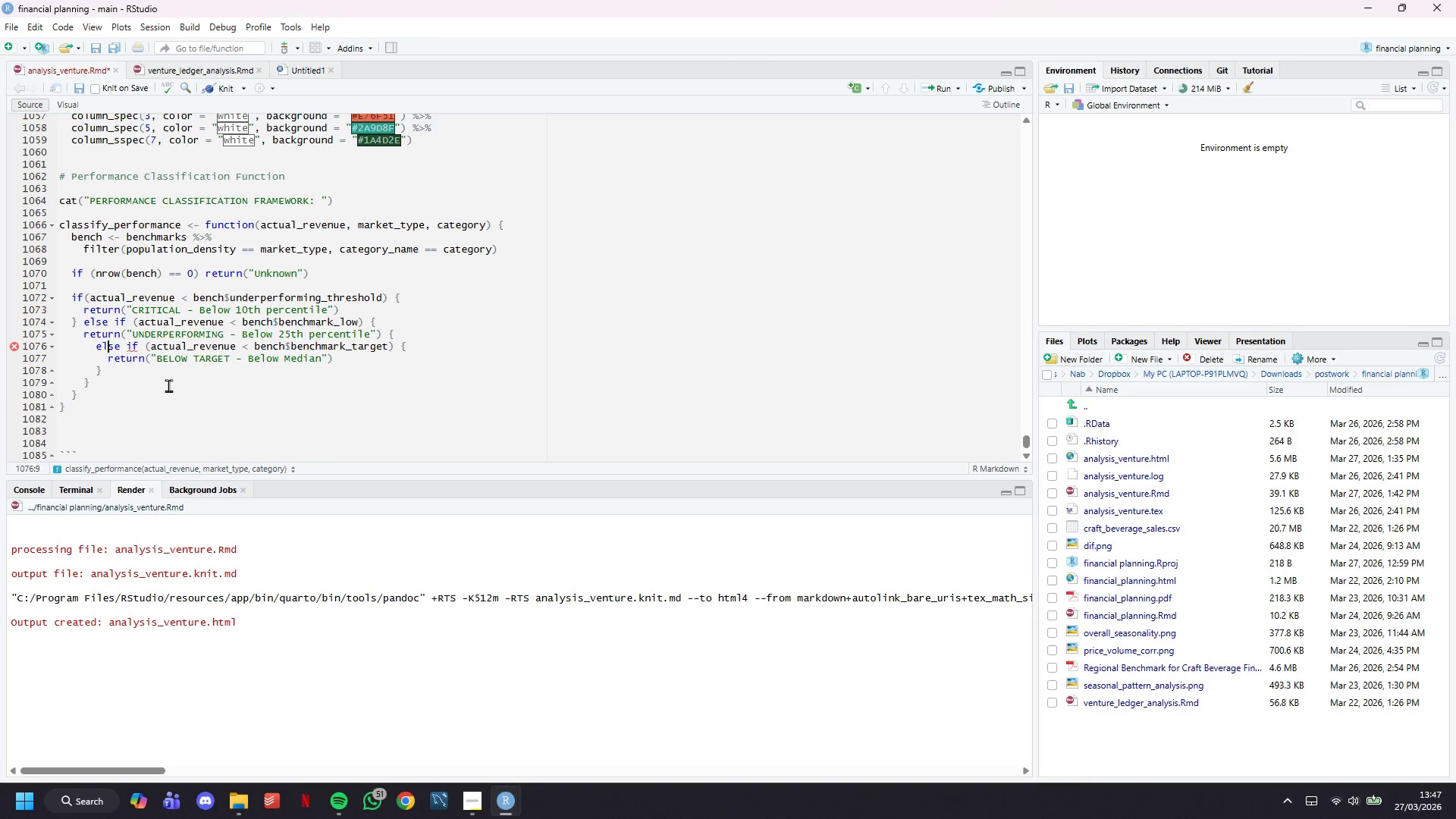 
key(ArrowUp)
 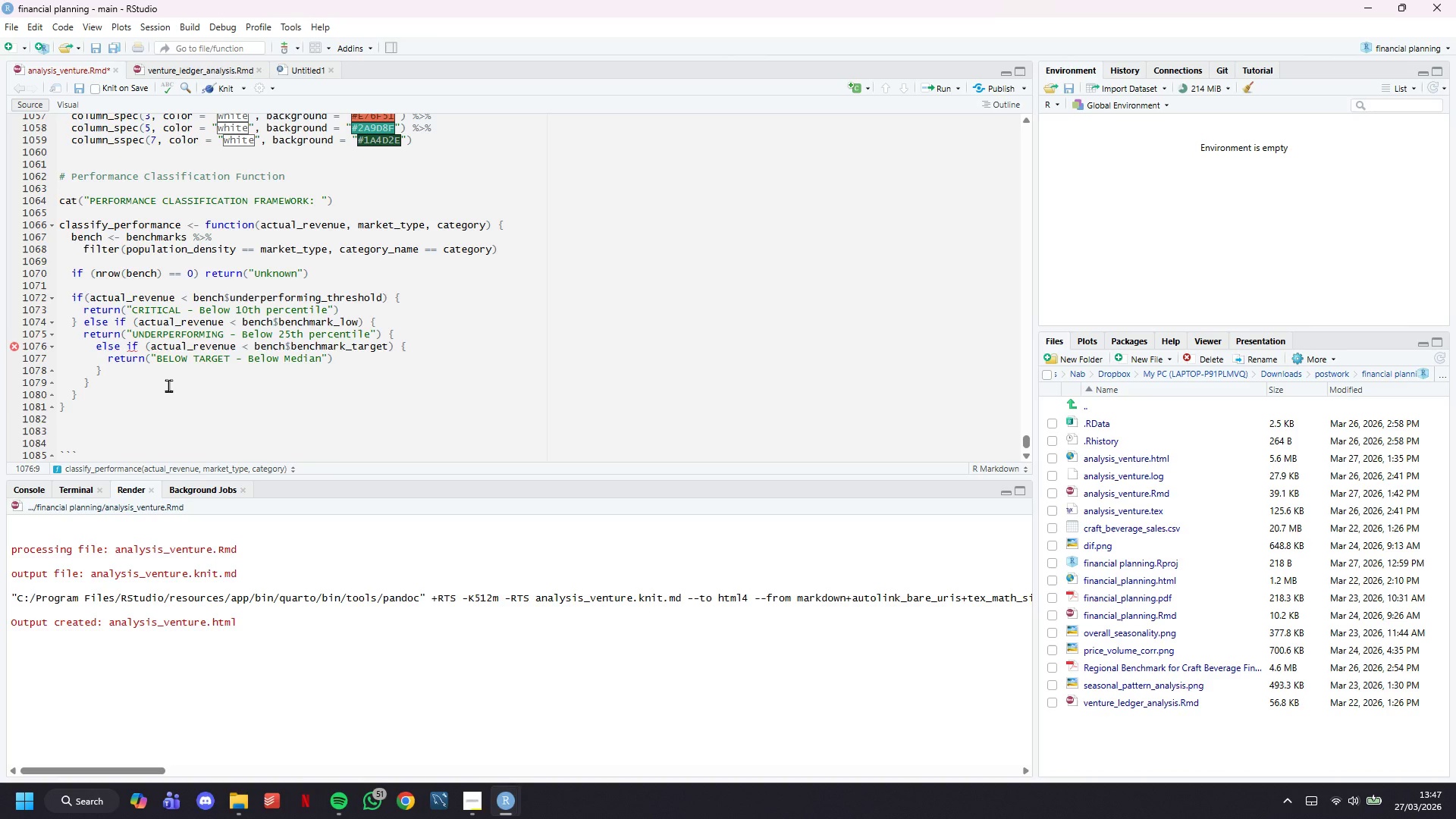 
key(ArrowLeft)
 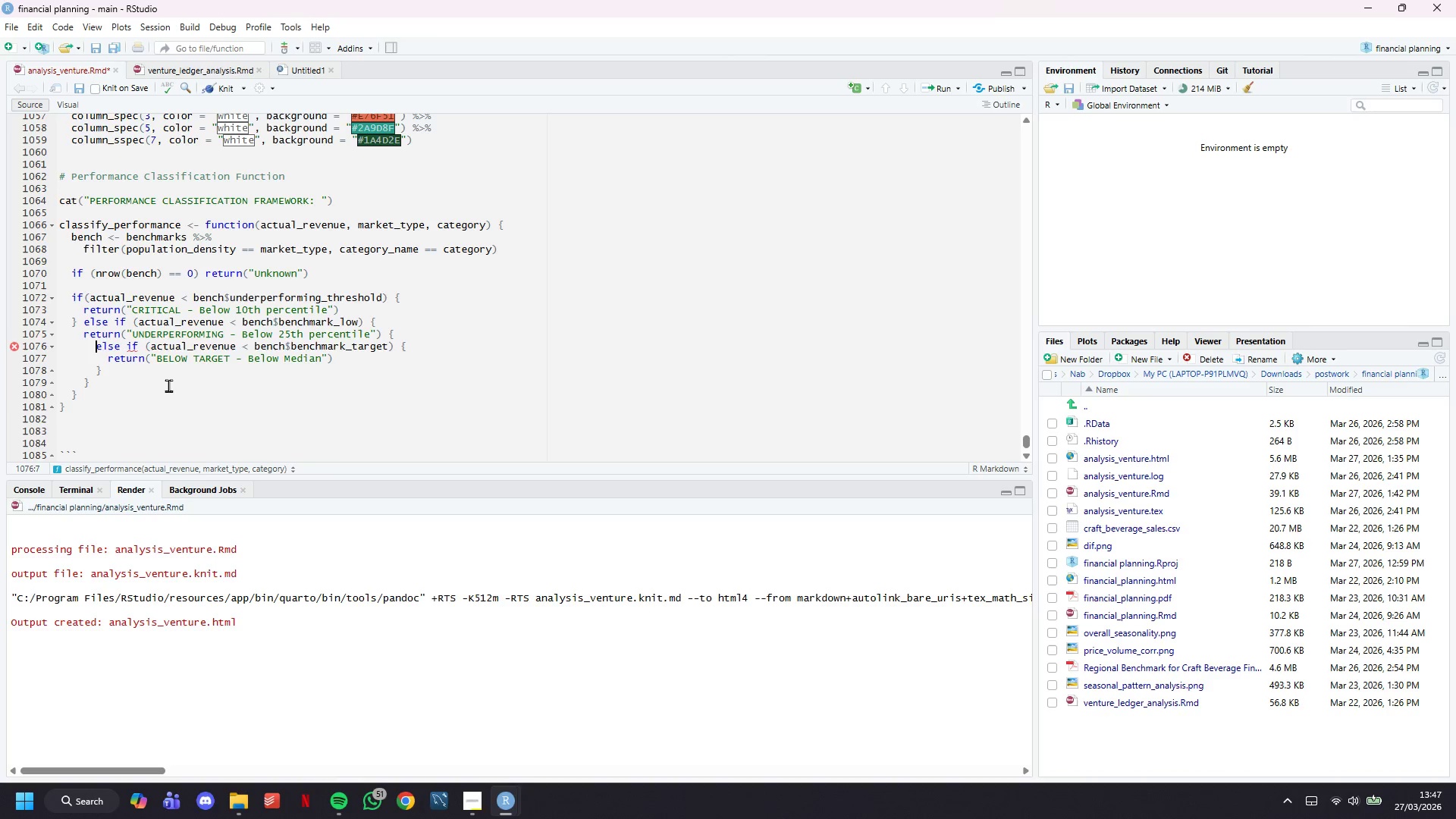 
key(ArrowLeft)
 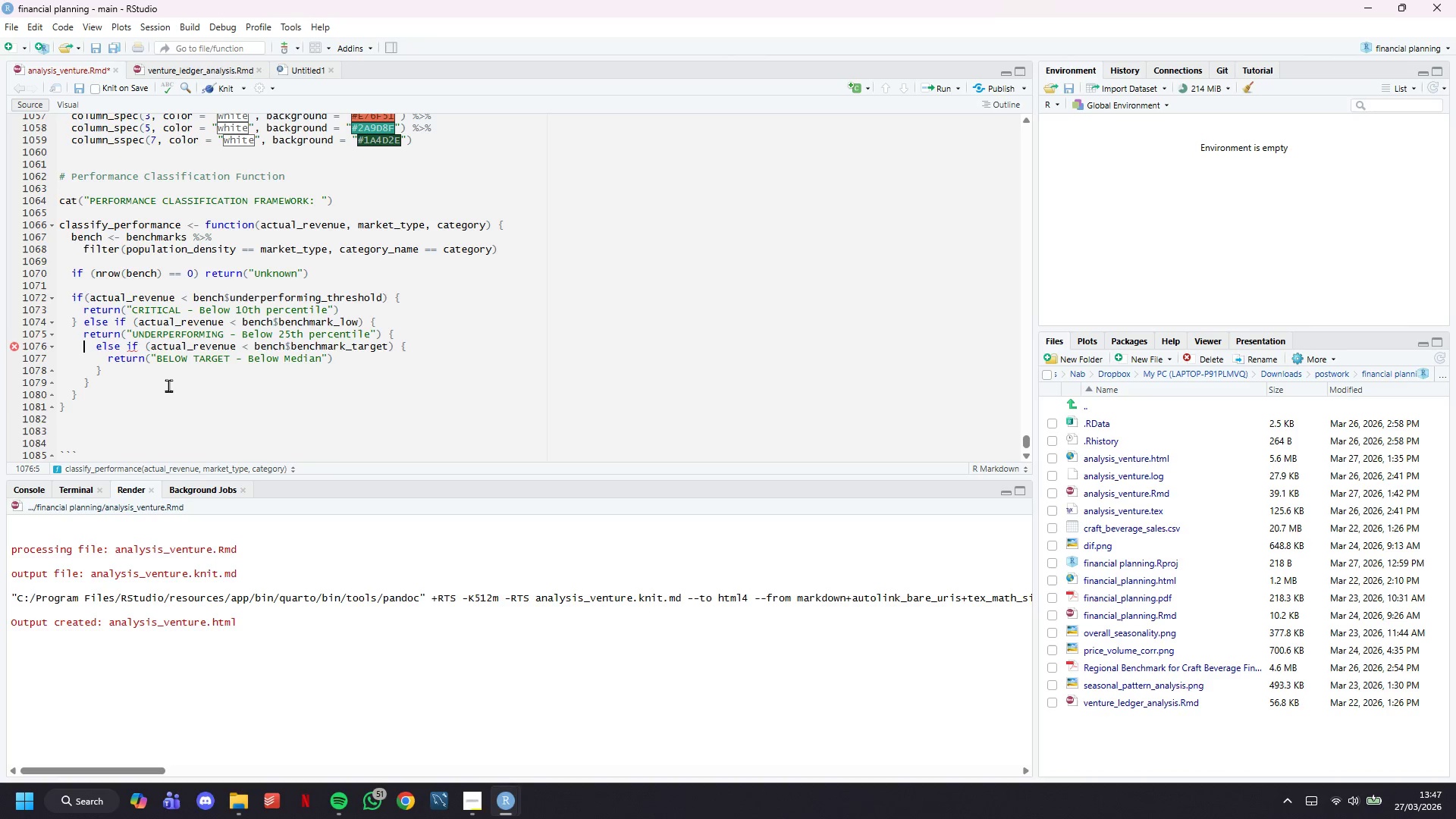 
key(ArrowLeft)
 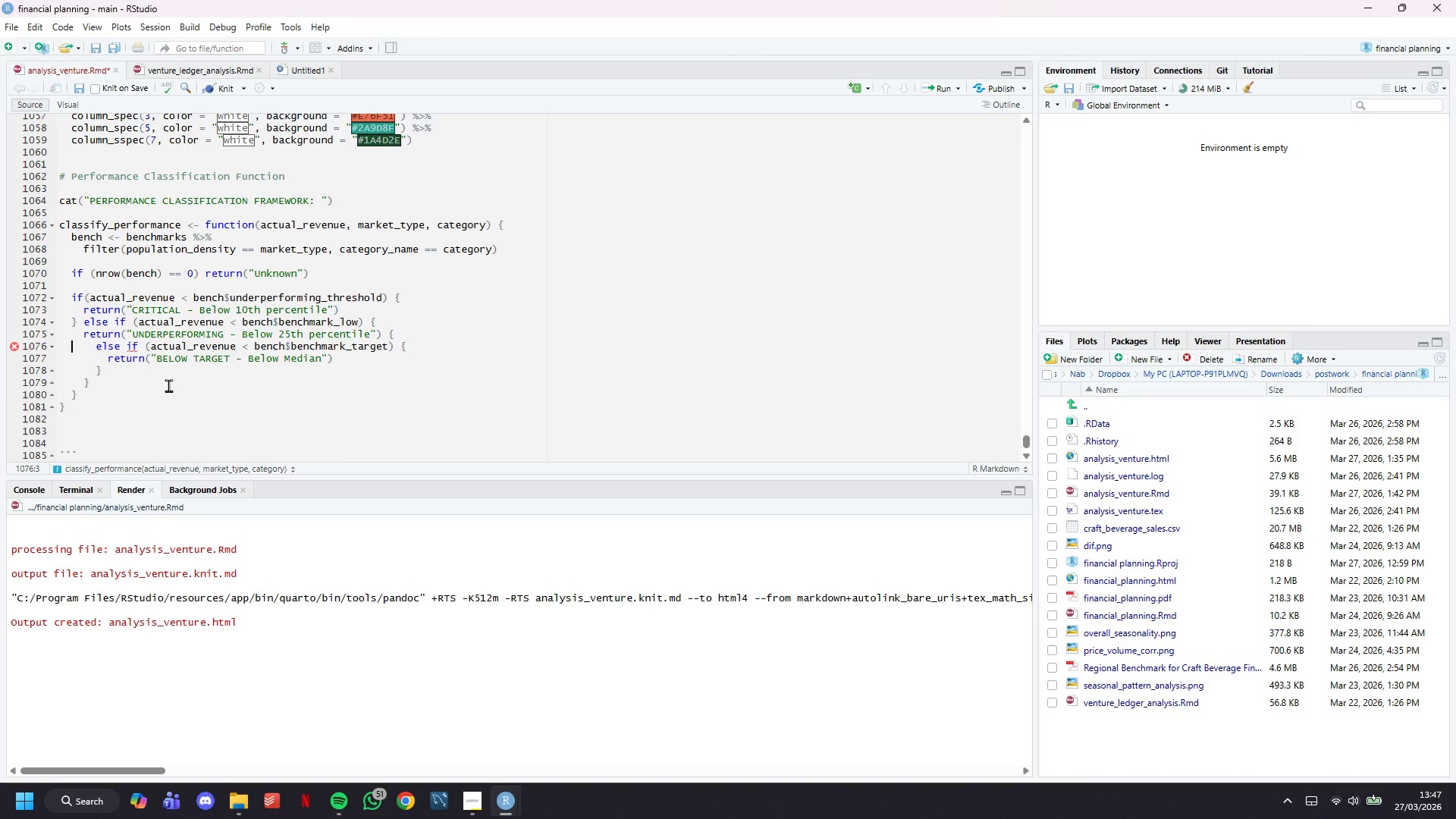 
key(ArrowLeft)
 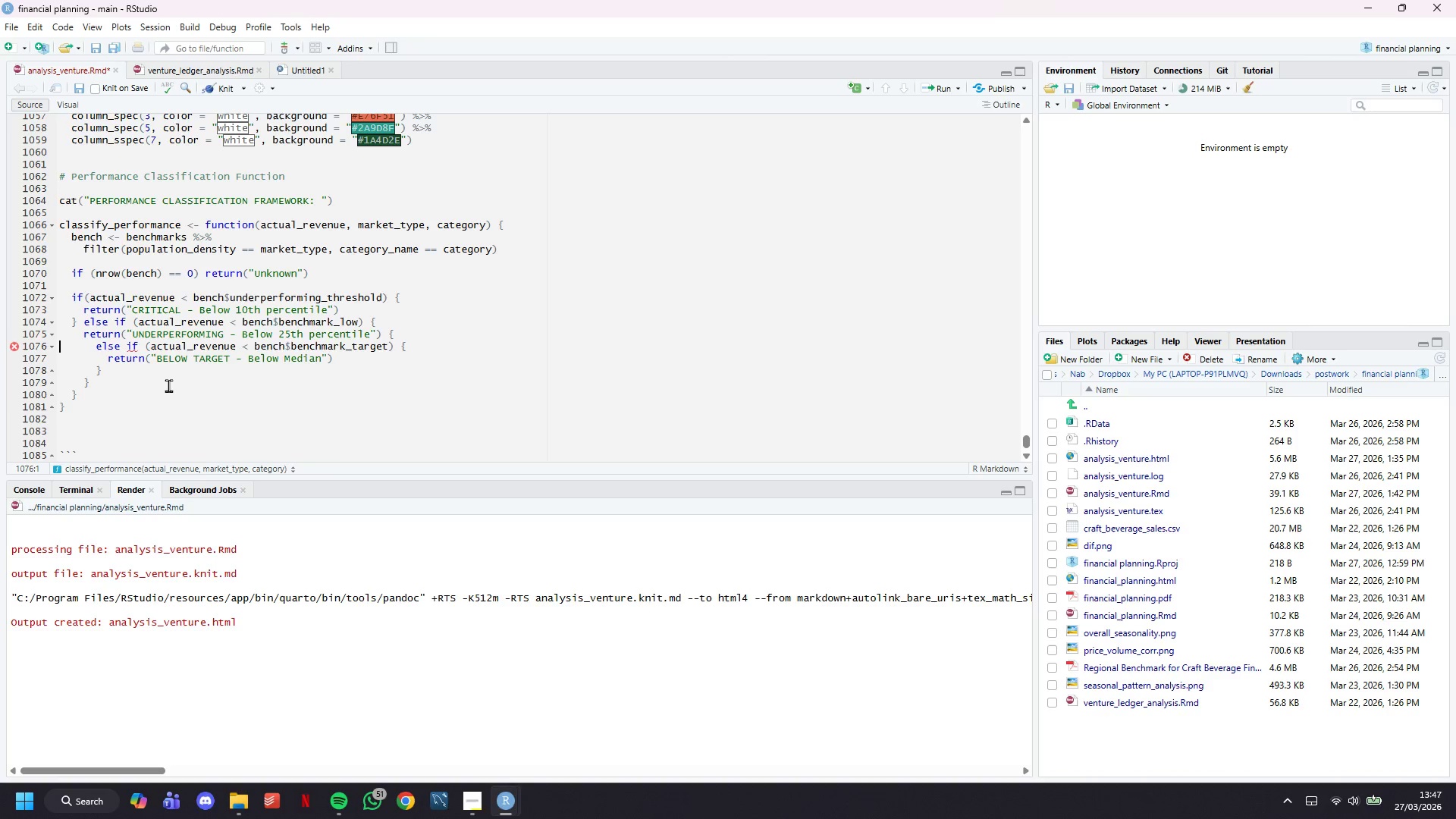 
key(ArrowLeft)
 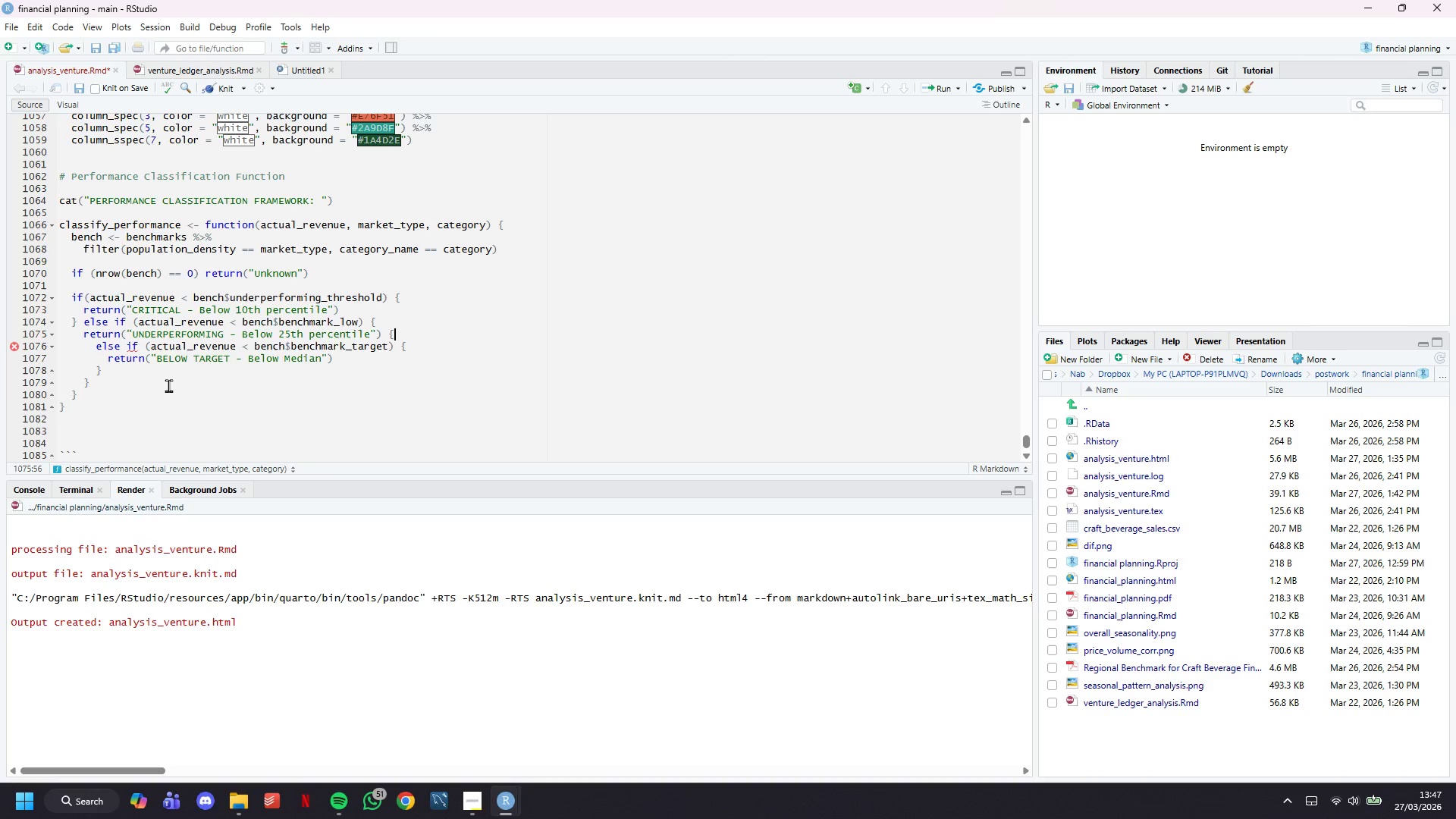 
key(ArrowLeft)
 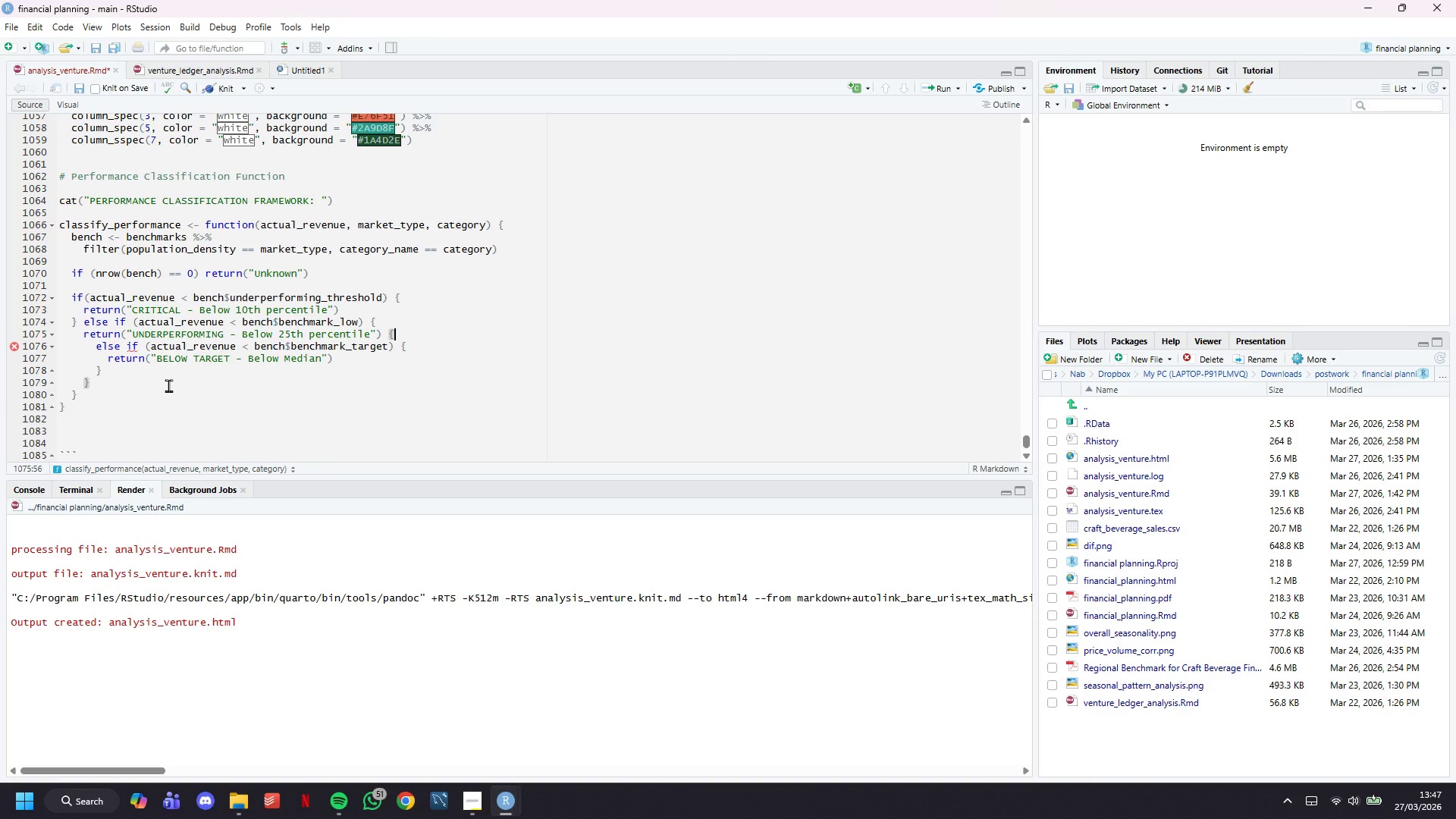 
key(Backslash)
 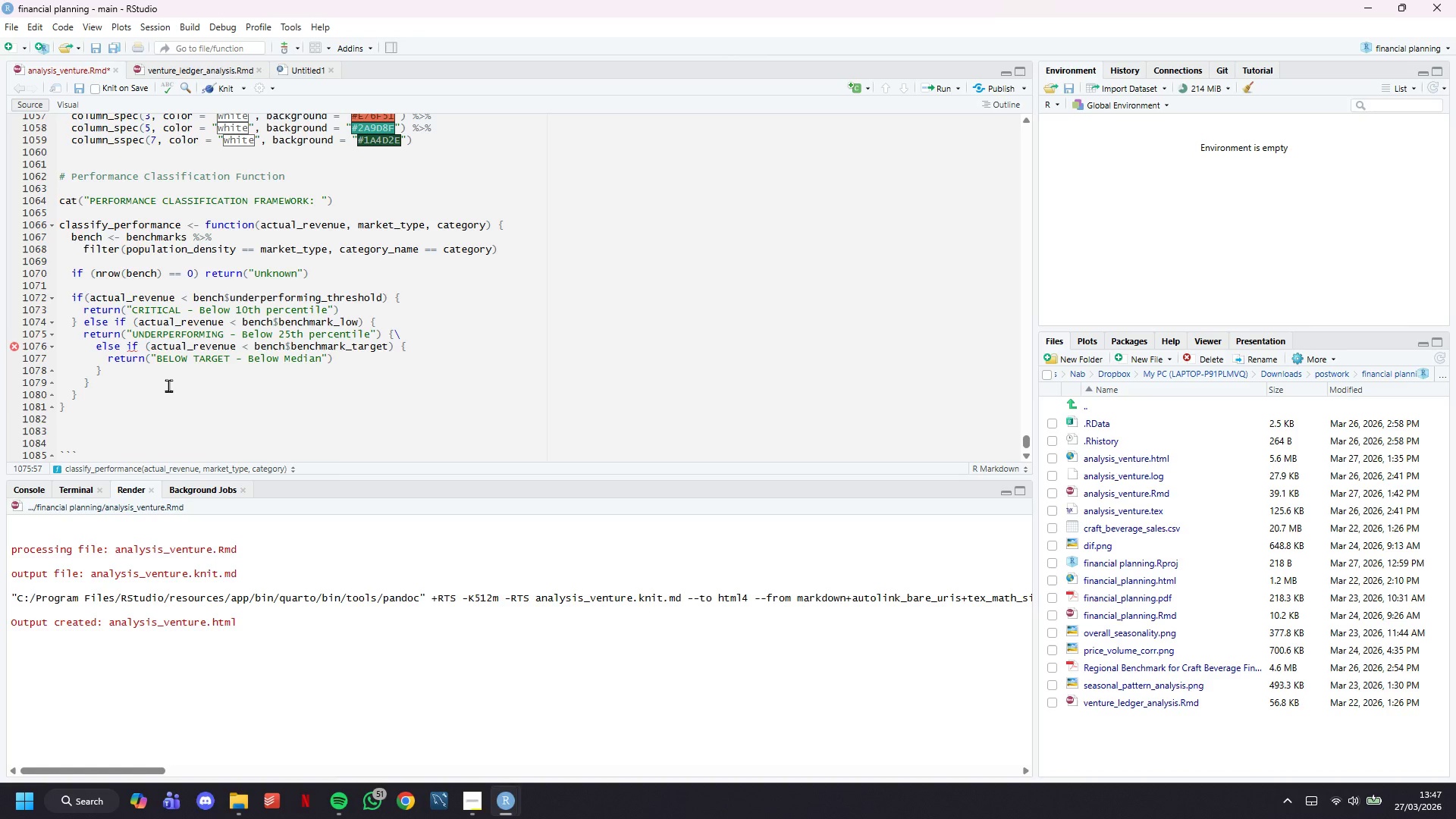 
key(ArrowRight)
 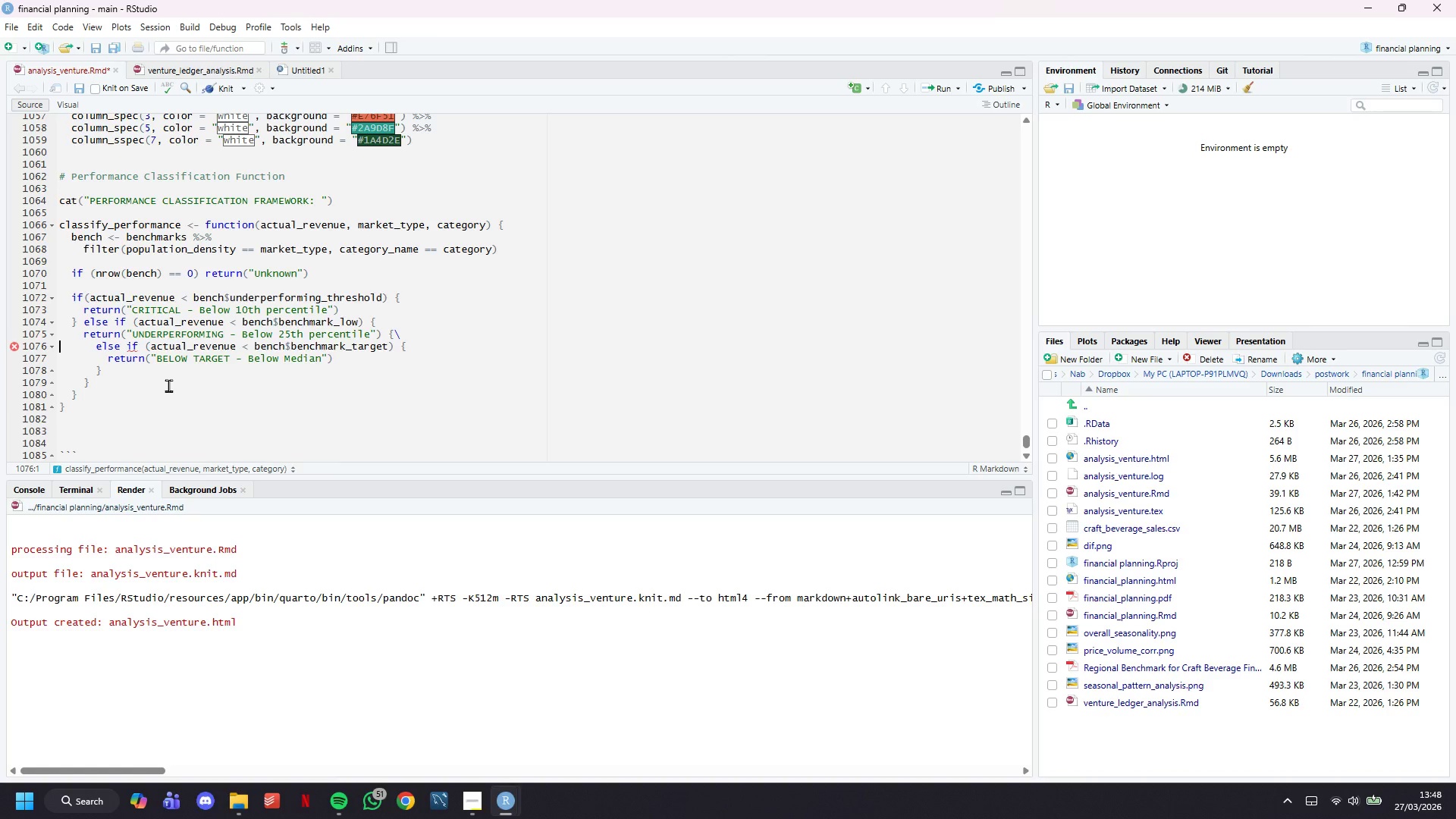 
key(Shift+BracketRight)
 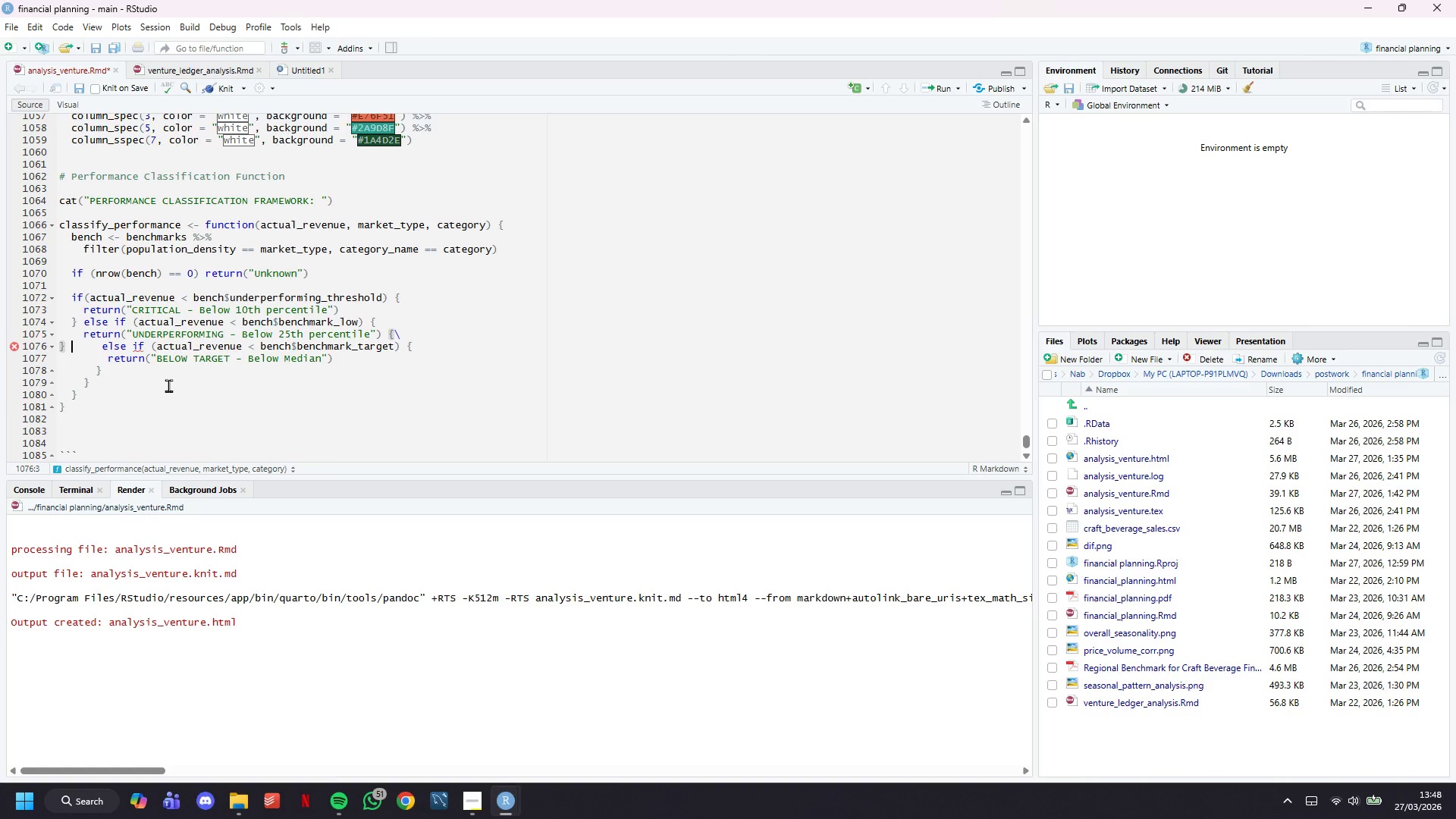 
key(ArrowRight)
 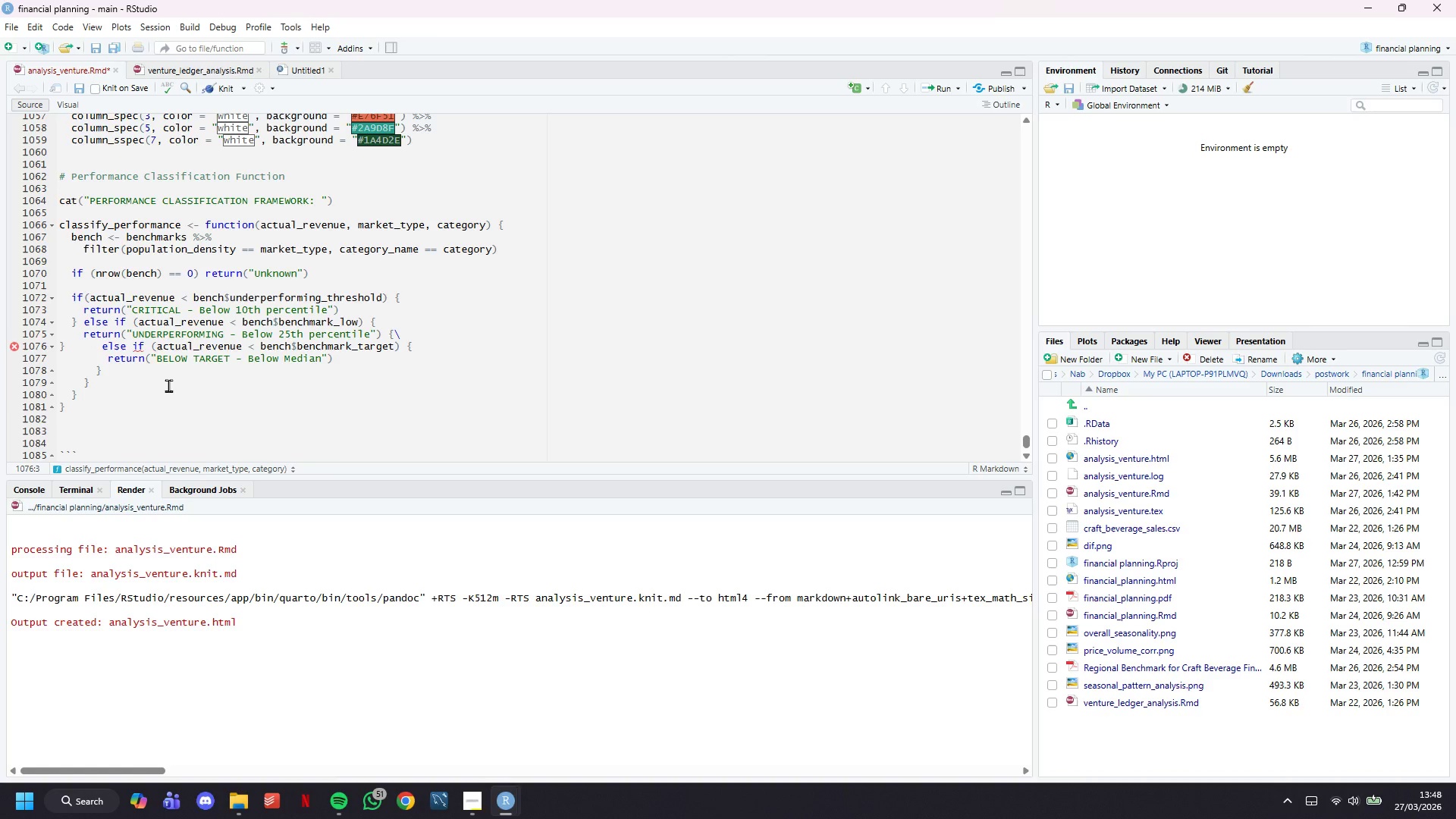 
key(ArrowRight)
 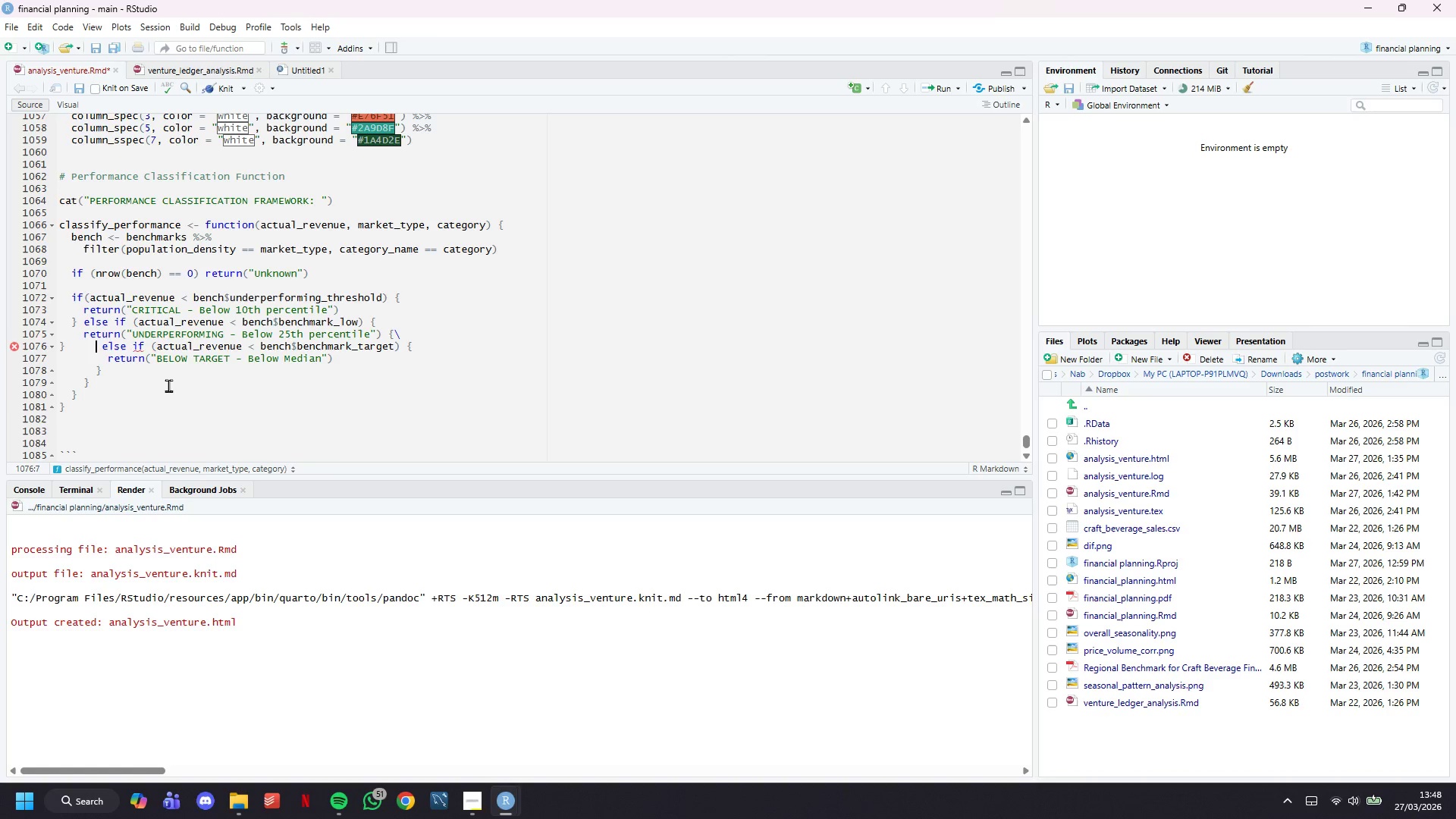 
key(ArrowRight)
 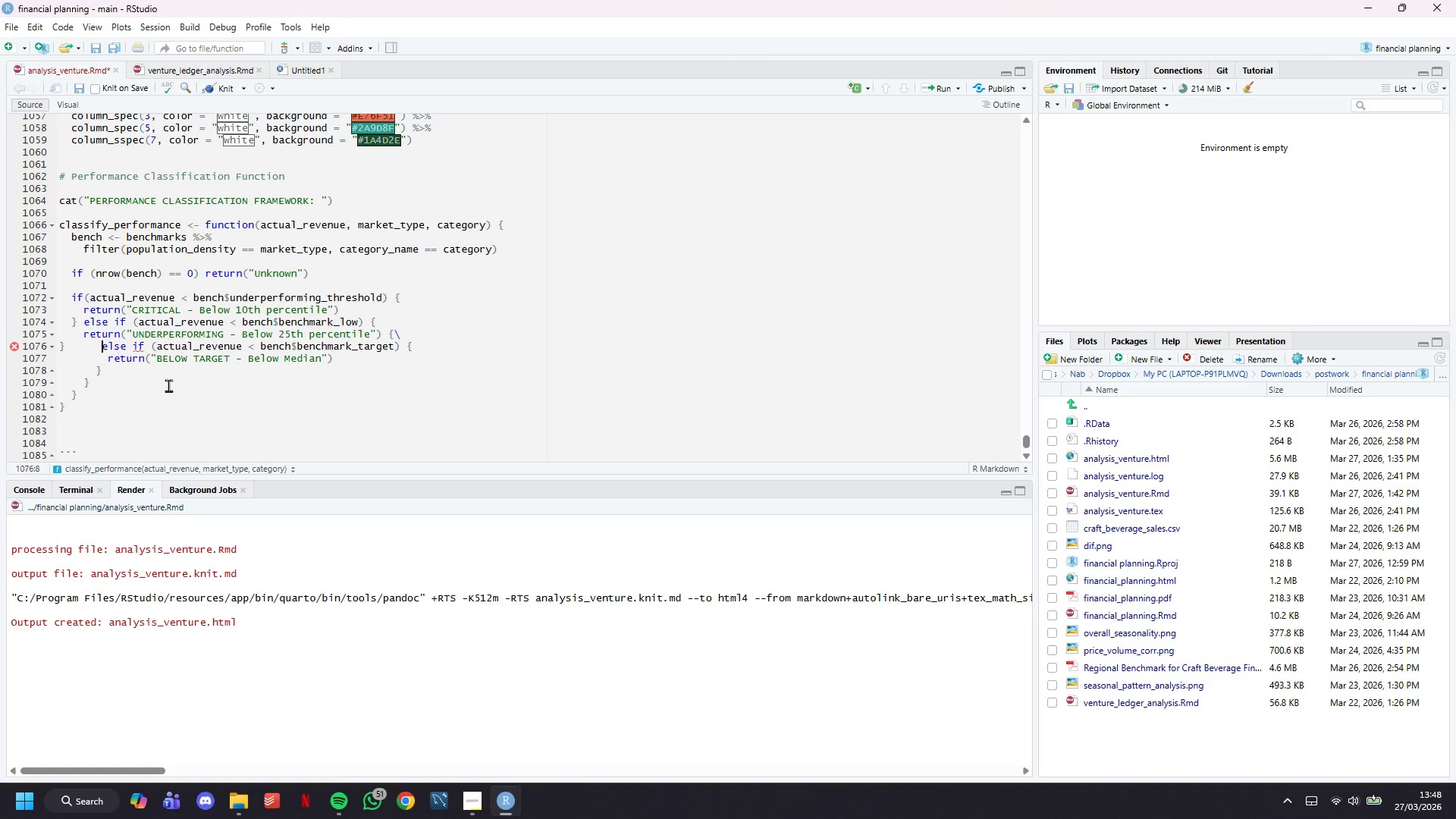 
key(ArrowRight)
 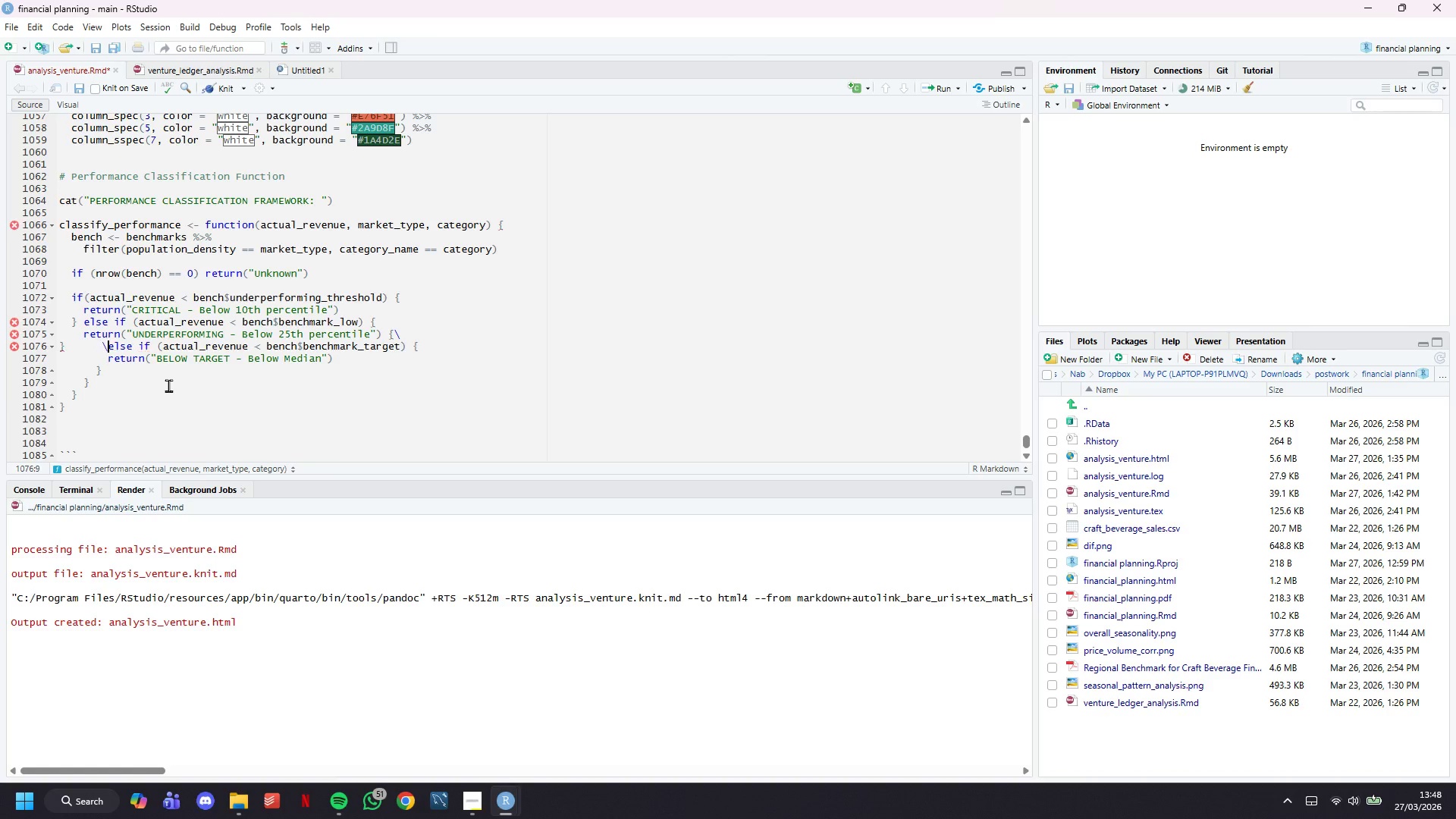 
key(Backslash)
 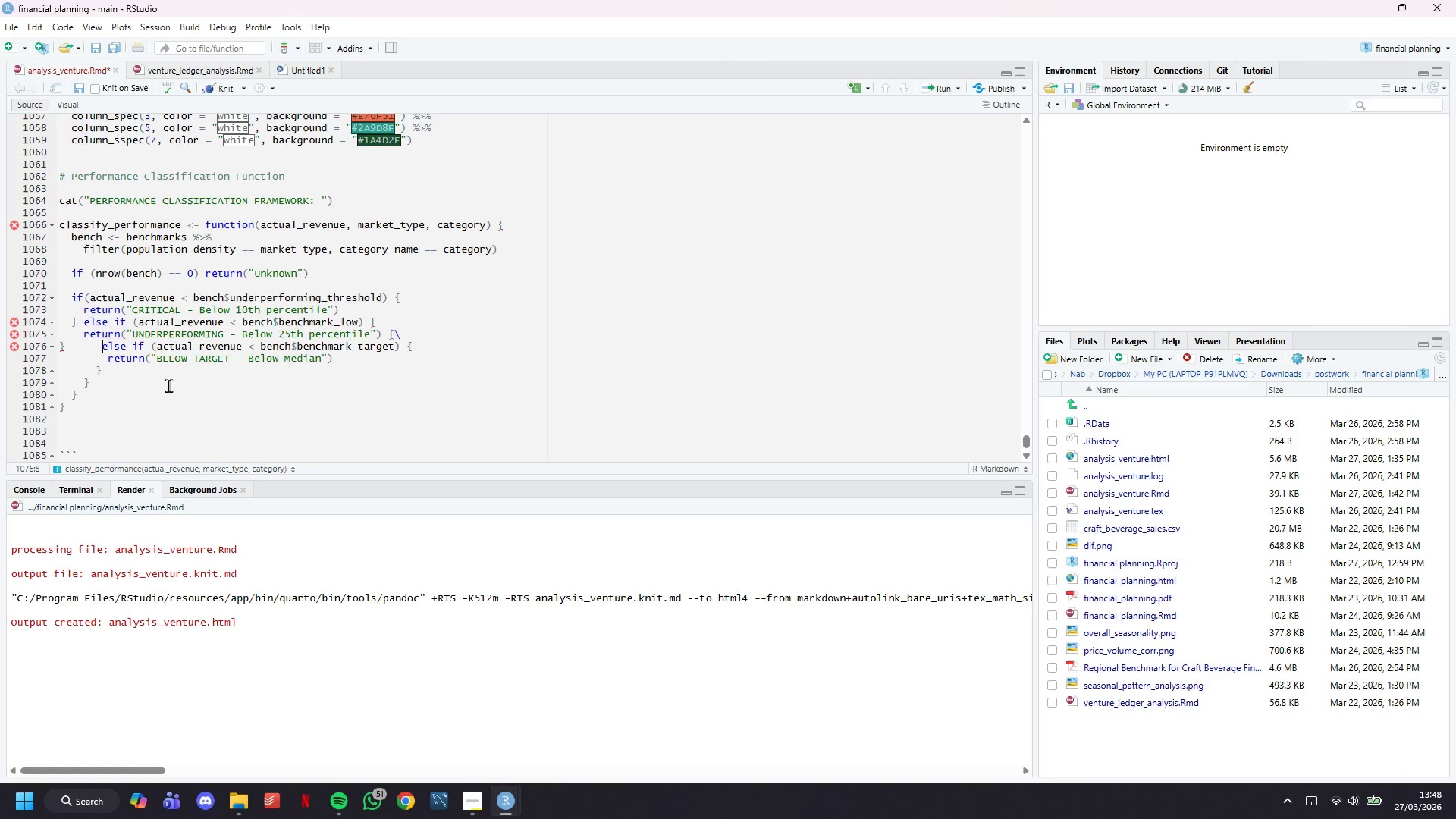 
key(Backspace)
 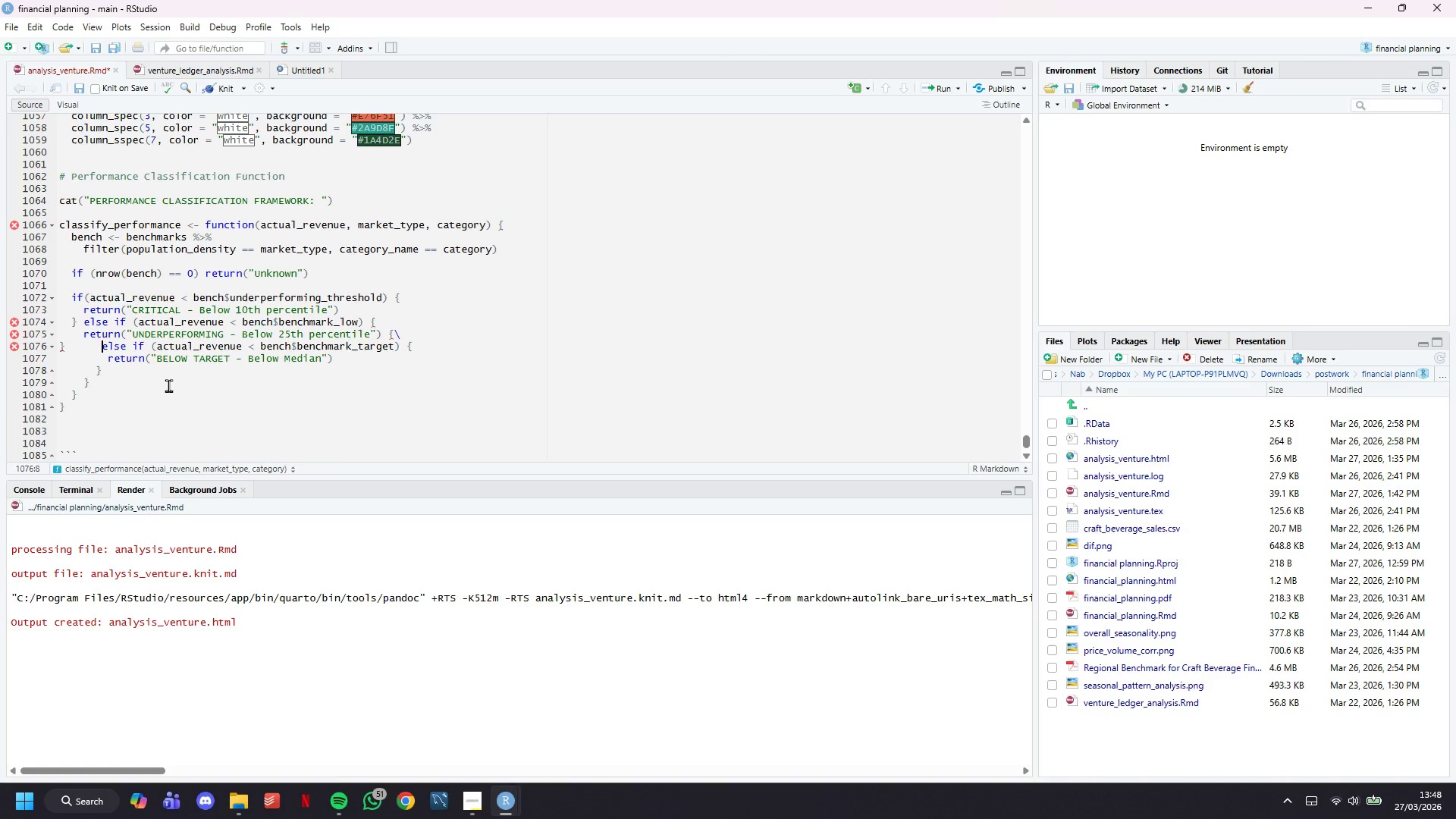 
key(Backspace)
 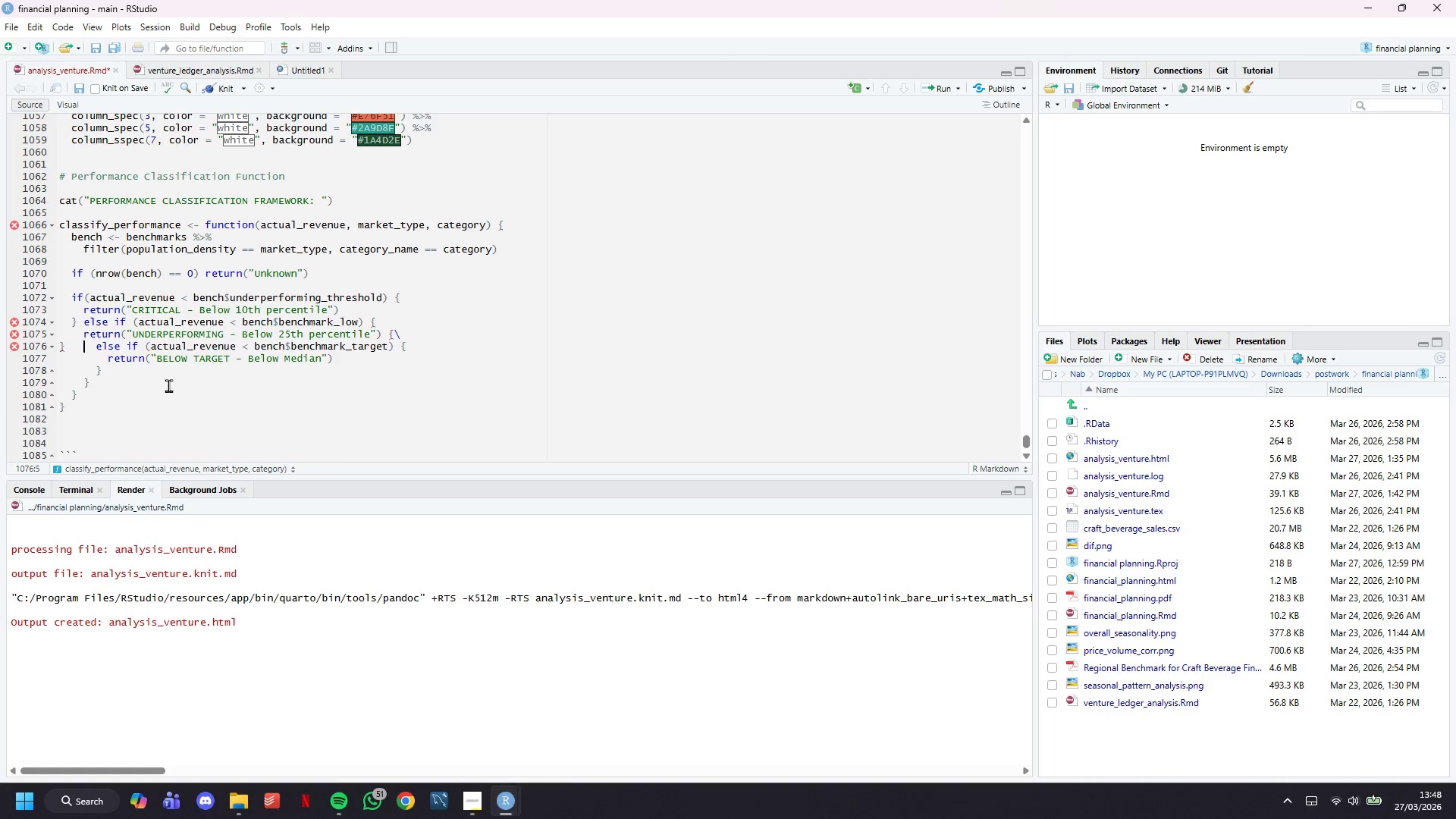 
key(ArrowLeft)
 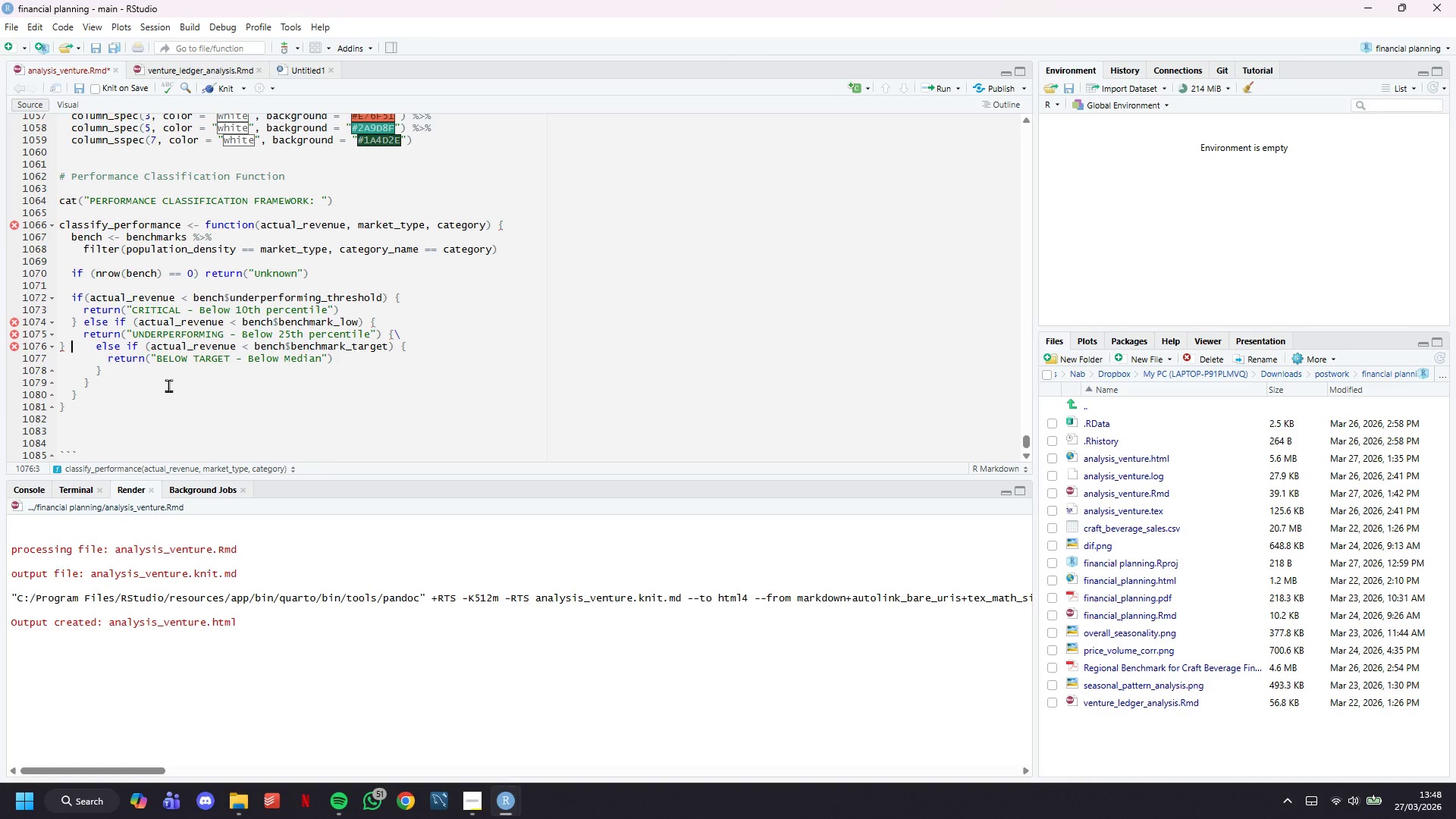 
key(ArrowLeft)
 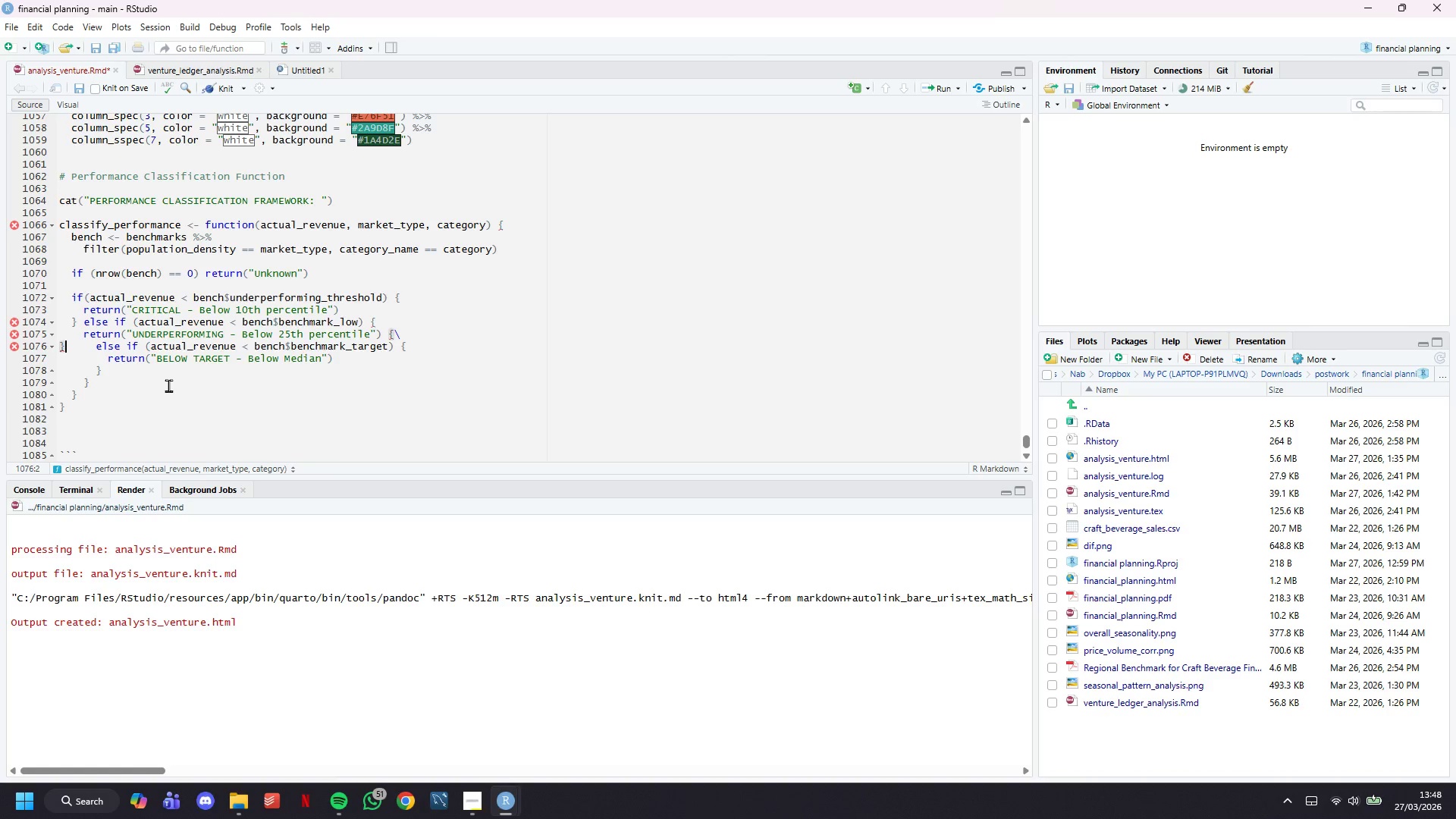 
key(ArrowLeft)
 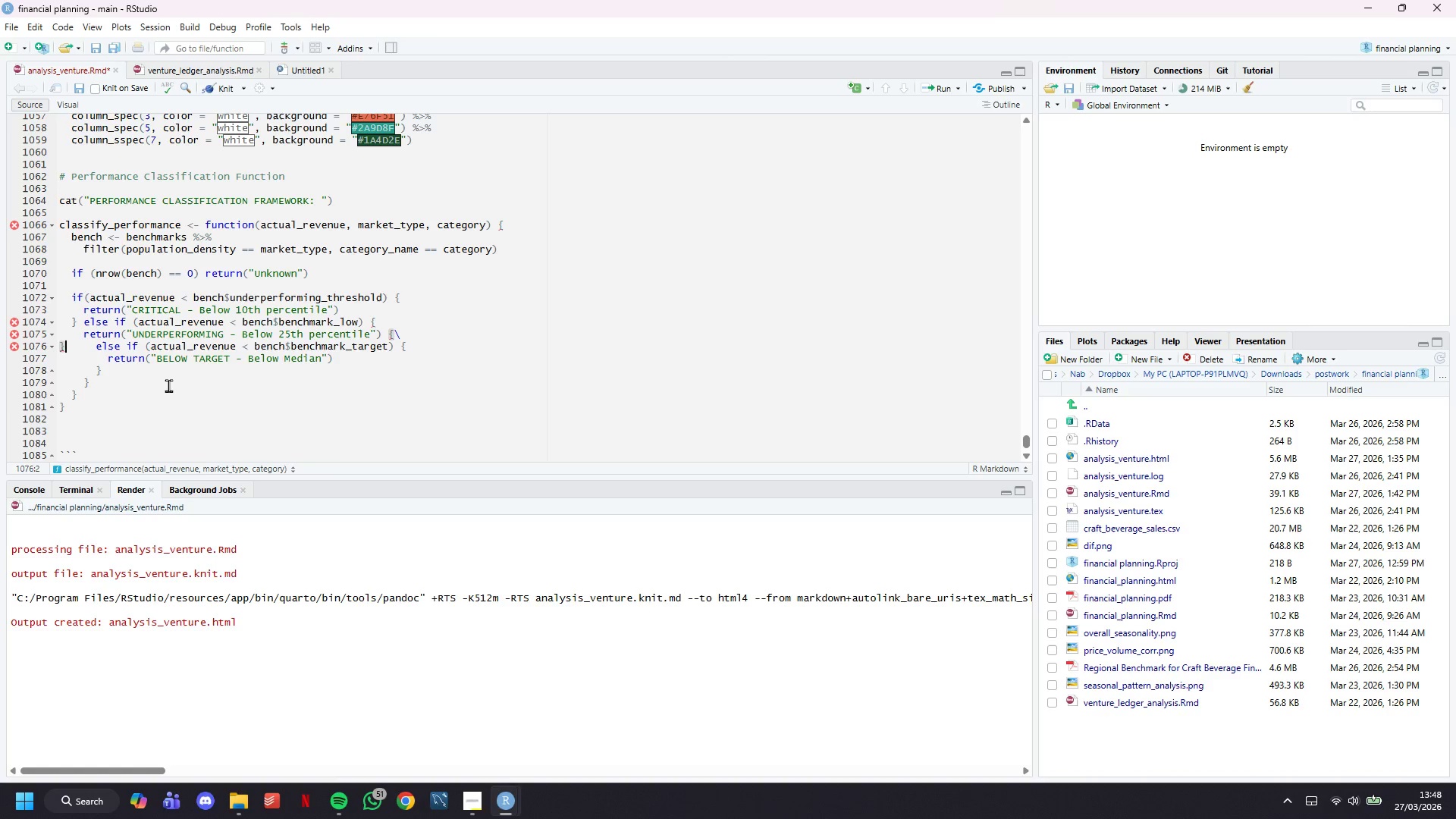 
key(ArrowLeft)
 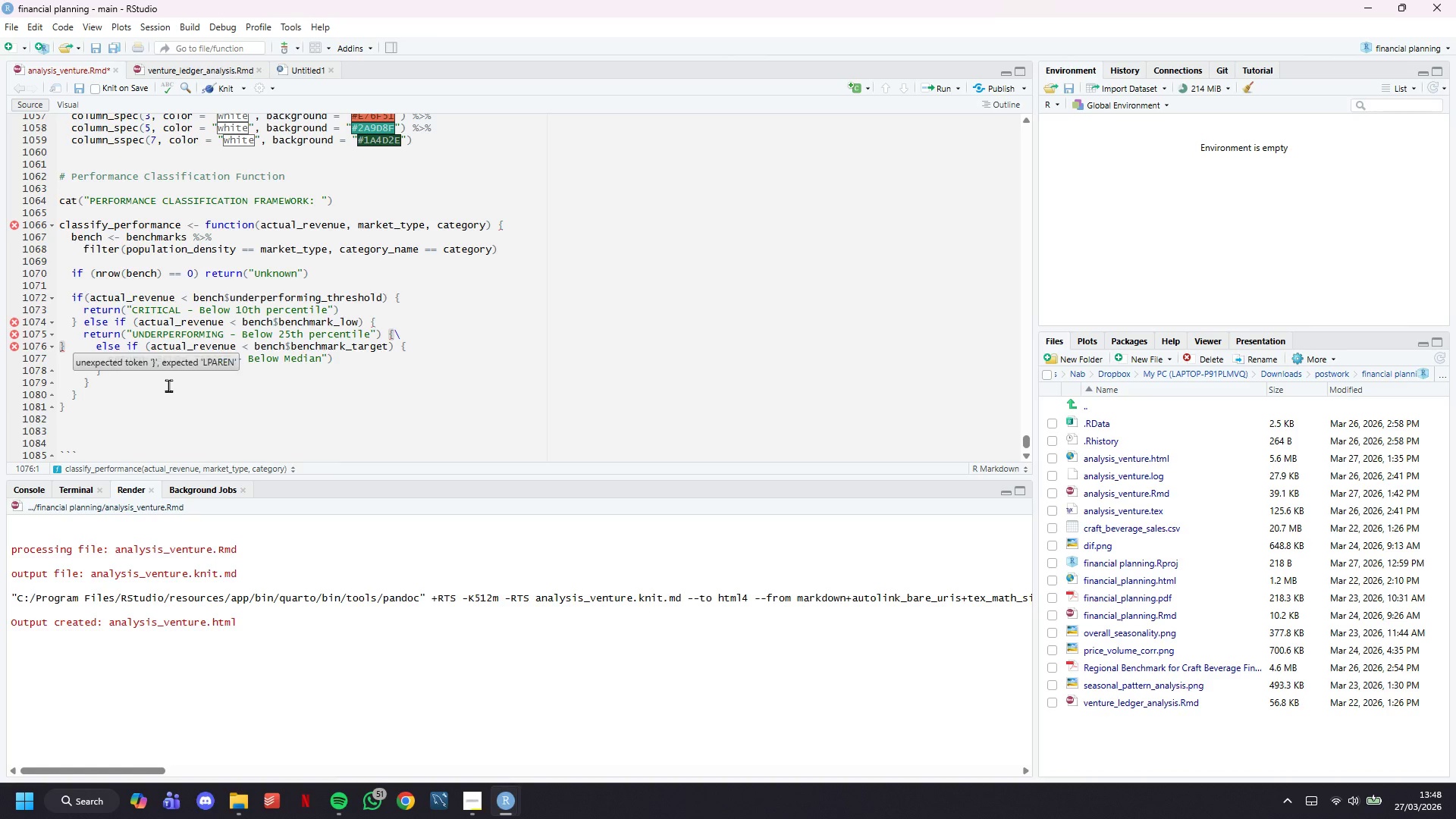 
key(Tab)
 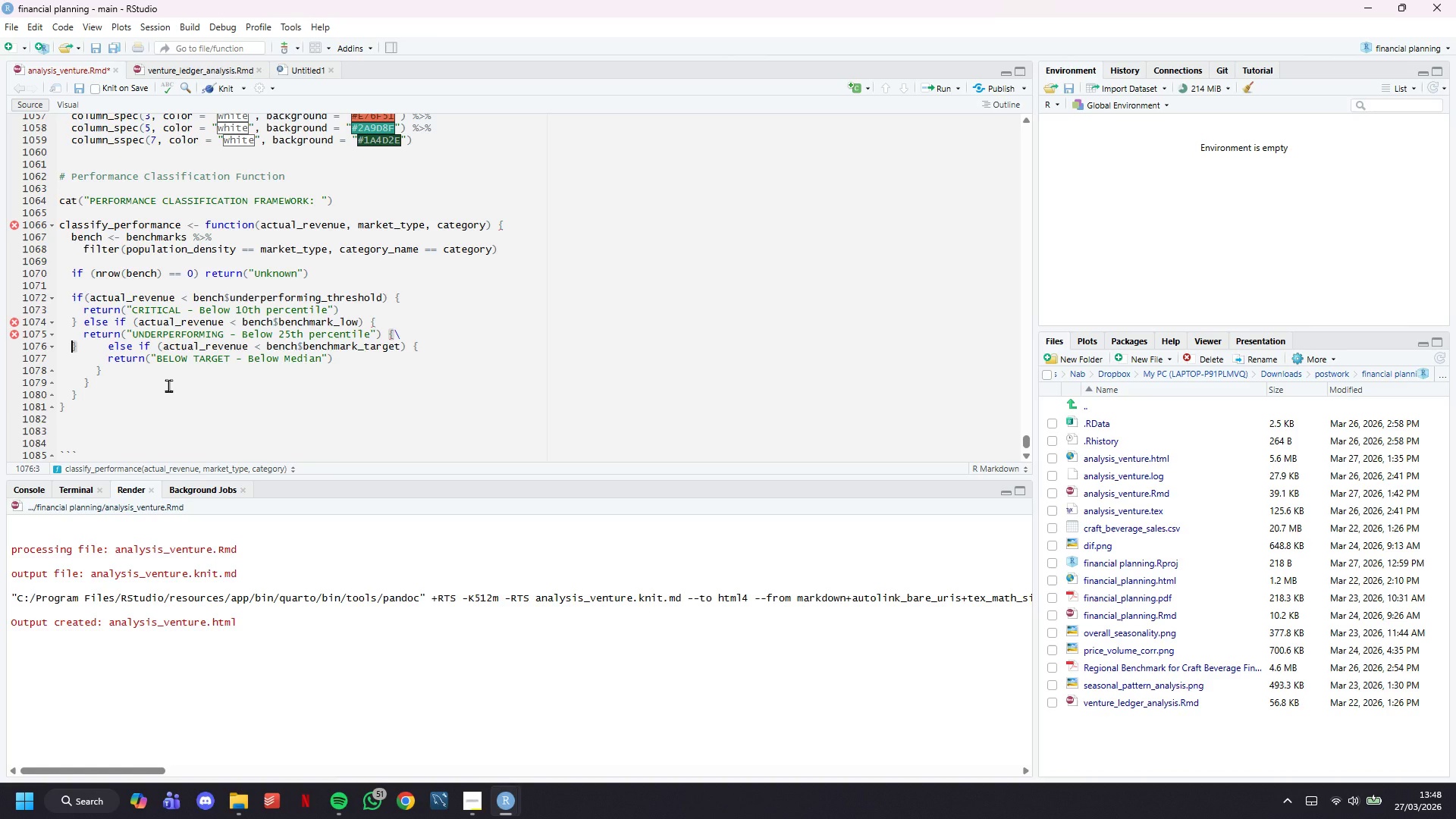 
key(ArrowRight)
 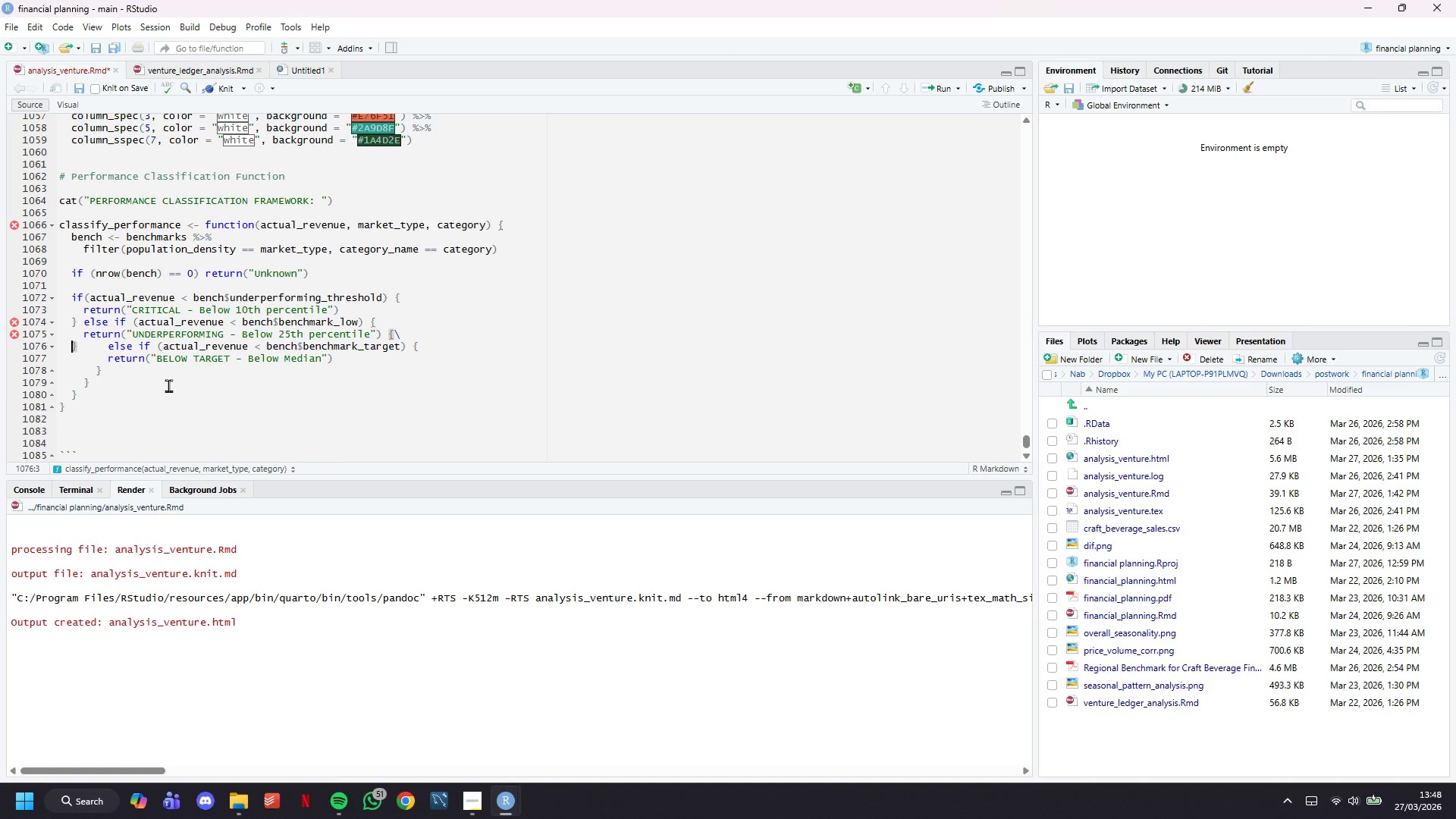 
key(ArrowRight)
 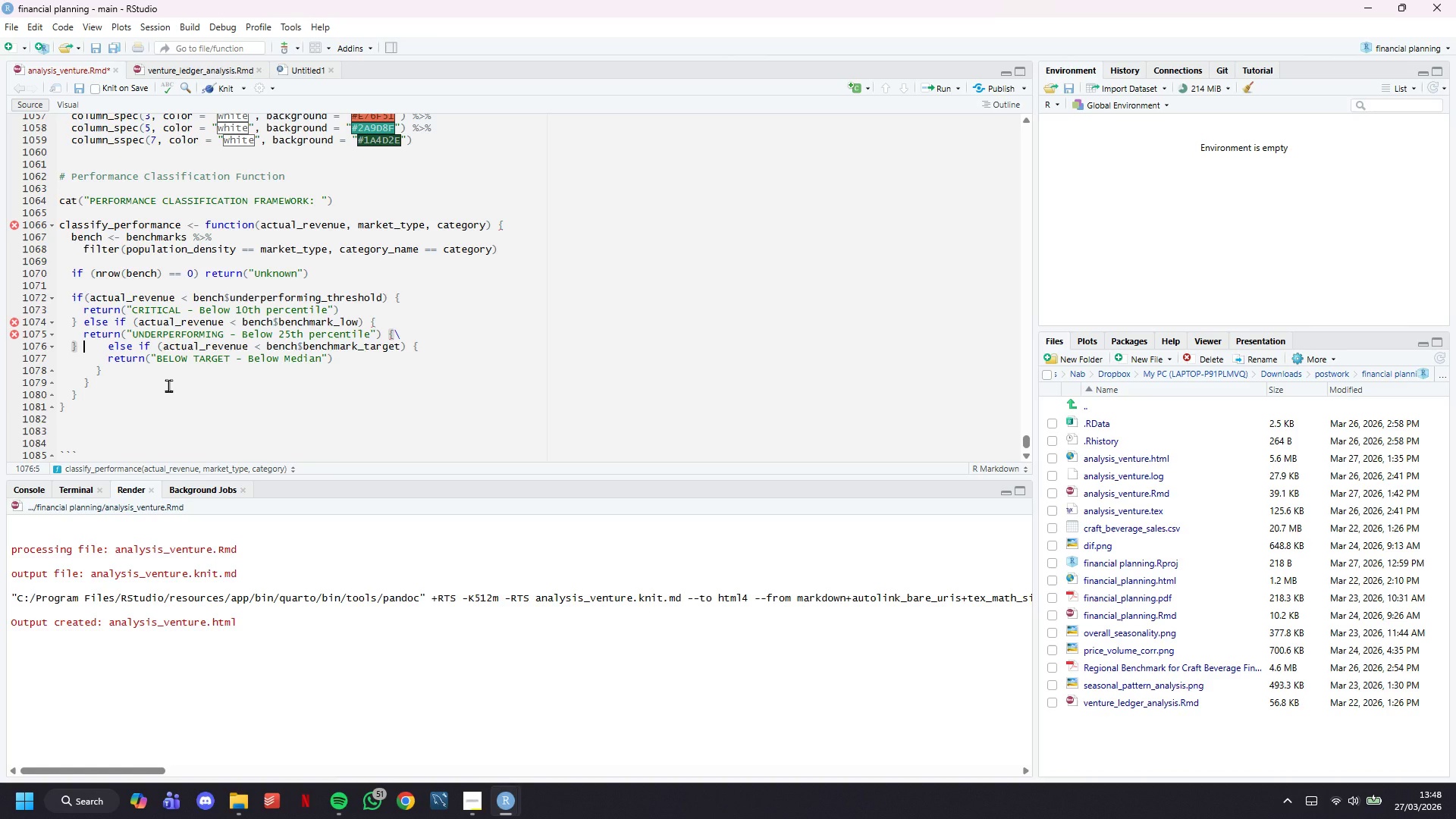 
key(ArrowRight)
 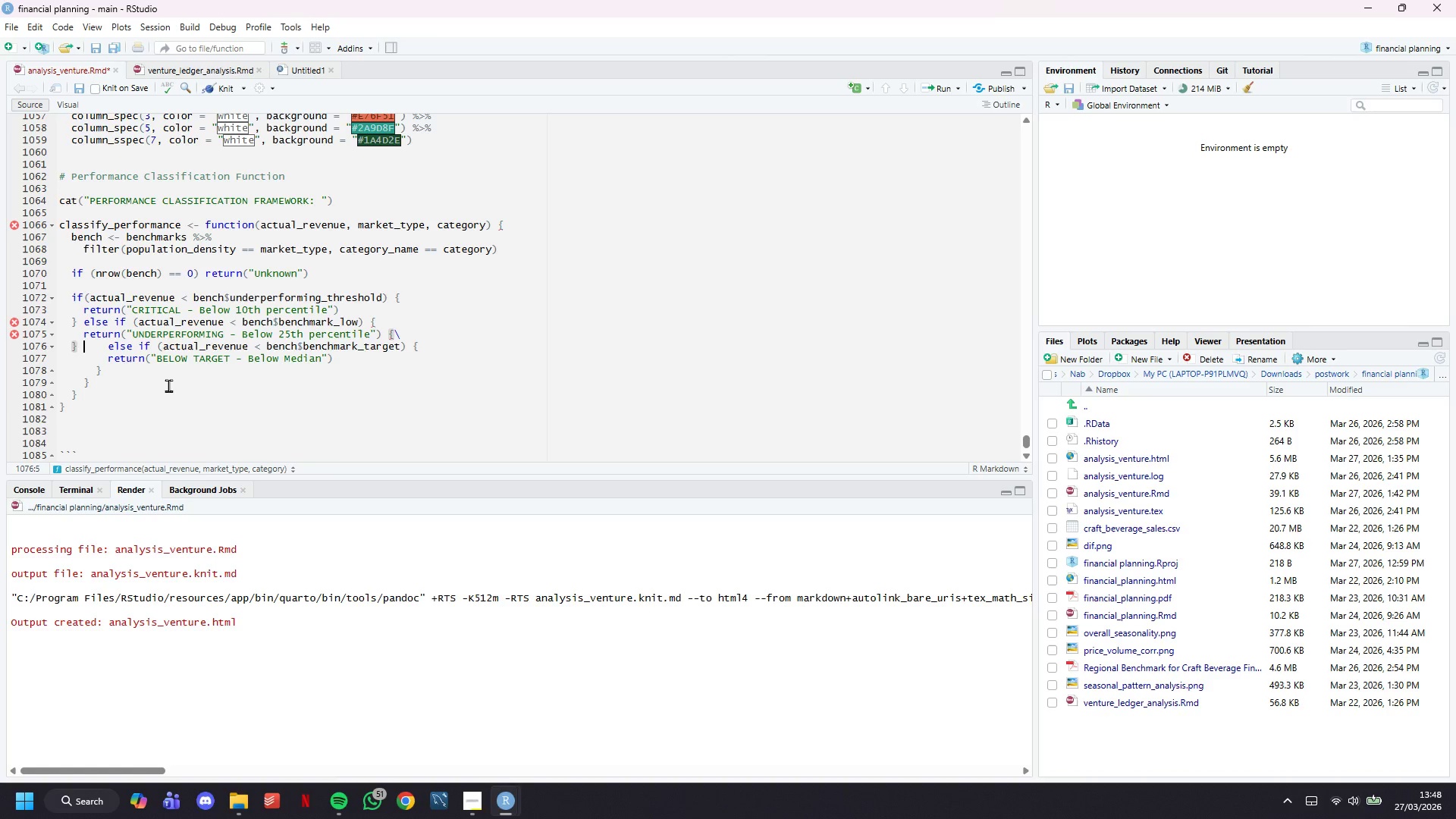 
key(ArrowRight)
 